 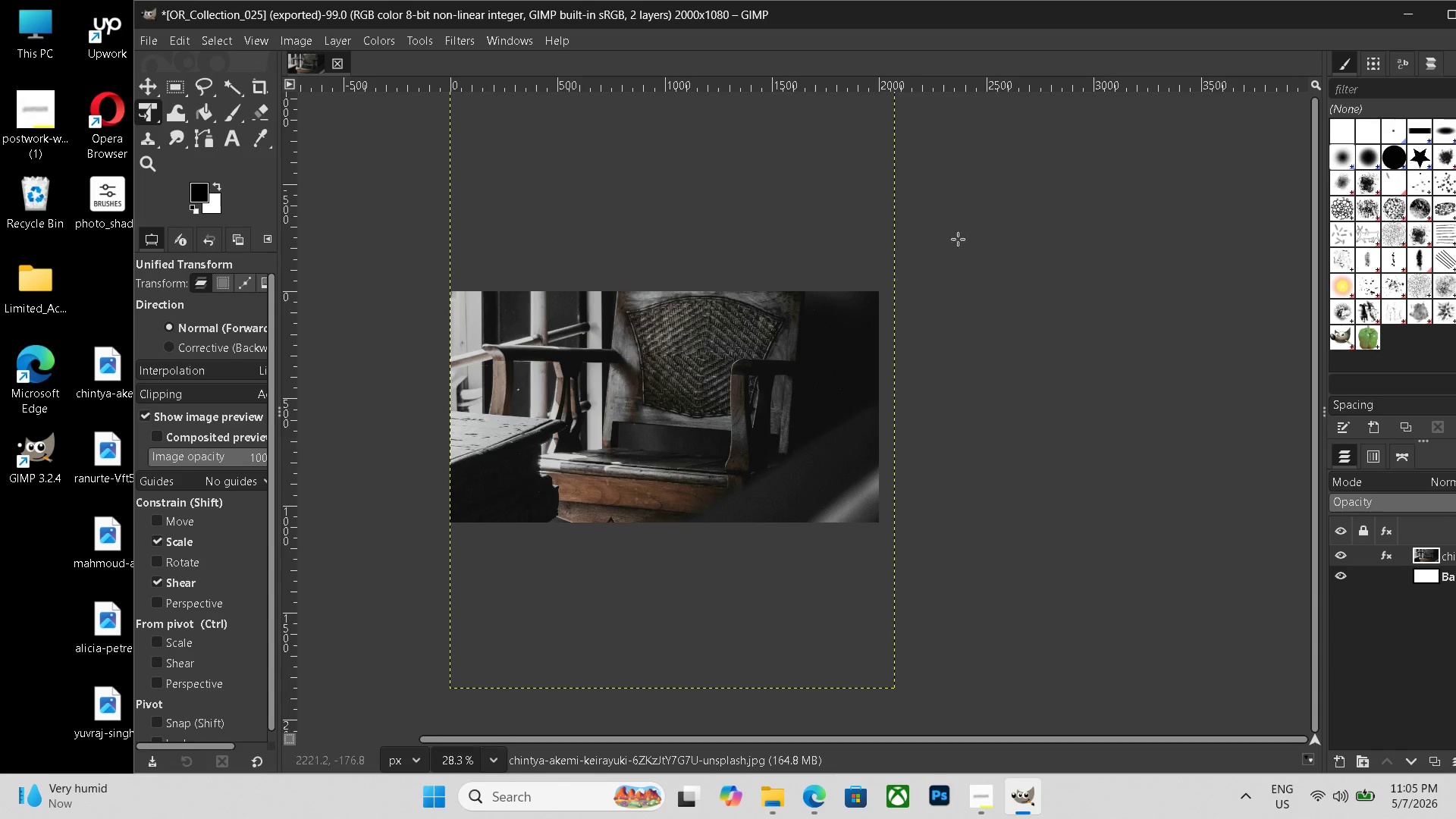 
left_click_drag(start_coordinate=[1282, 14], to_coordinate=[1103, 23])
 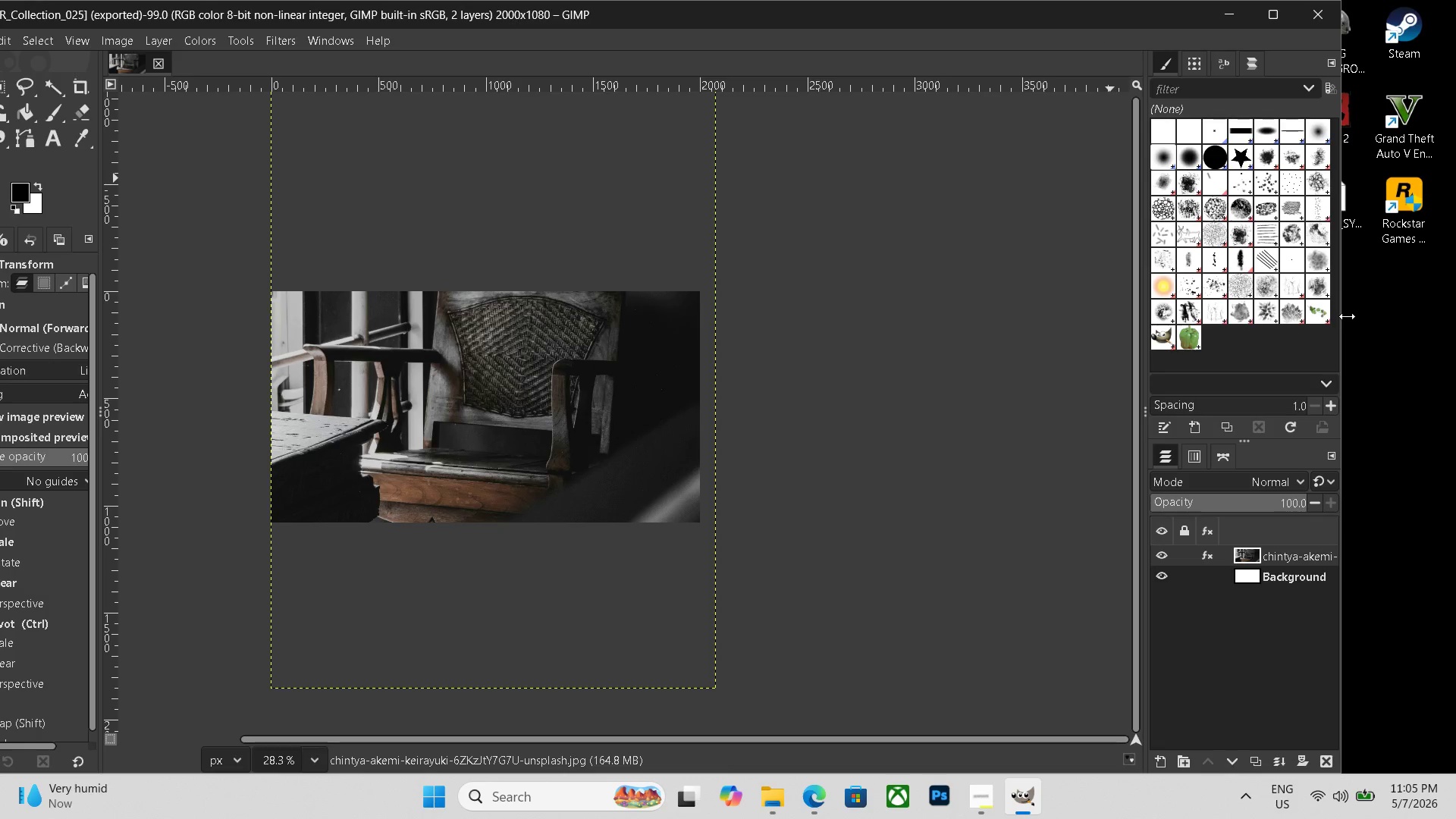 
left_click_drag(start_coordinate=[1345, 316], to_coordinate=[1128, 322])
 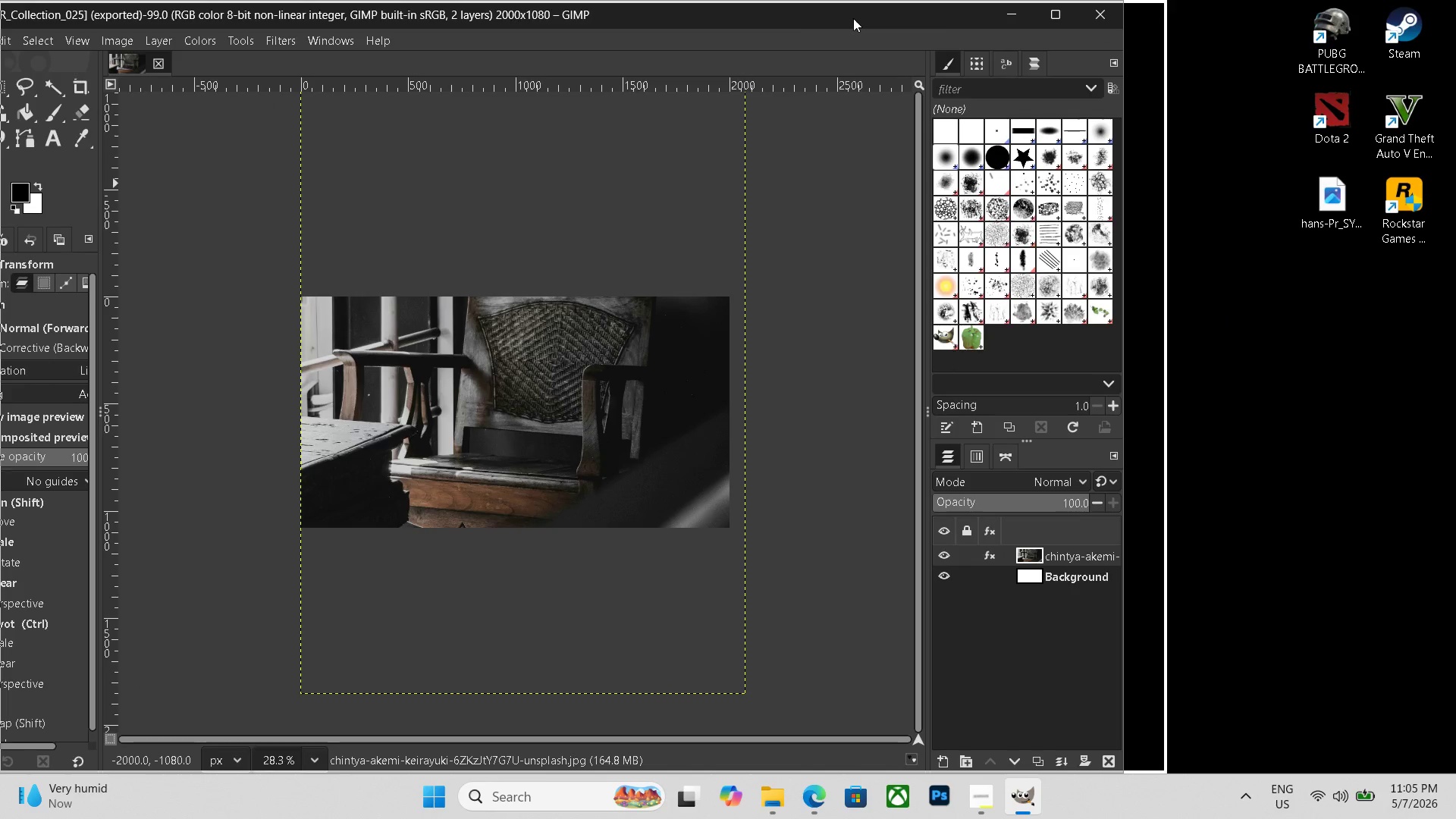 
left_click_drag(start_coordinate=[810, 18], to_coordinate=[1149, 17])
 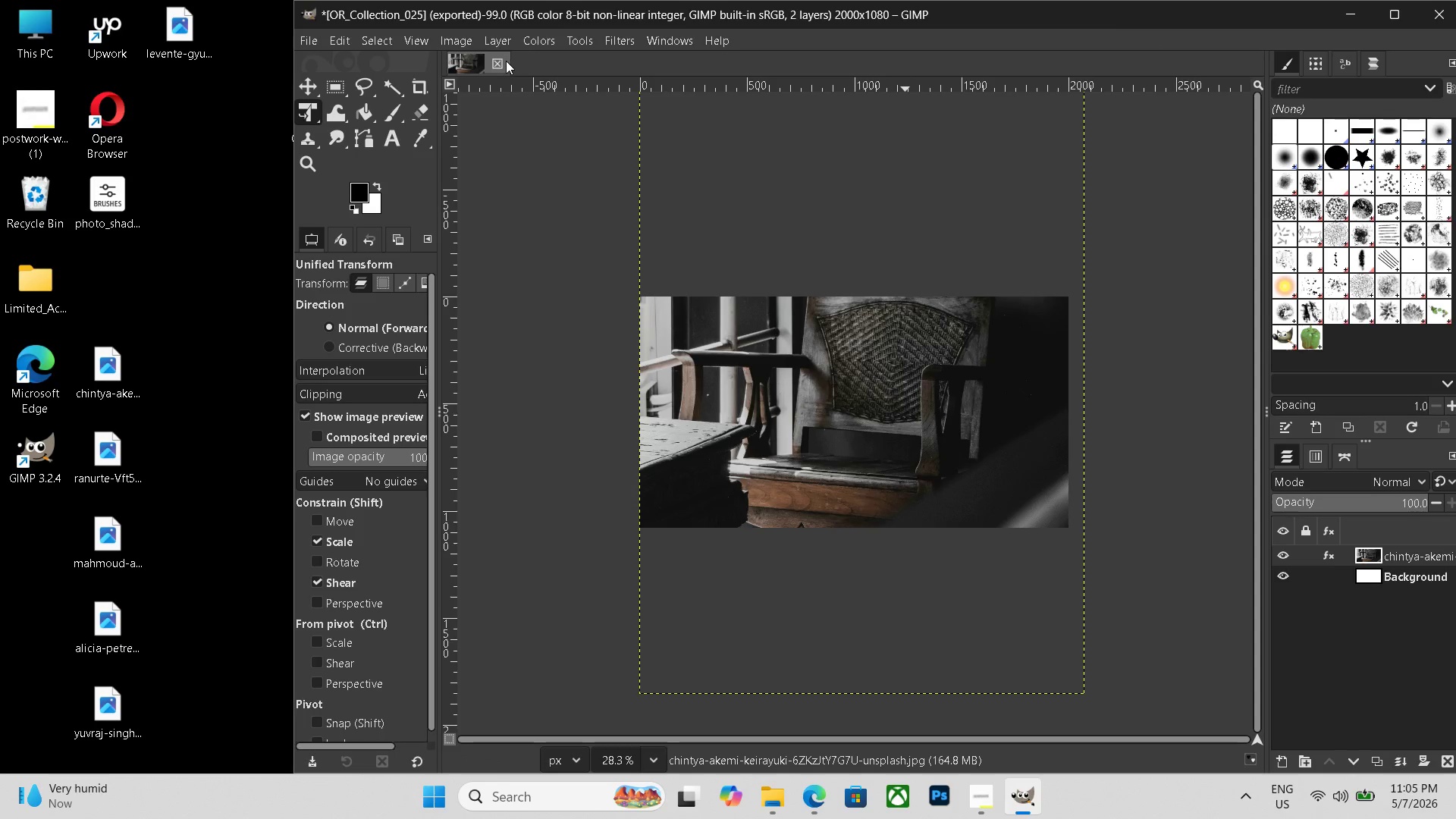 
left_click([506, 61])
 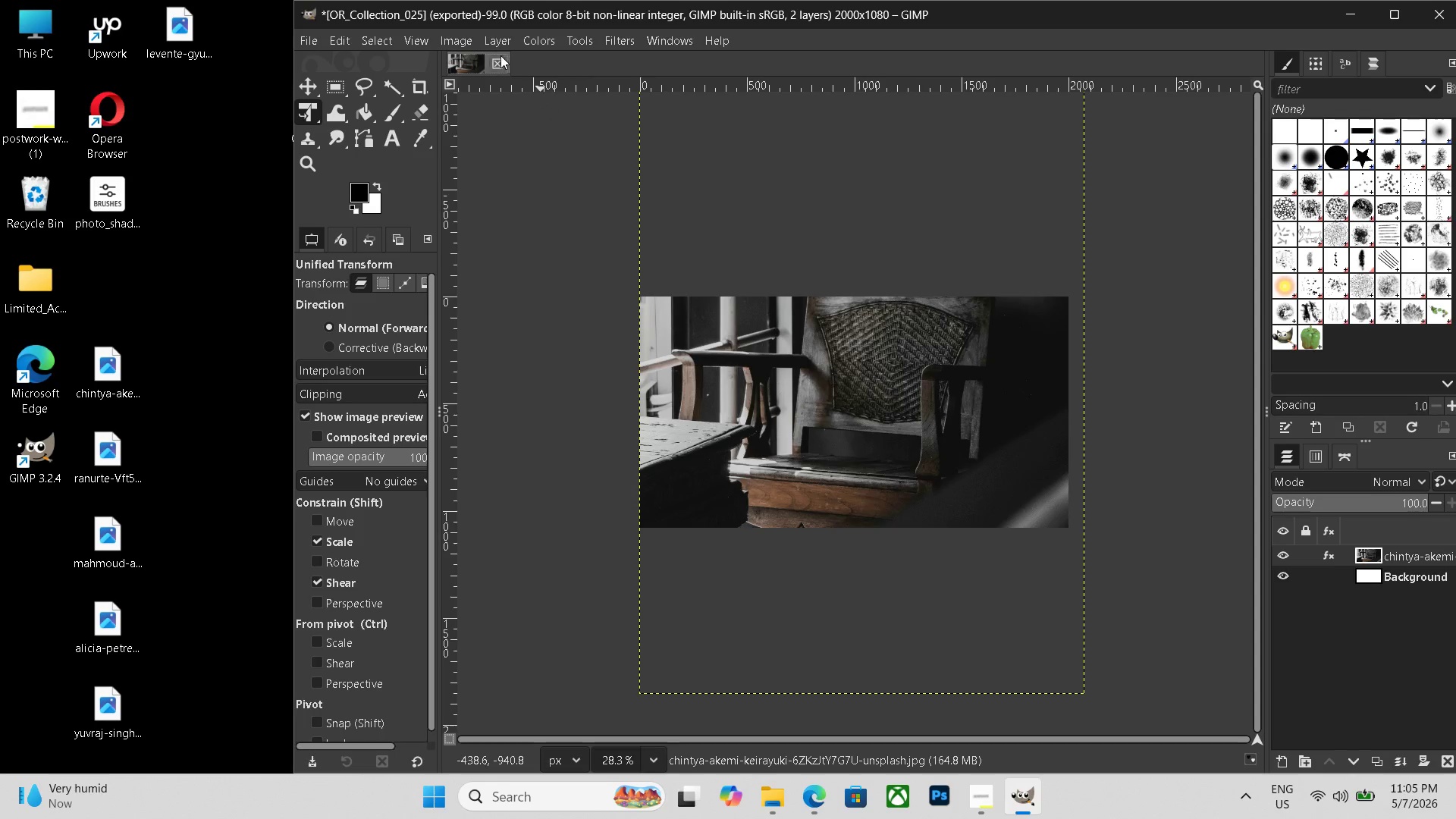 
left_click([496, 58])
 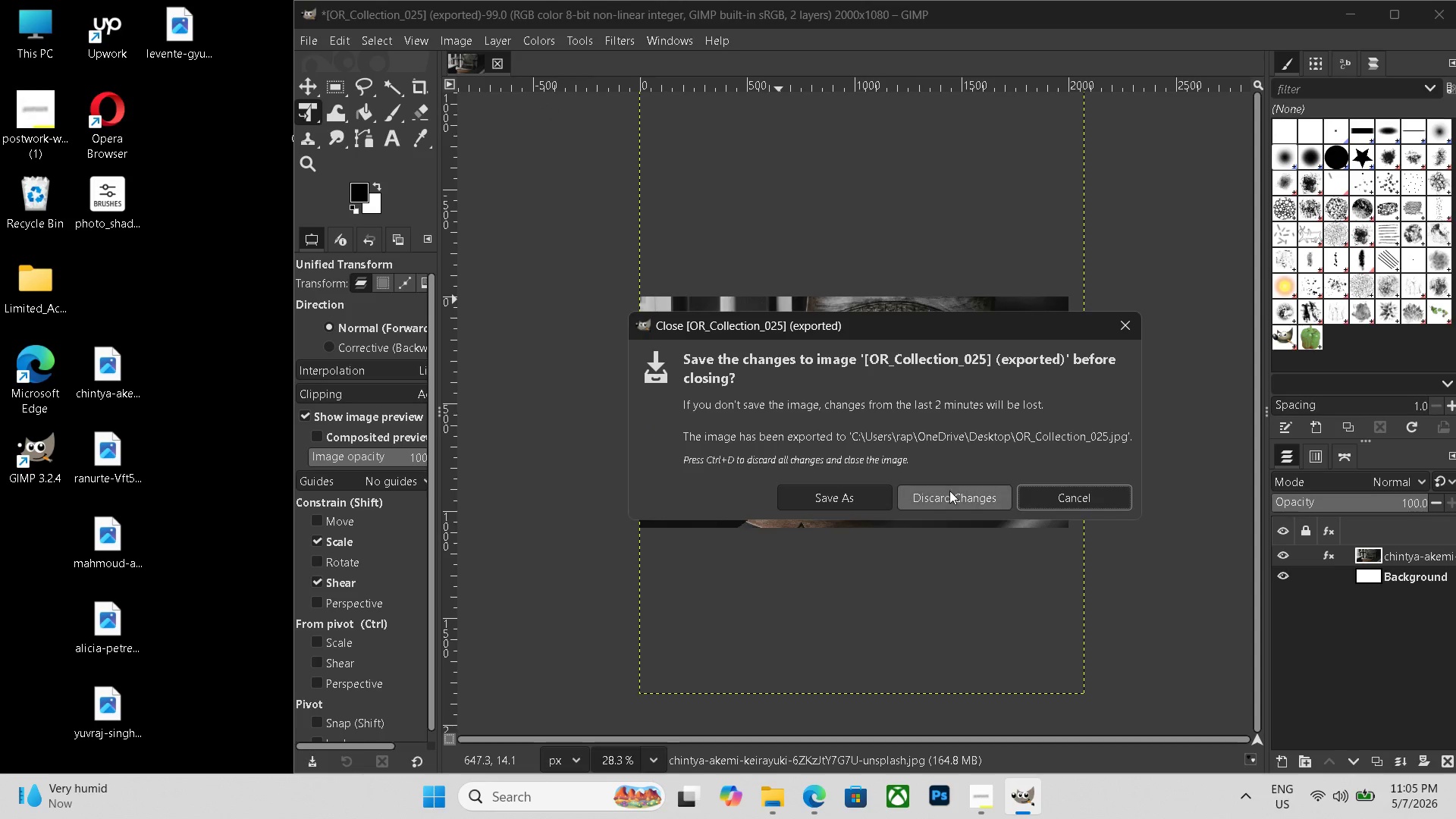 
left_click([949, 491])
 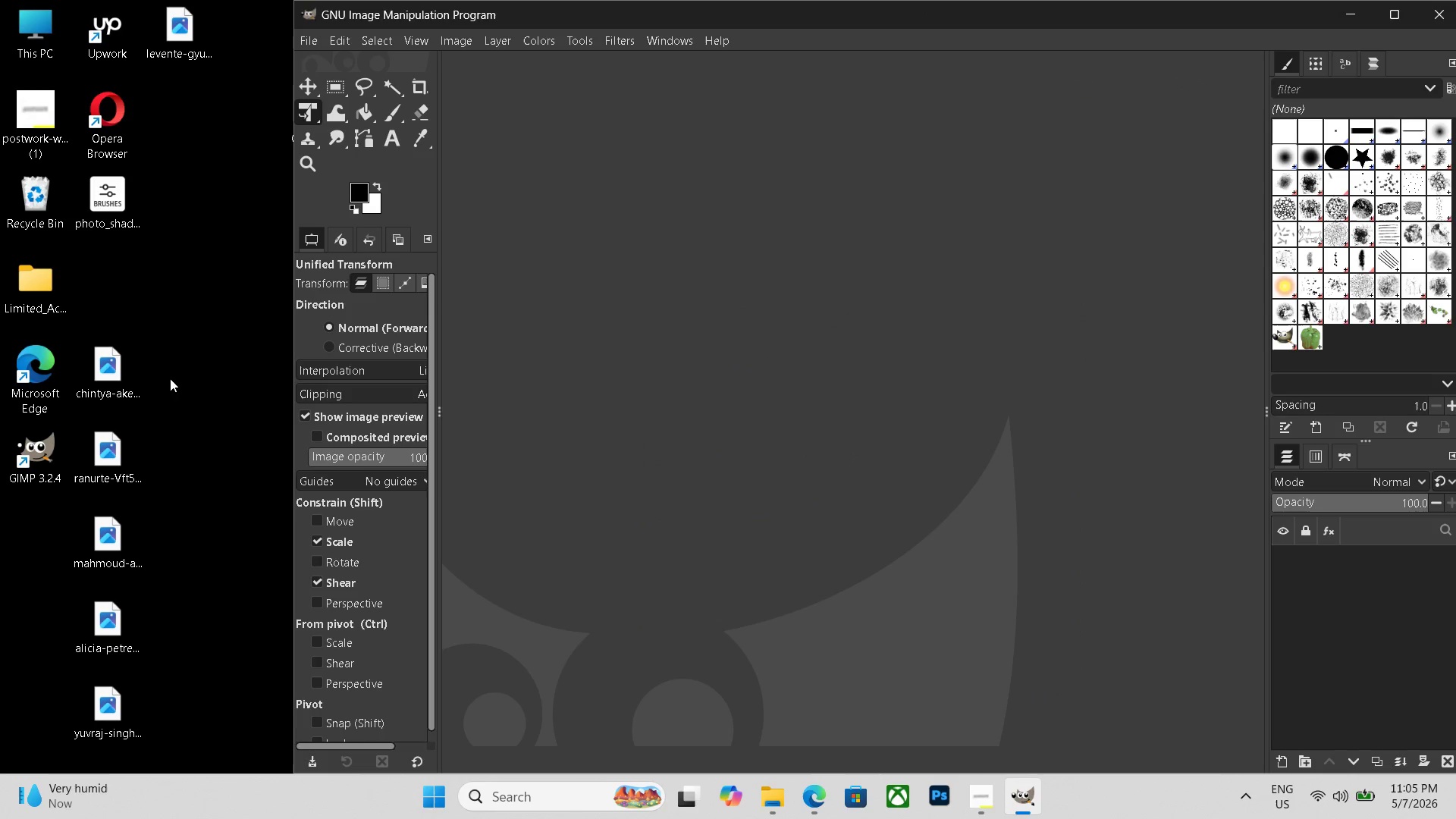 
left_click([135, 367])
 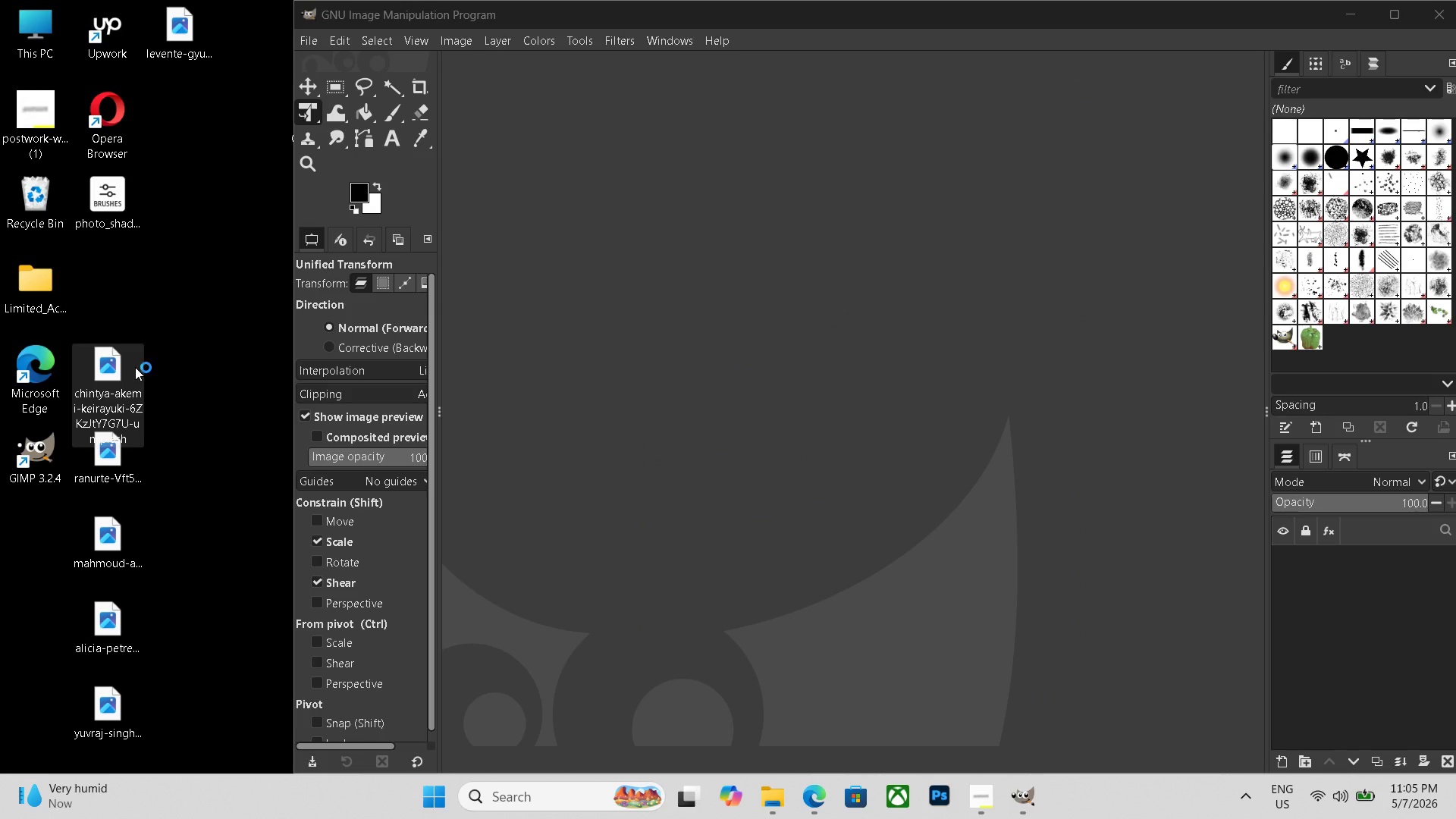 
double_click([135, 367])
 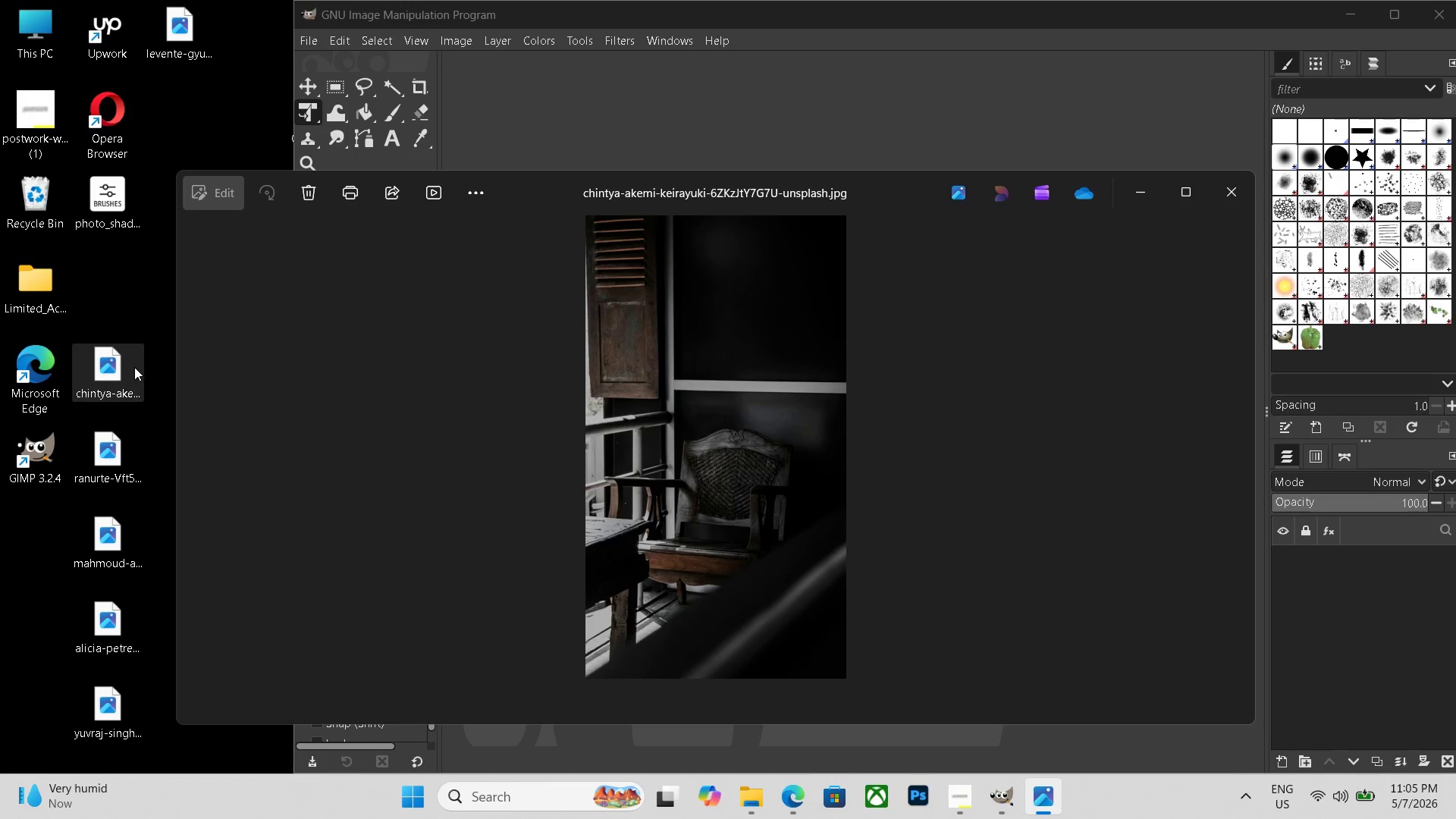 
key(Backquote)
 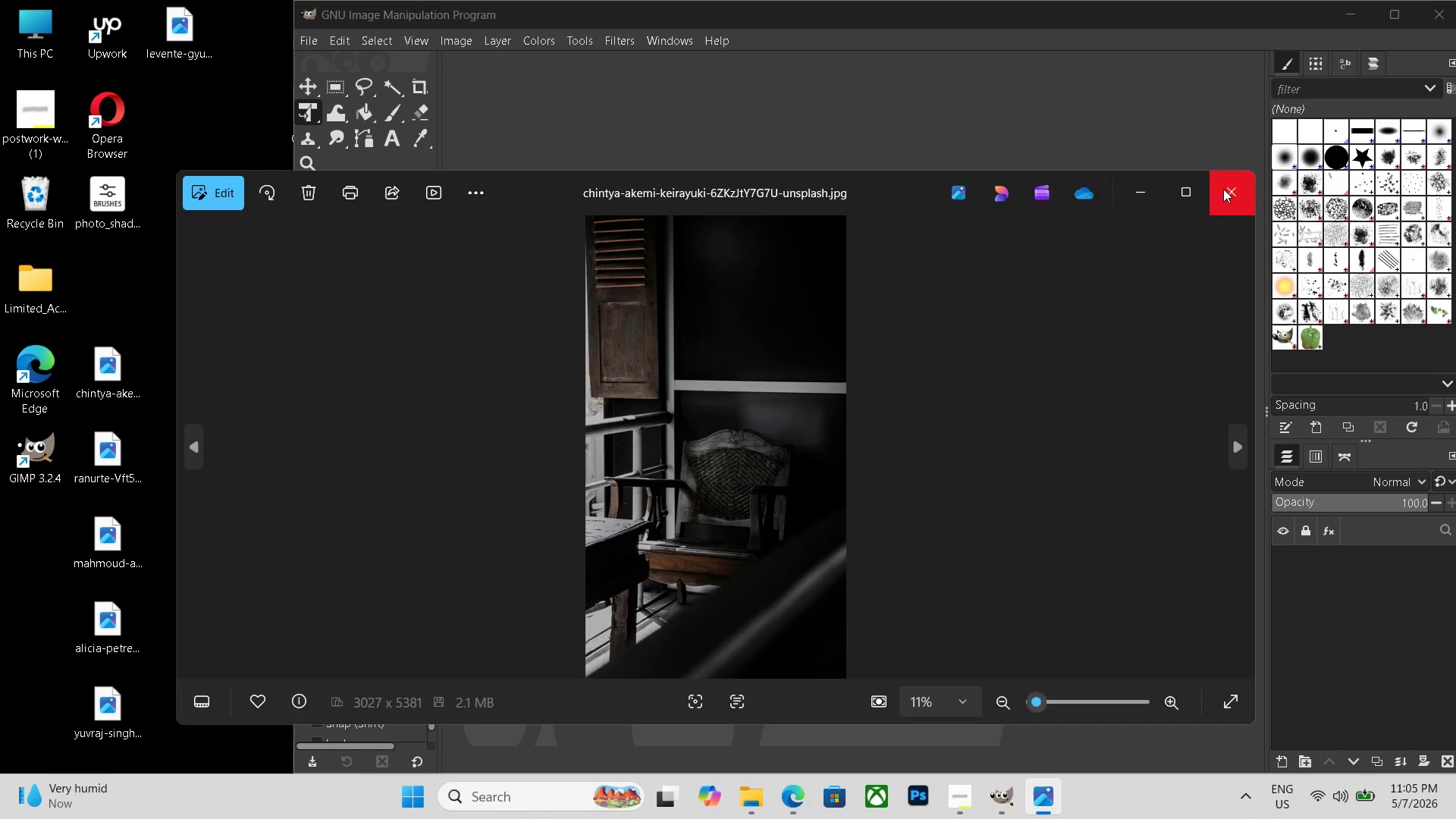 
left_click([1223, 189])
 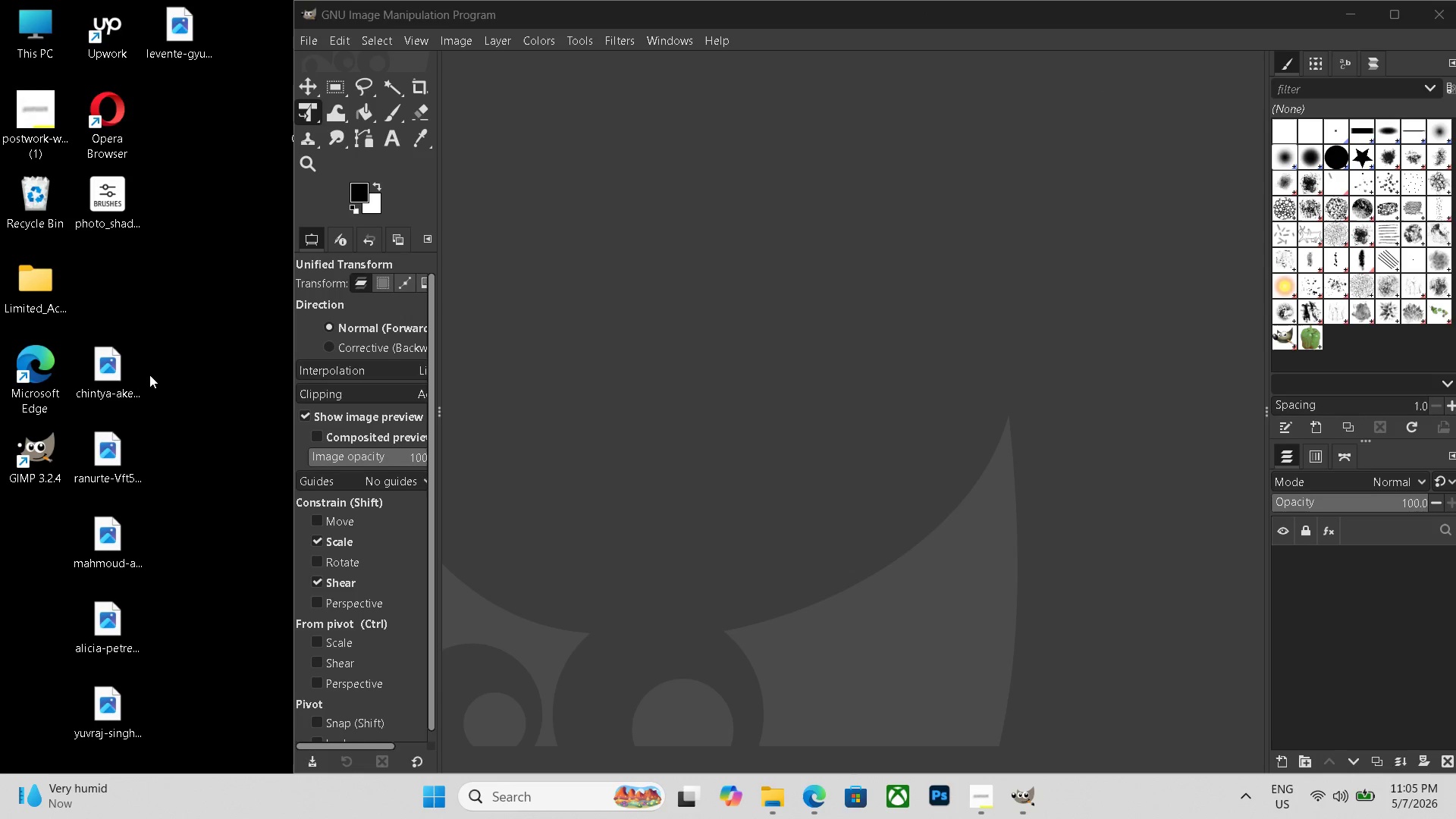 
left_click([149, 375])
 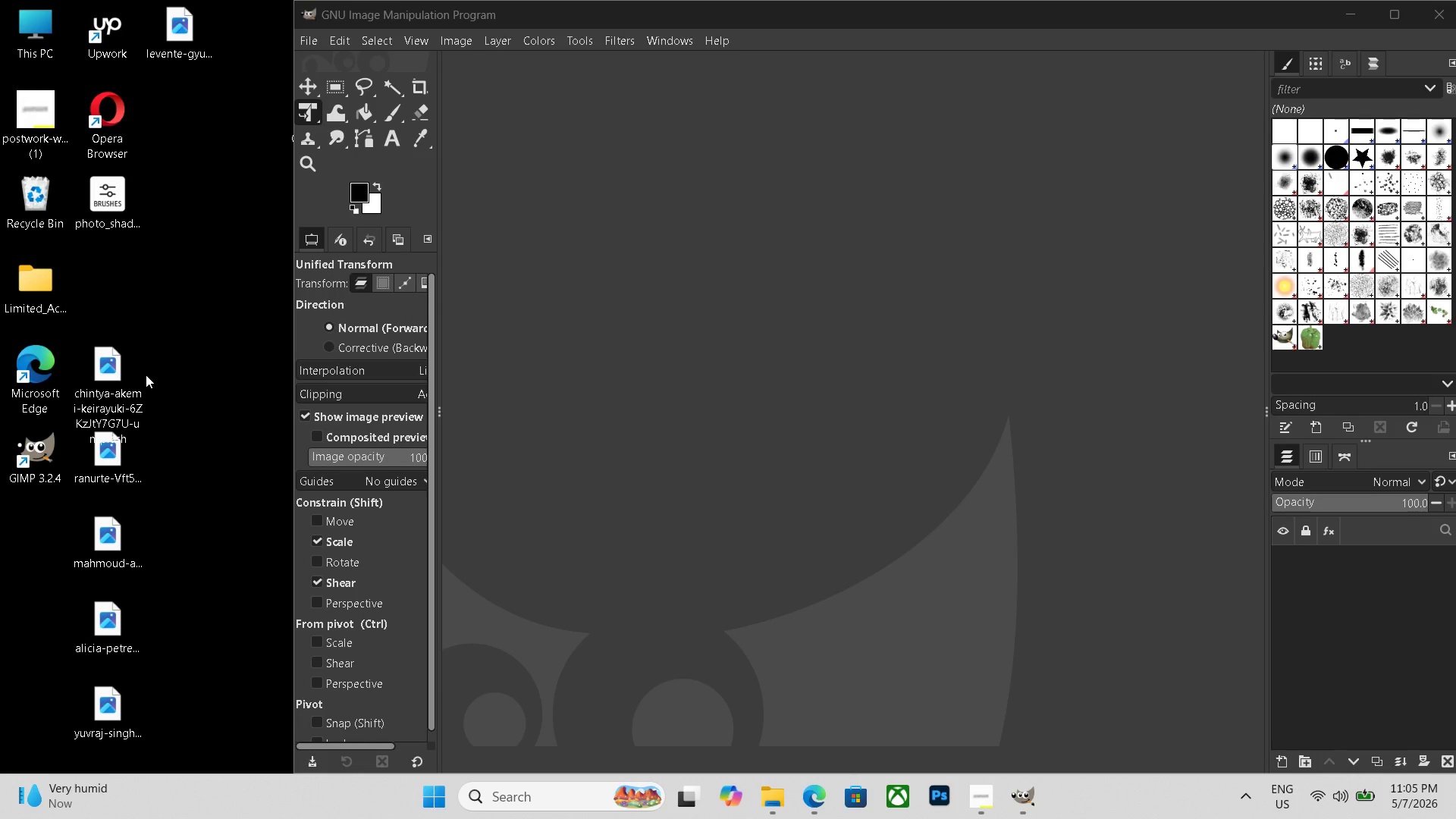 
key(Delete)
 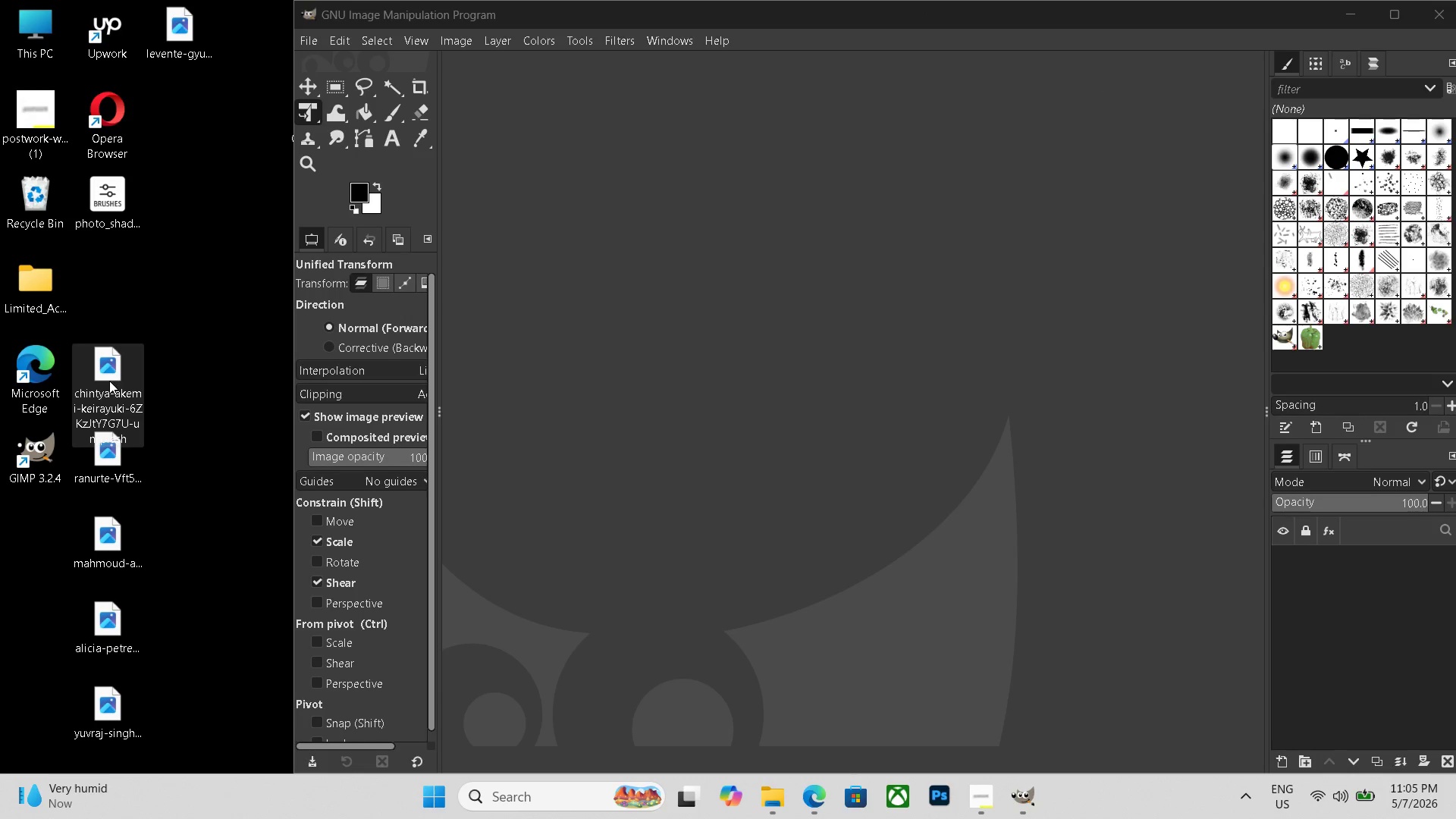 
left_click([109, 381])
 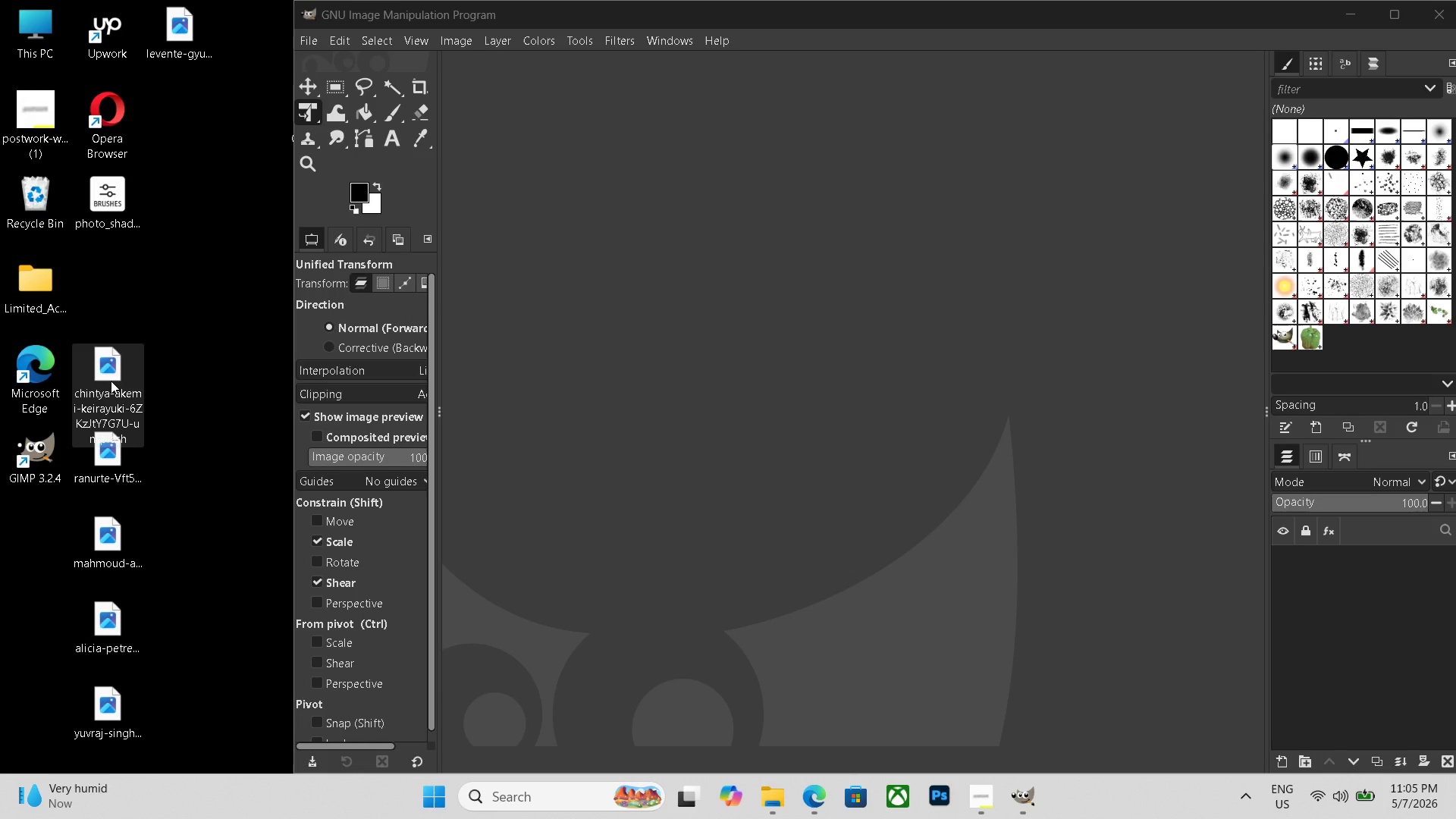 
key(Delete)
 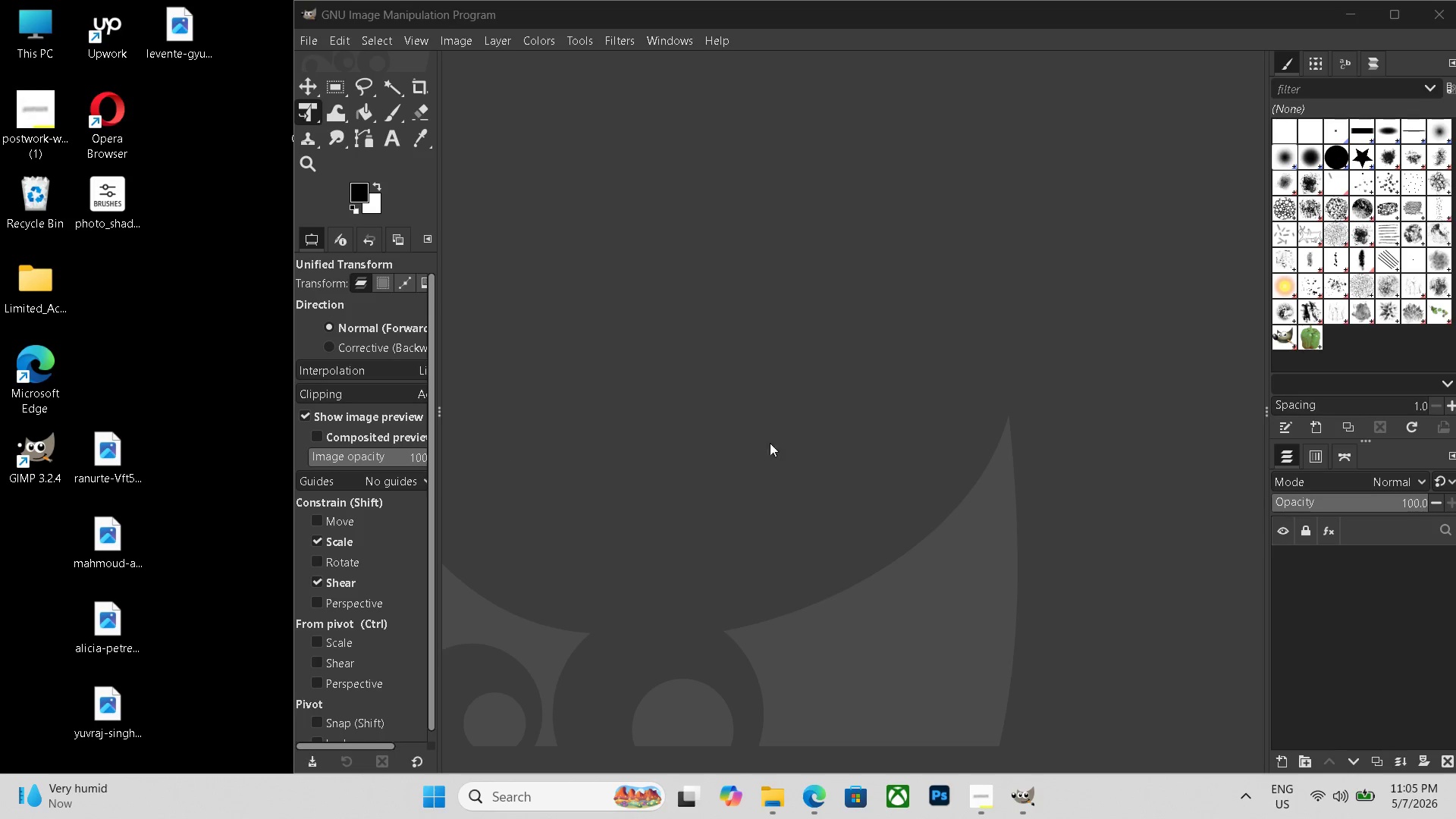 
left_click([812, 437])
 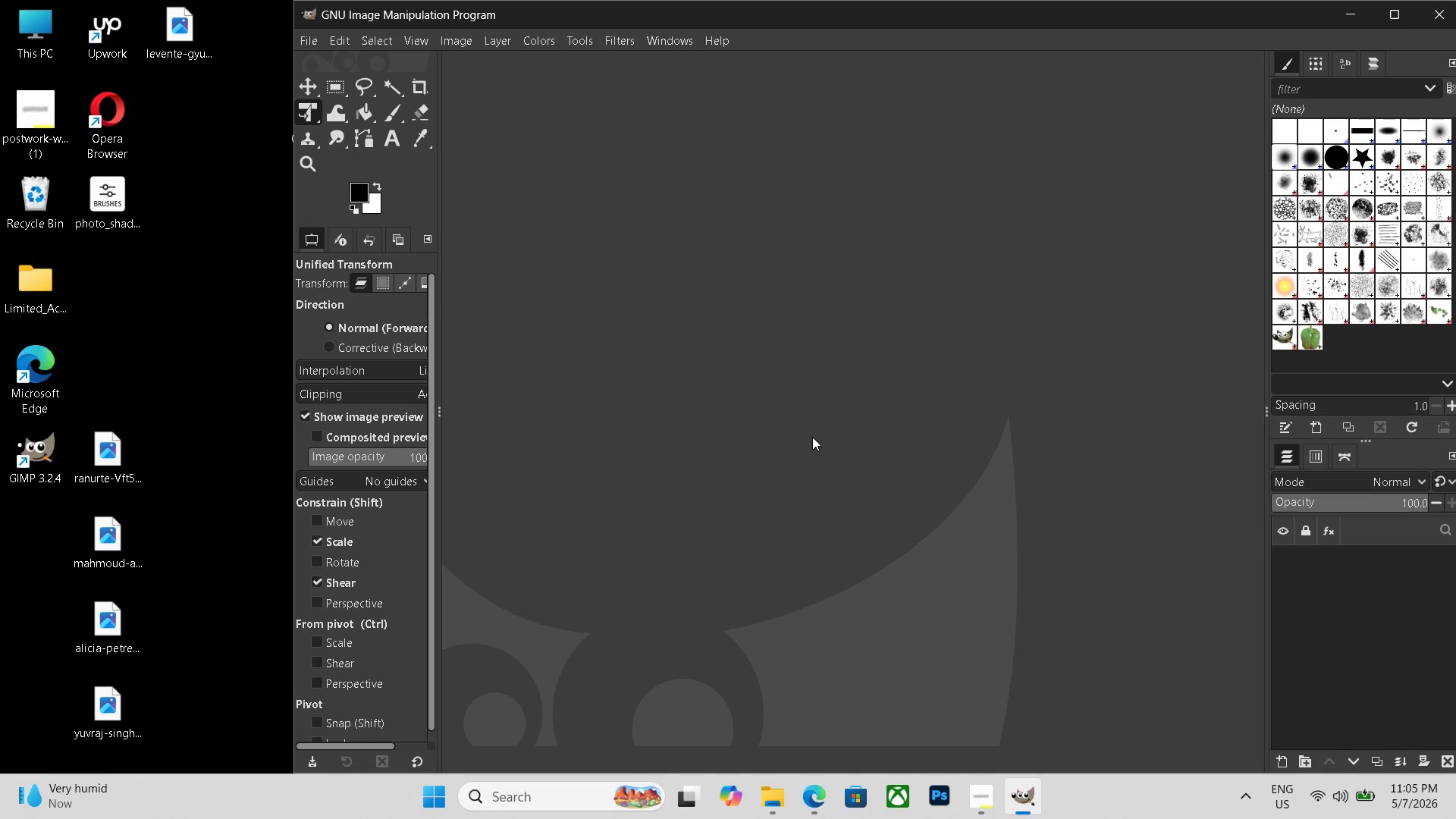 
key(Control+N)
 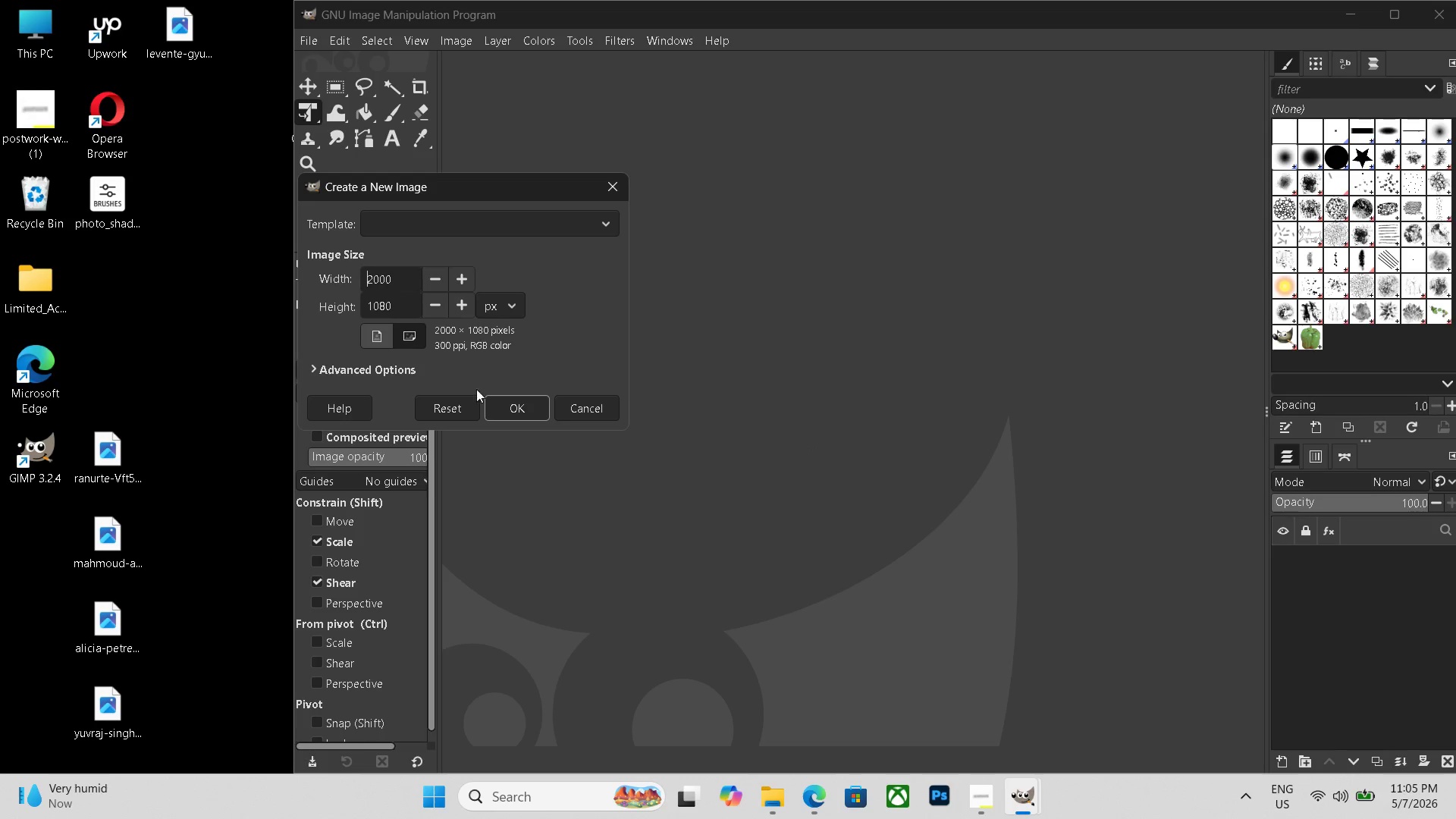 
left_click([517, 412])
 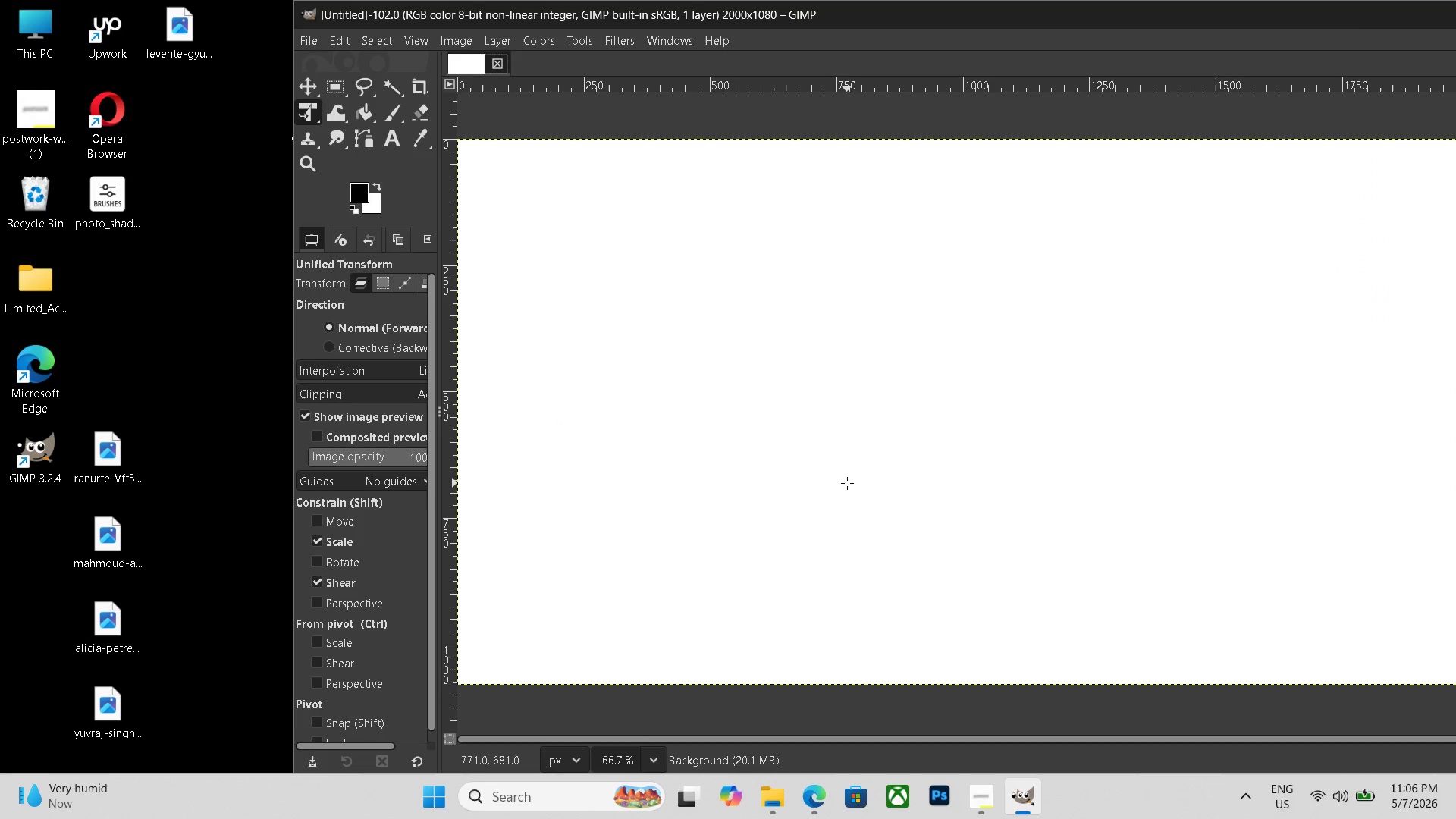 
scroll: coordinate [858, 585], scroll_direction: down, amount: 7.0
 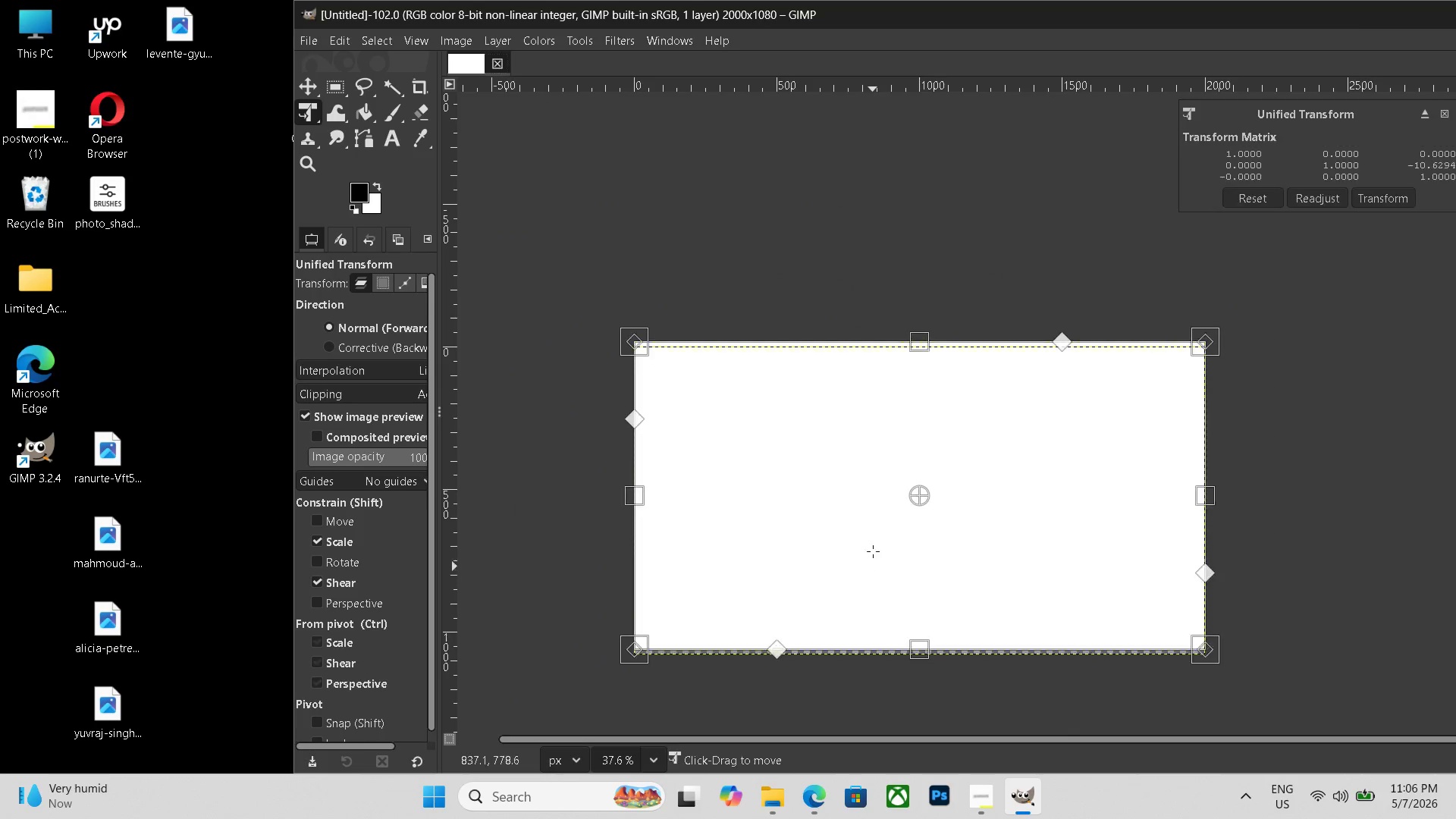 
left_click_drag(start_coordinate=[873, 572], to_coordinate=[886, 414])
 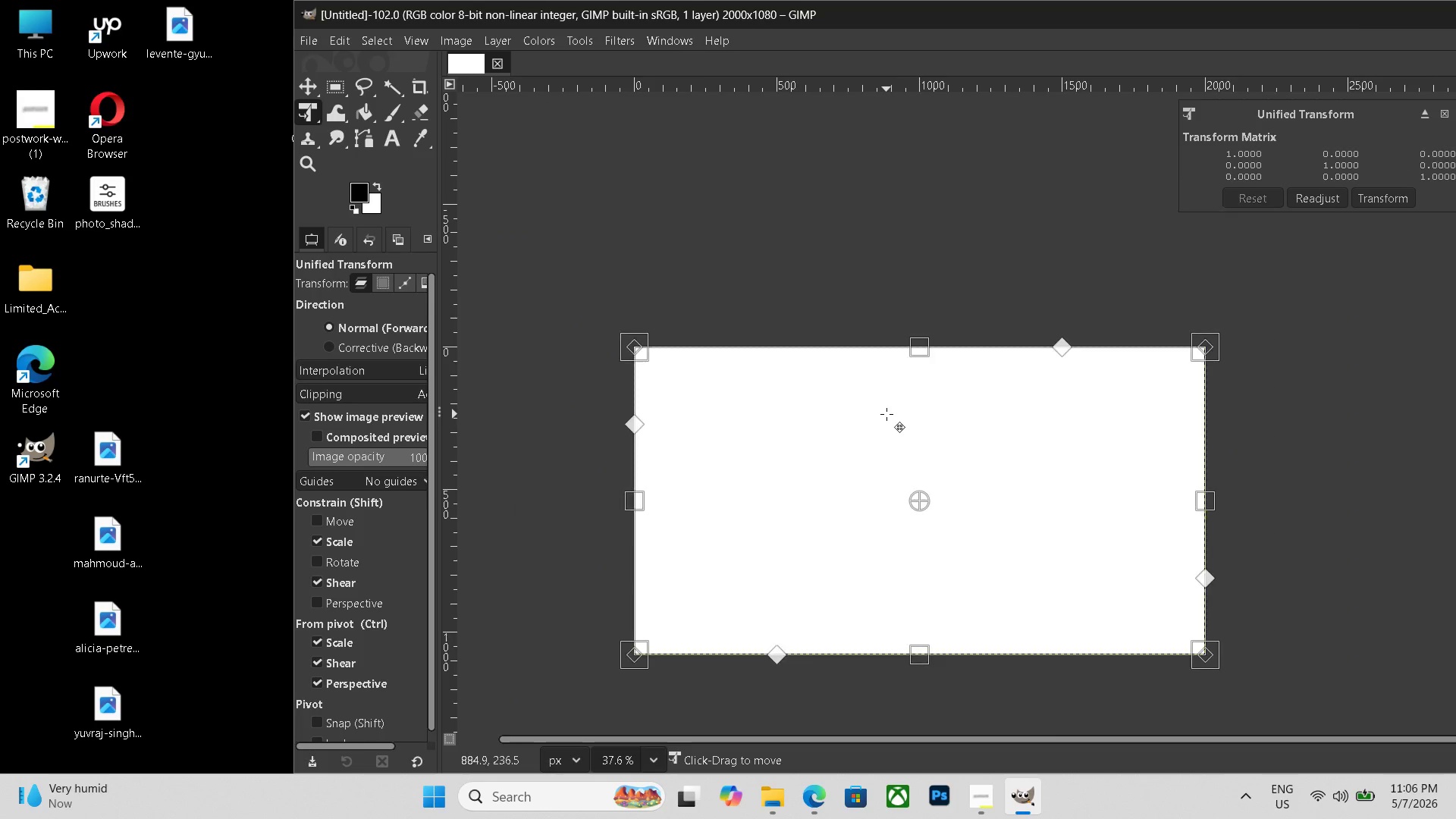 
key(Control+Z)
 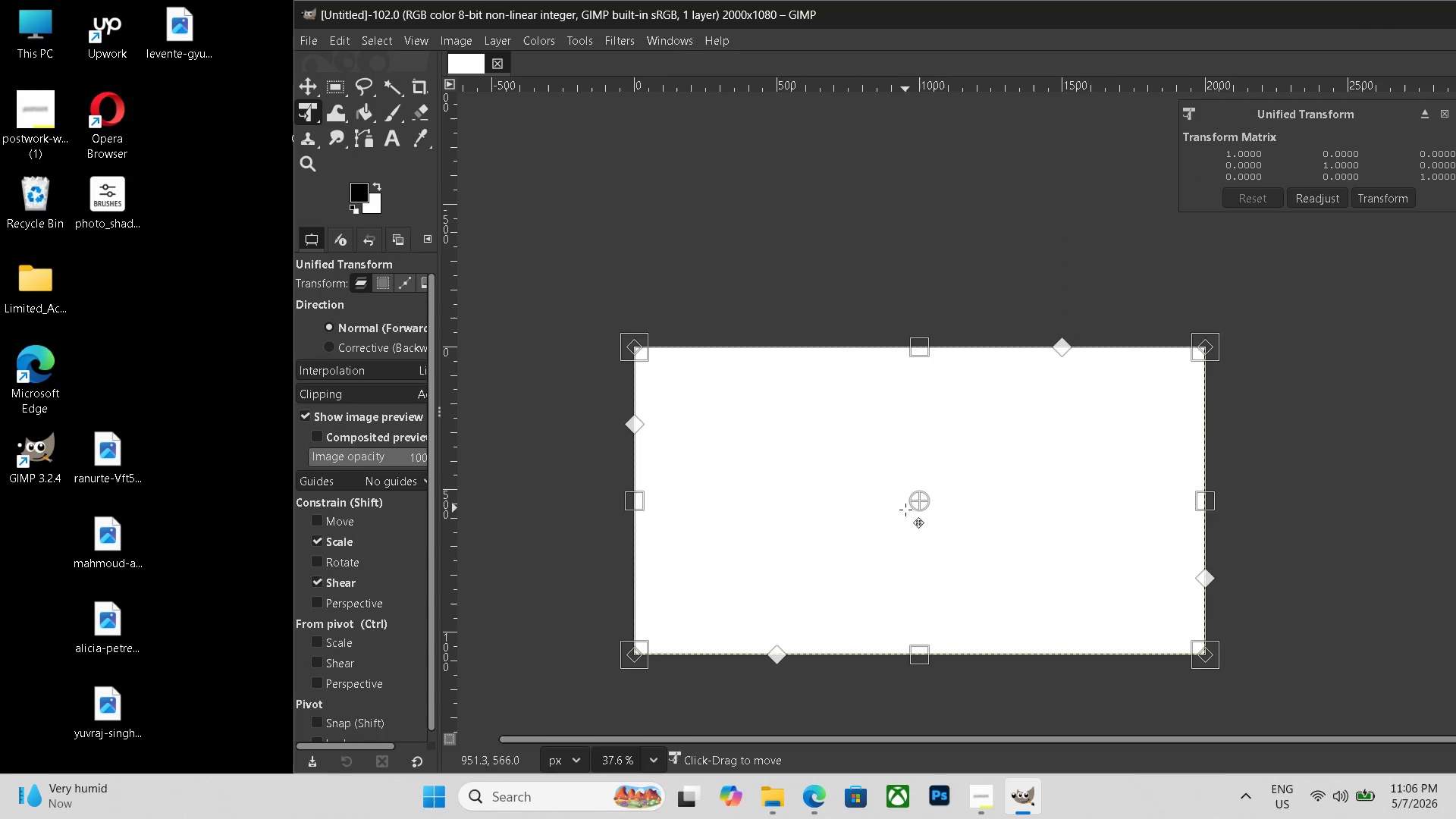 
hold_key(key=Space, duration=0.97)
 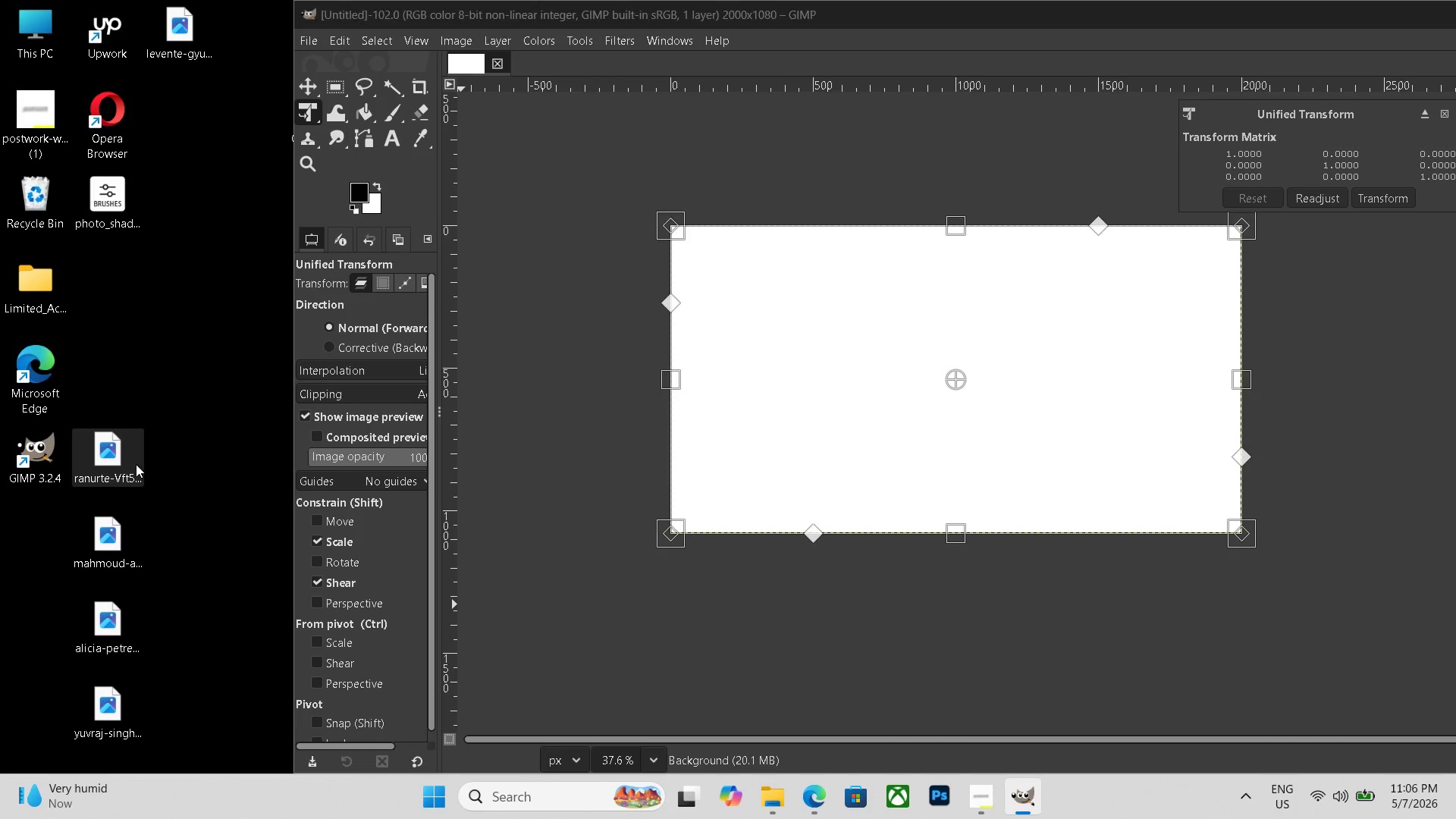 
left_click_drag(start_coordinate=[905, 515], to_coordinate=[940, 388])
 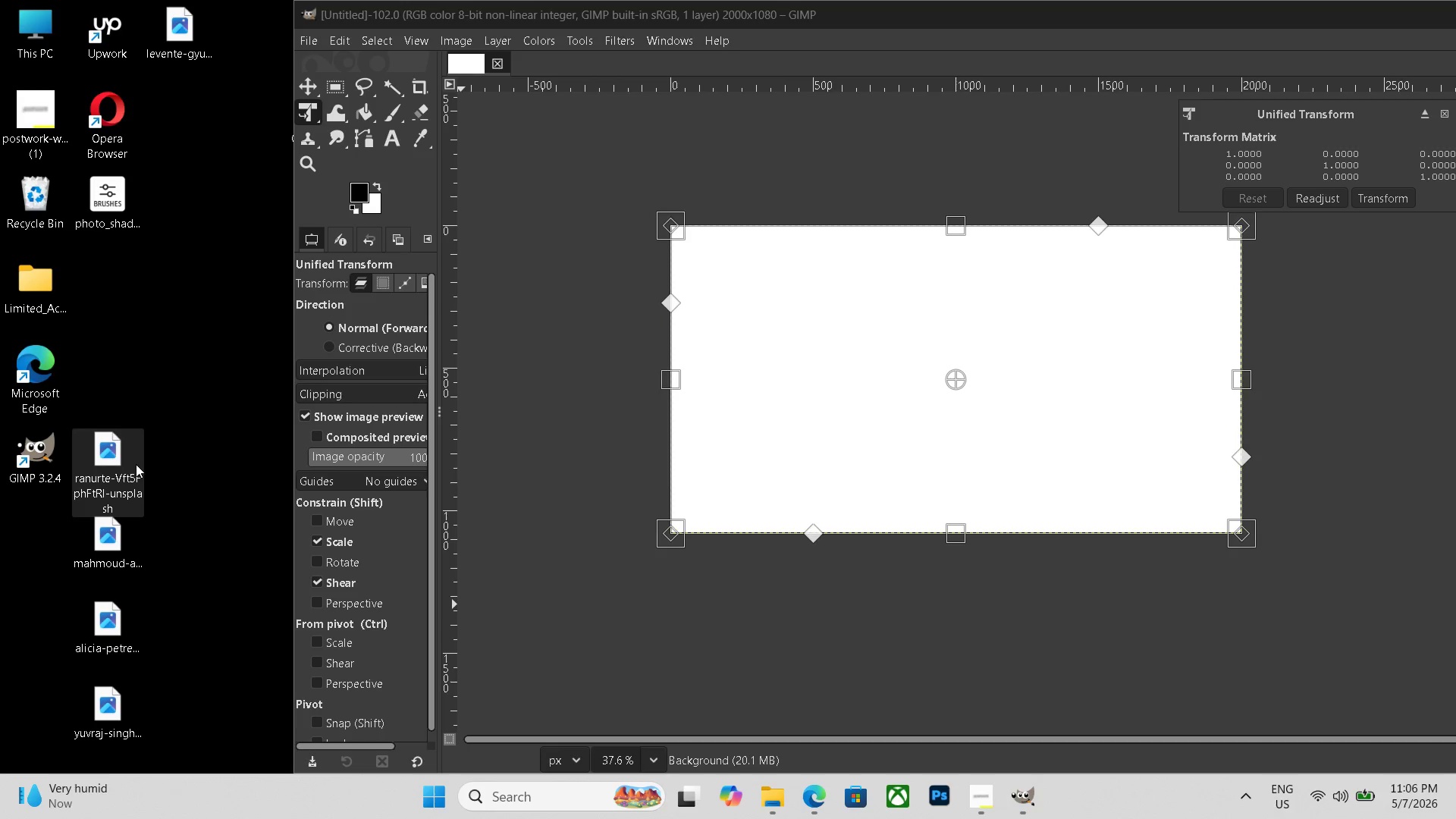 
double_click([136, 464])
 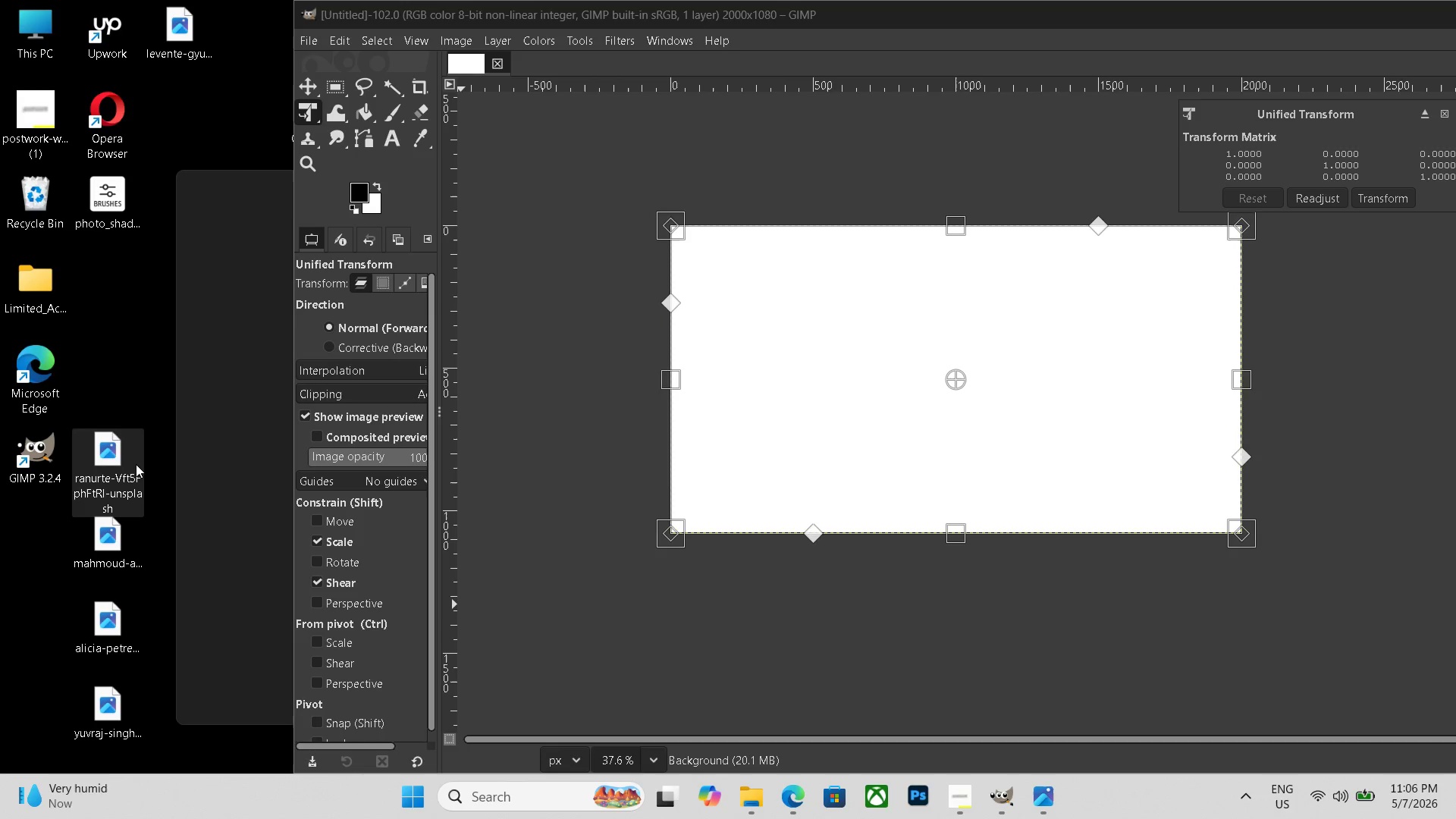 
triple_click([136, 464])
 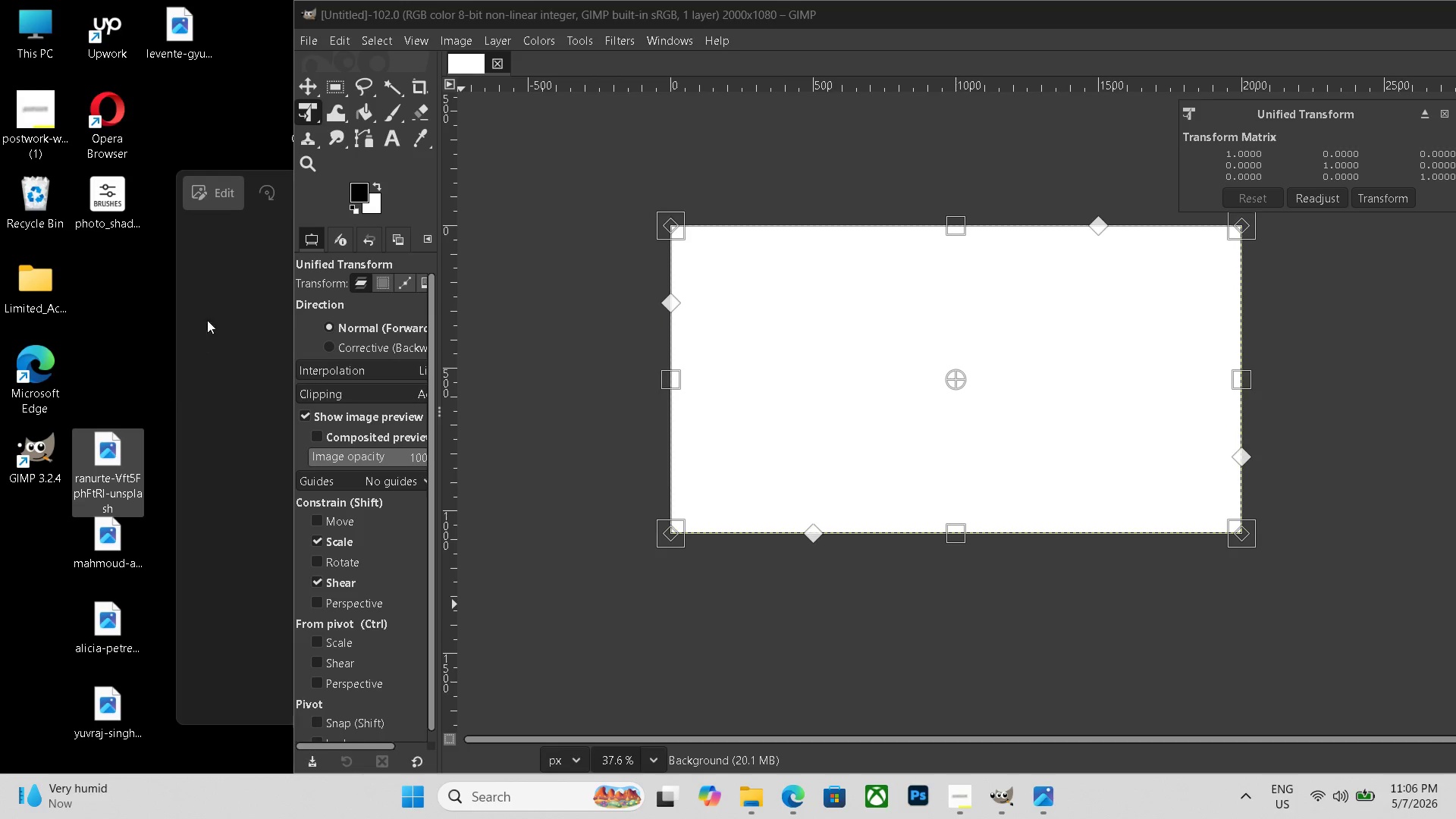 
key(Escape)
 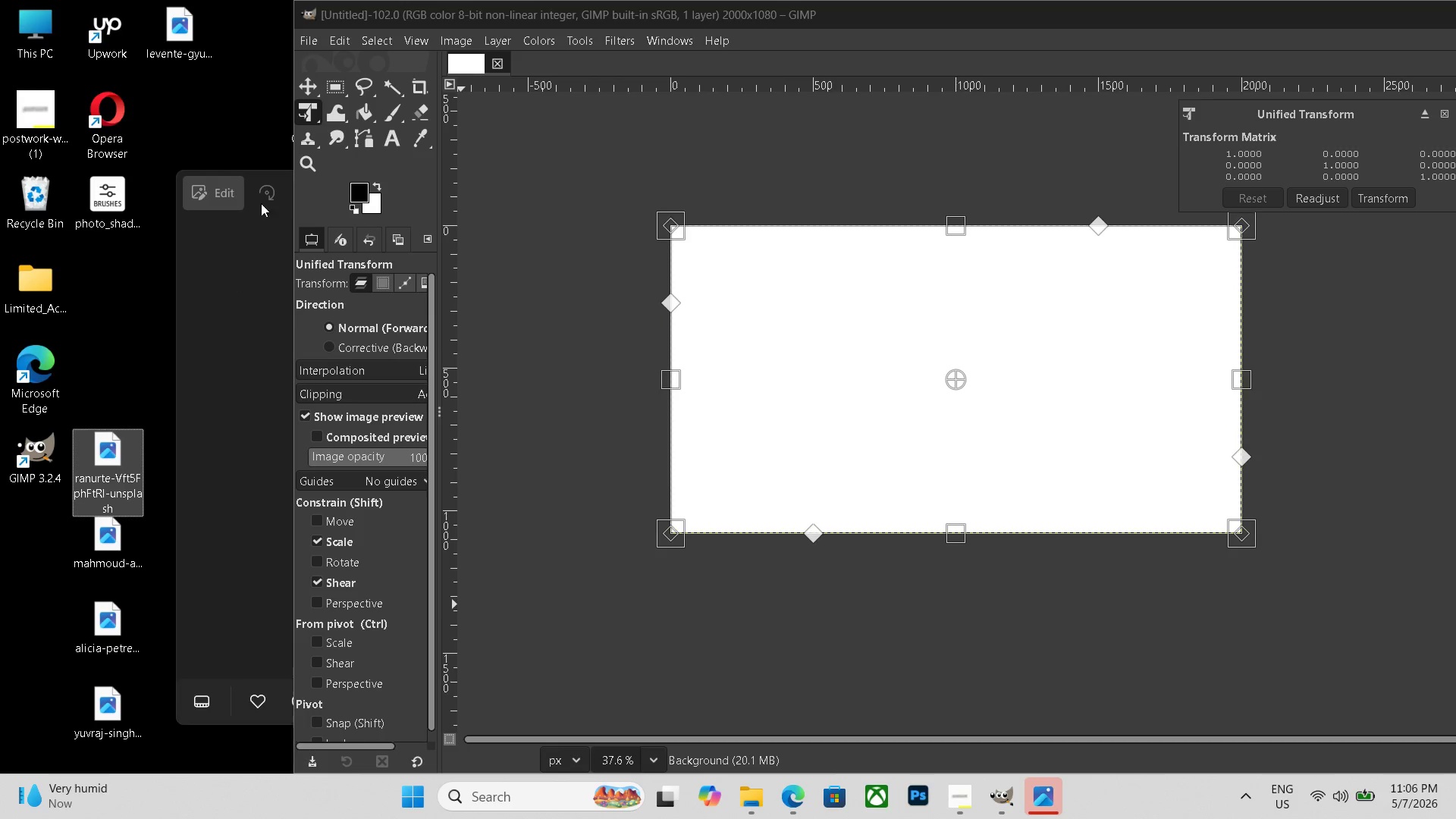 
key(Escape)
 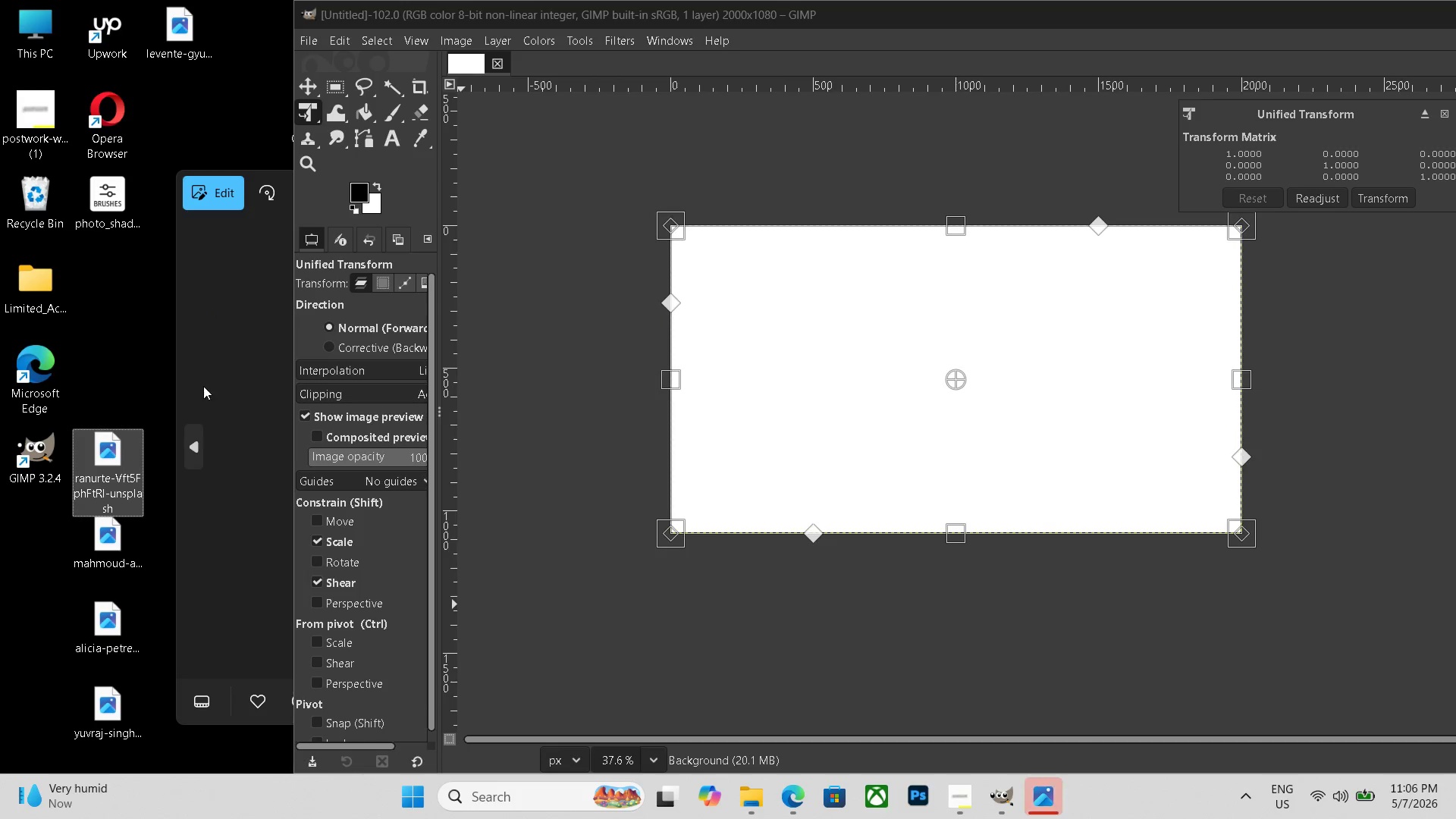 
left_click([203, 386])
 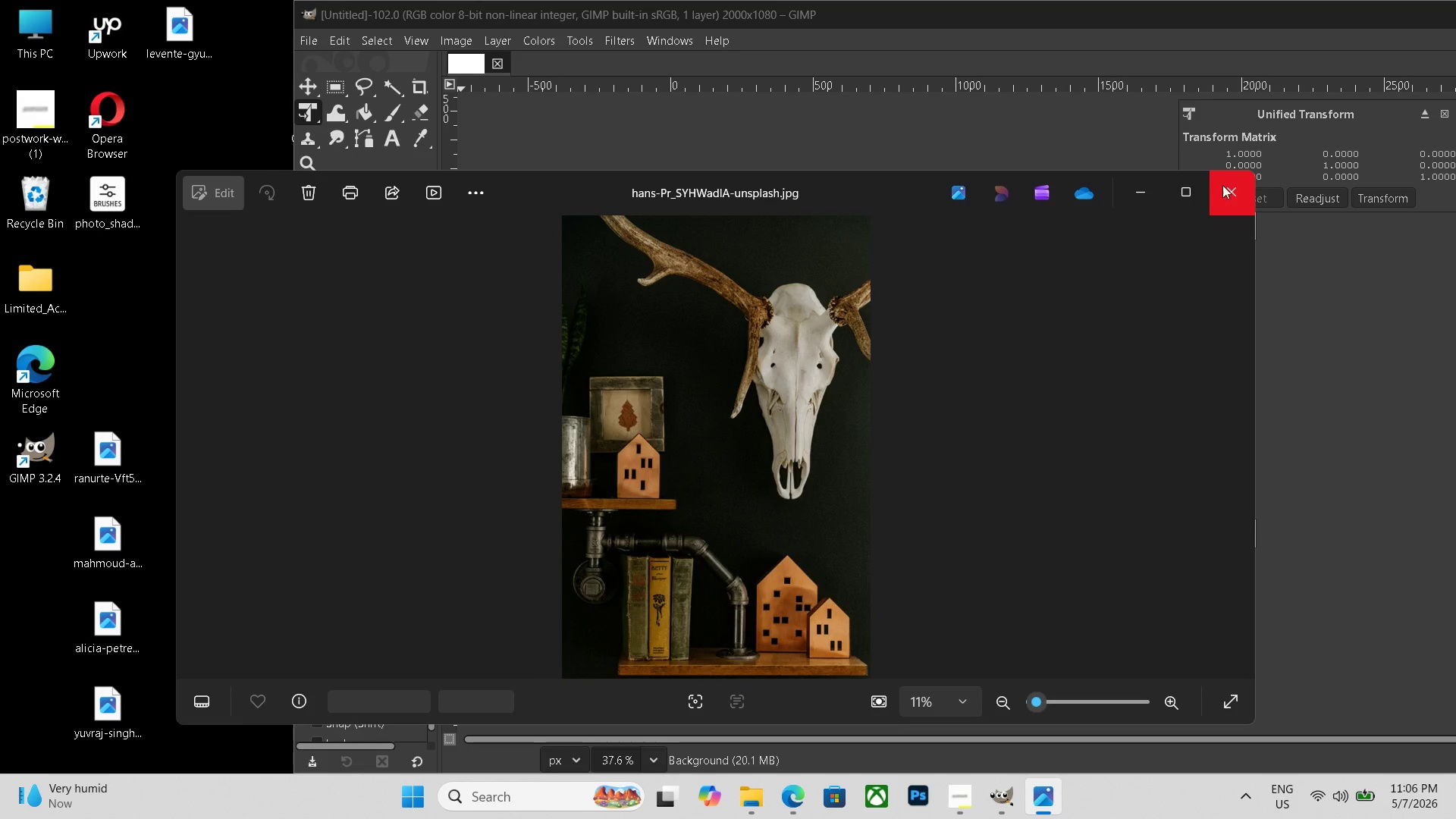 
left_click([1223, 185])
 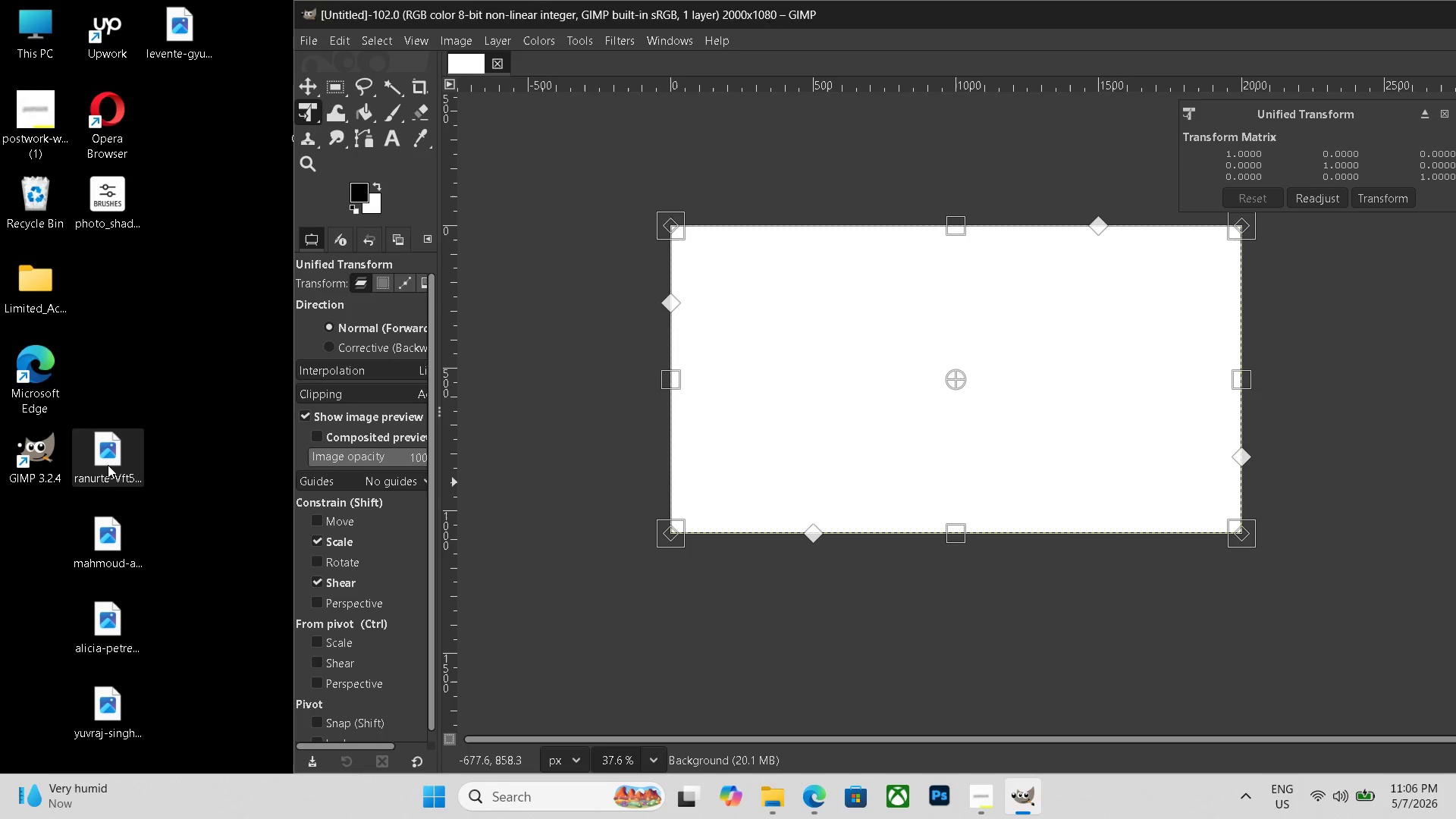 
left_click([108, 465])
 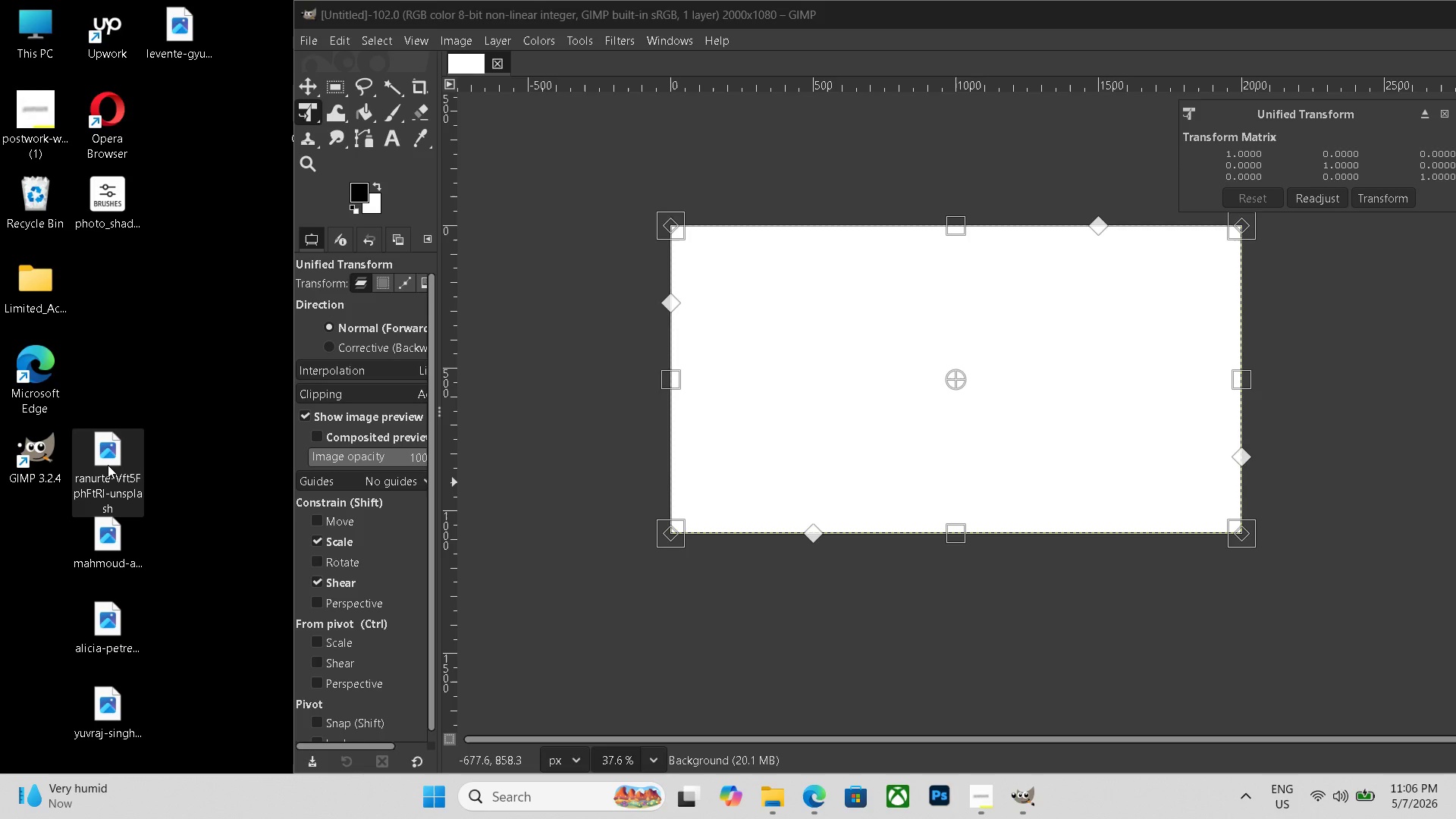 
key(Delete)
 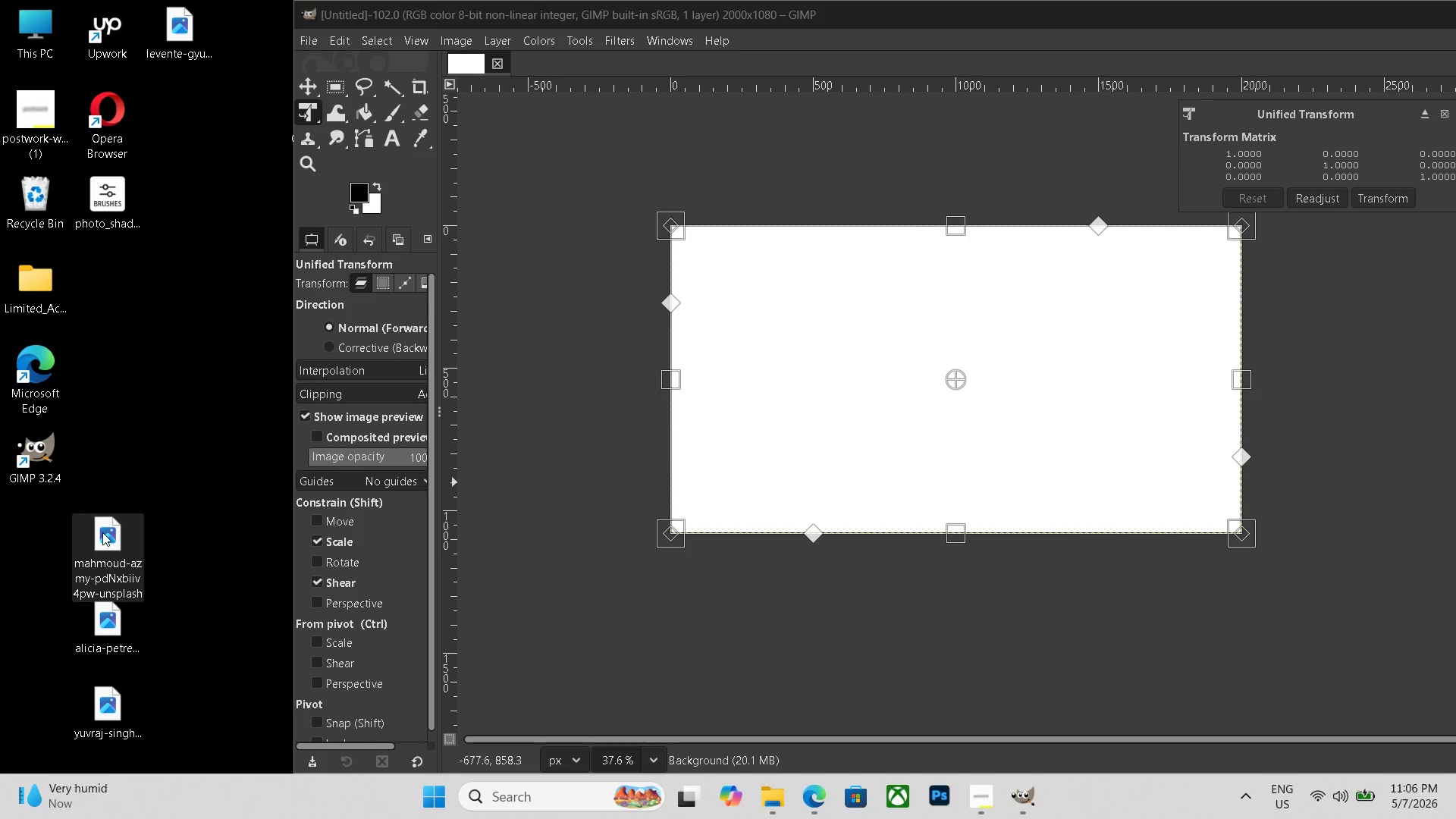 
double_click([102, 533])
 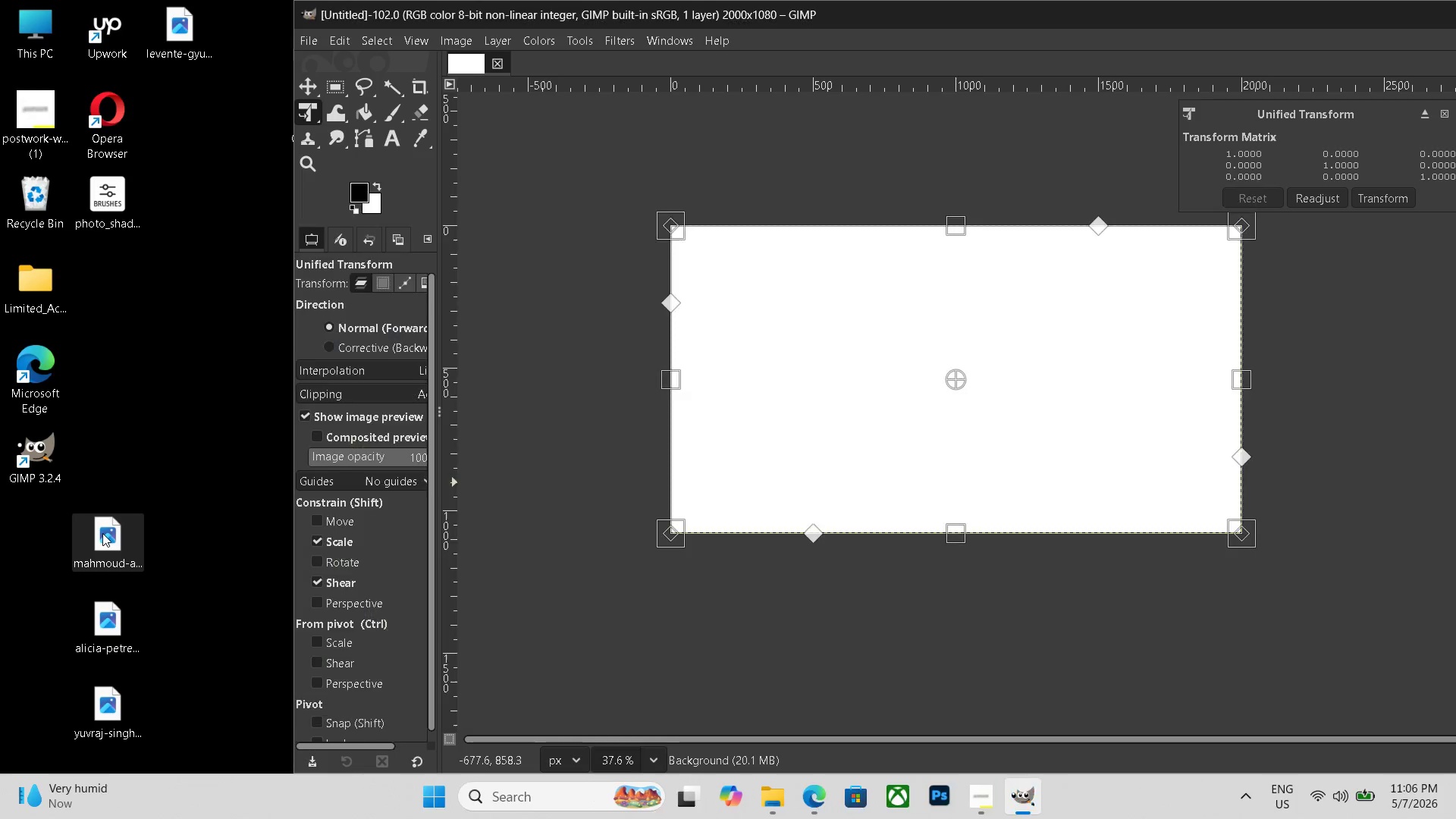 
key(Escape)
 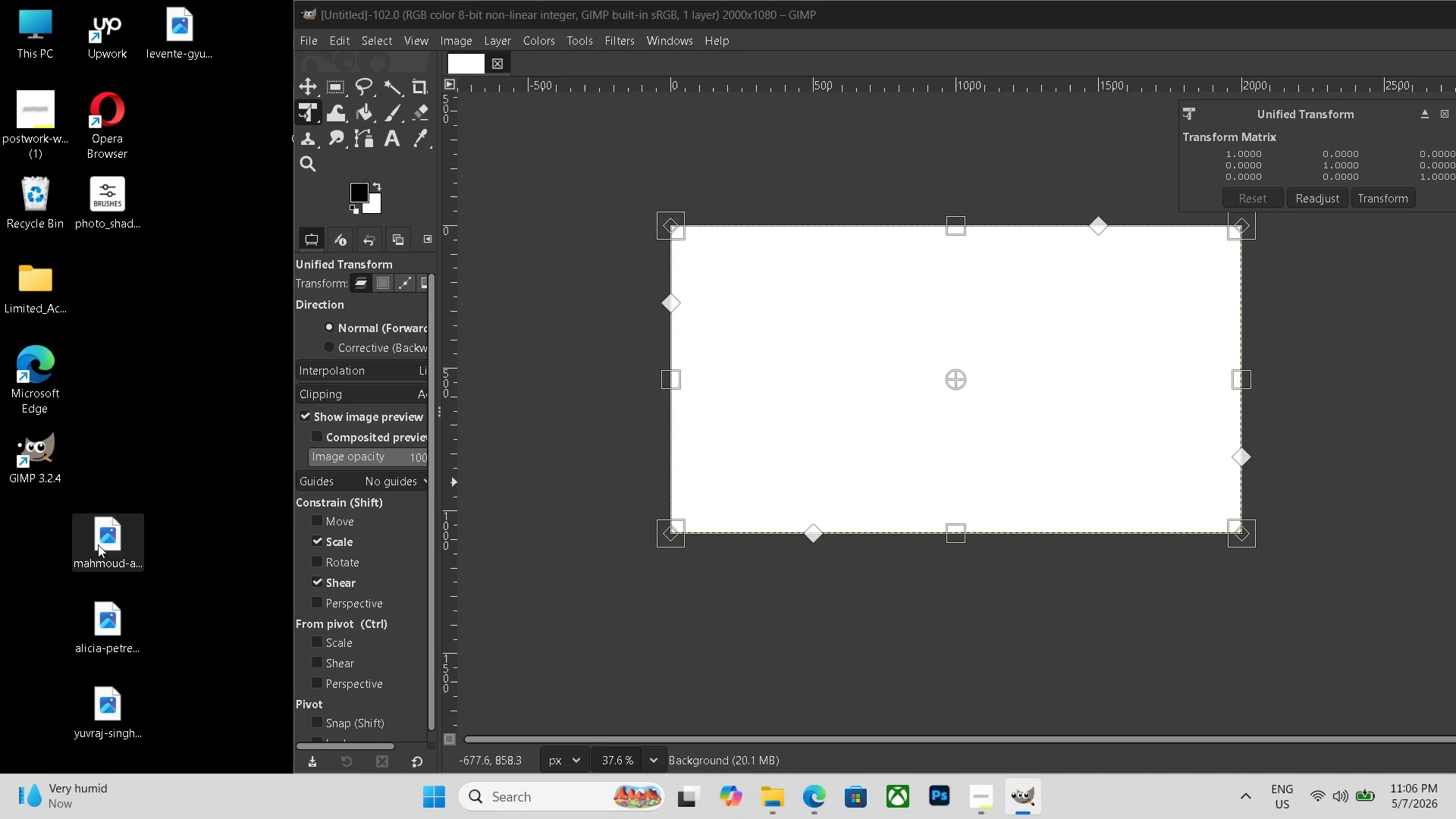 
left_click_drag(start_coordinate=[98, 544], to_coordinate=[944, 393])
 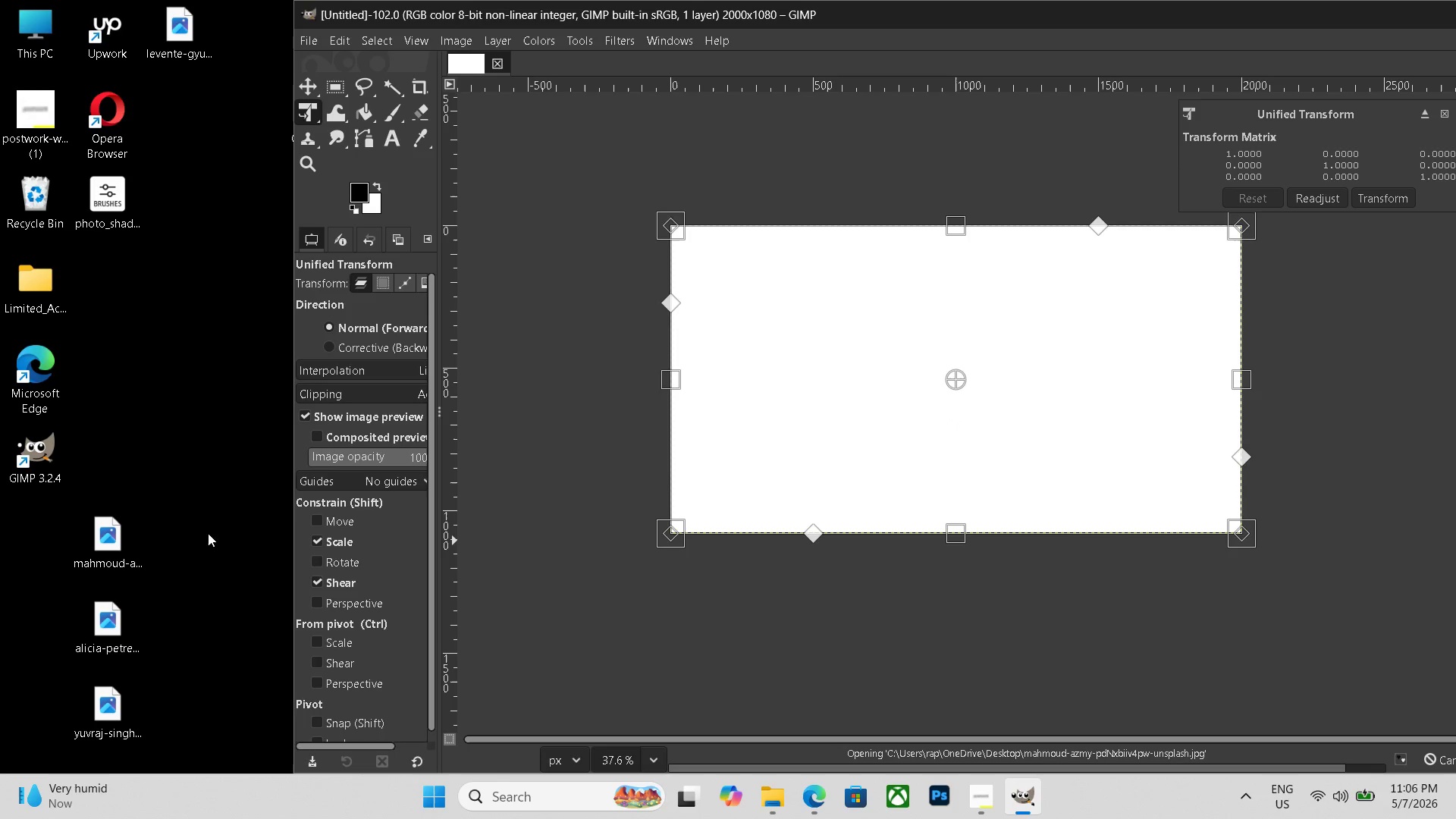 
left_click_drag(start_coordinate=[122, 550], to_coordinate=[829, 414])
 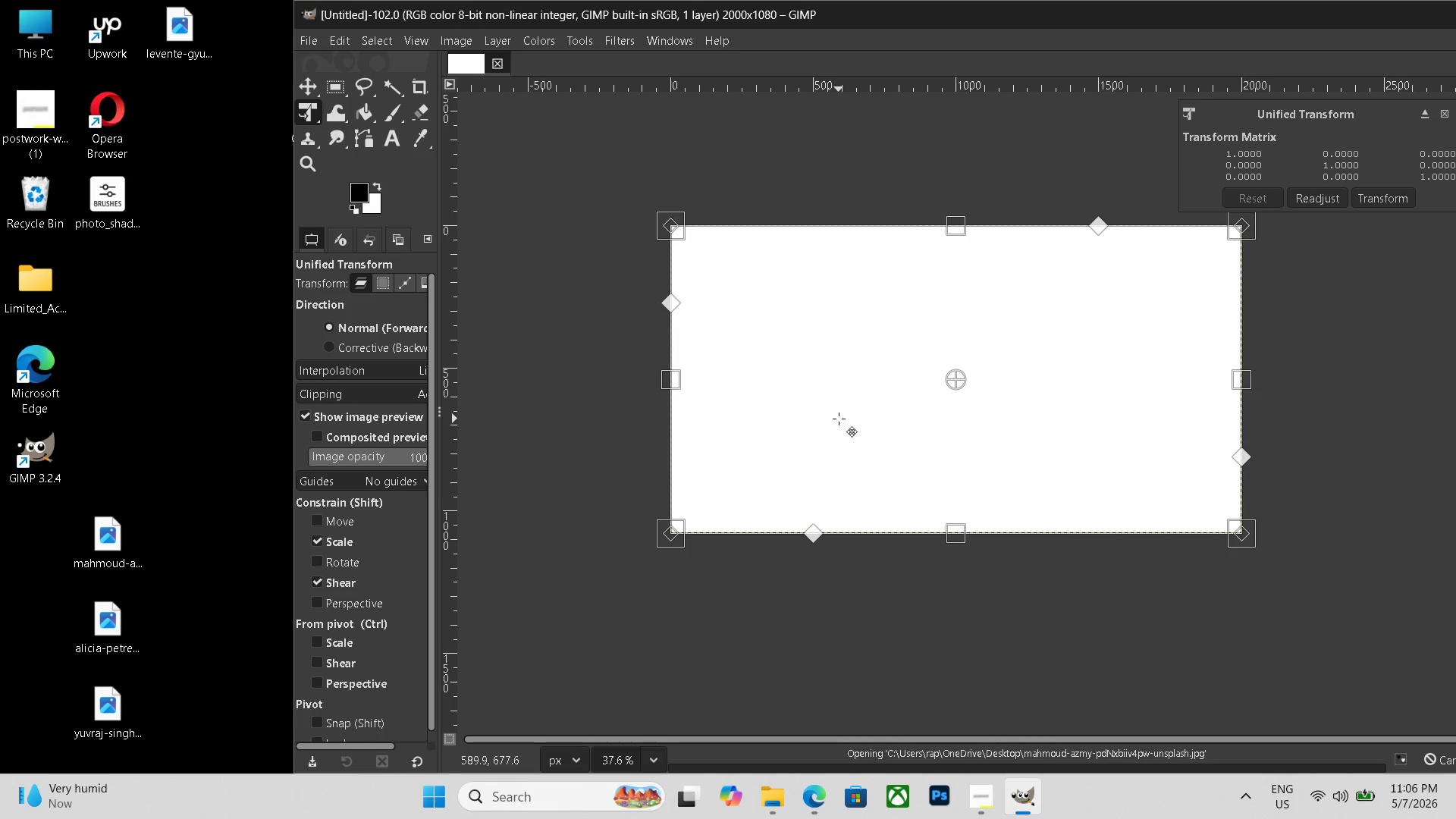 
hold_key(key=ControlLeft, duration=0.33)
 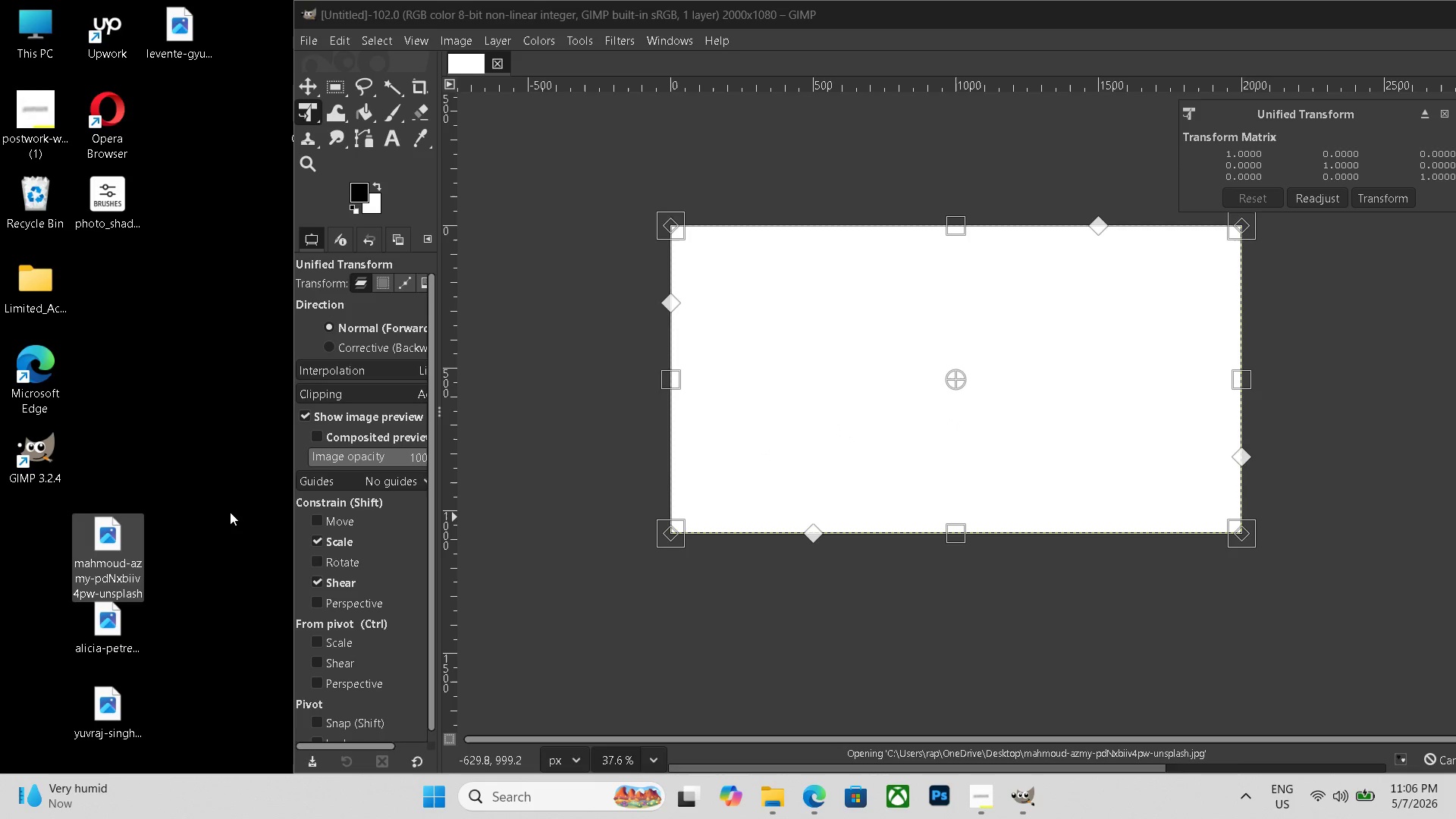 
left_click([230, 512])
 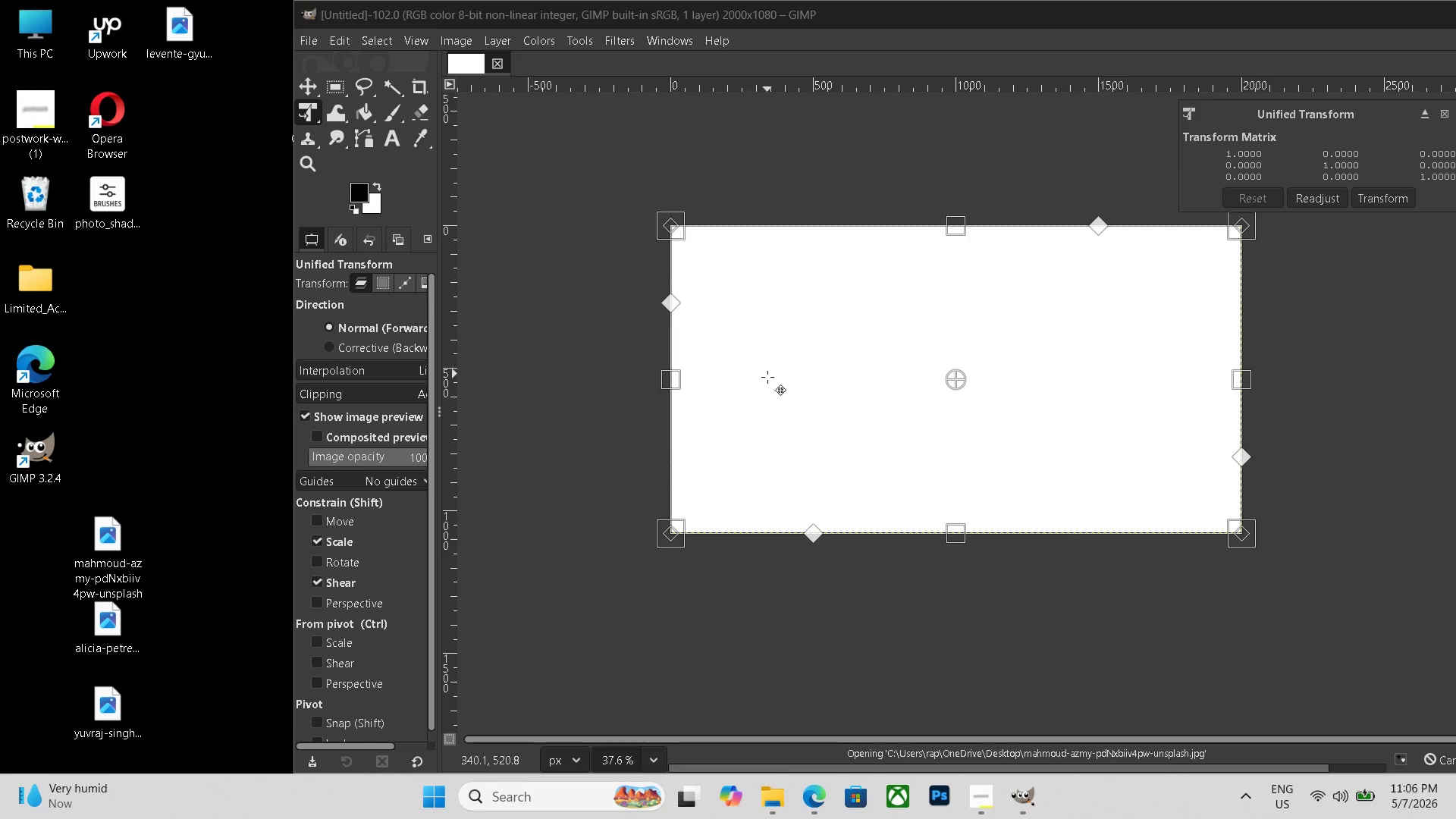 
hold_key(key=ControlLeft, duration=0.91)
scroll: coordinate [764, 419], scroll_direction: down, amount: 1.0
 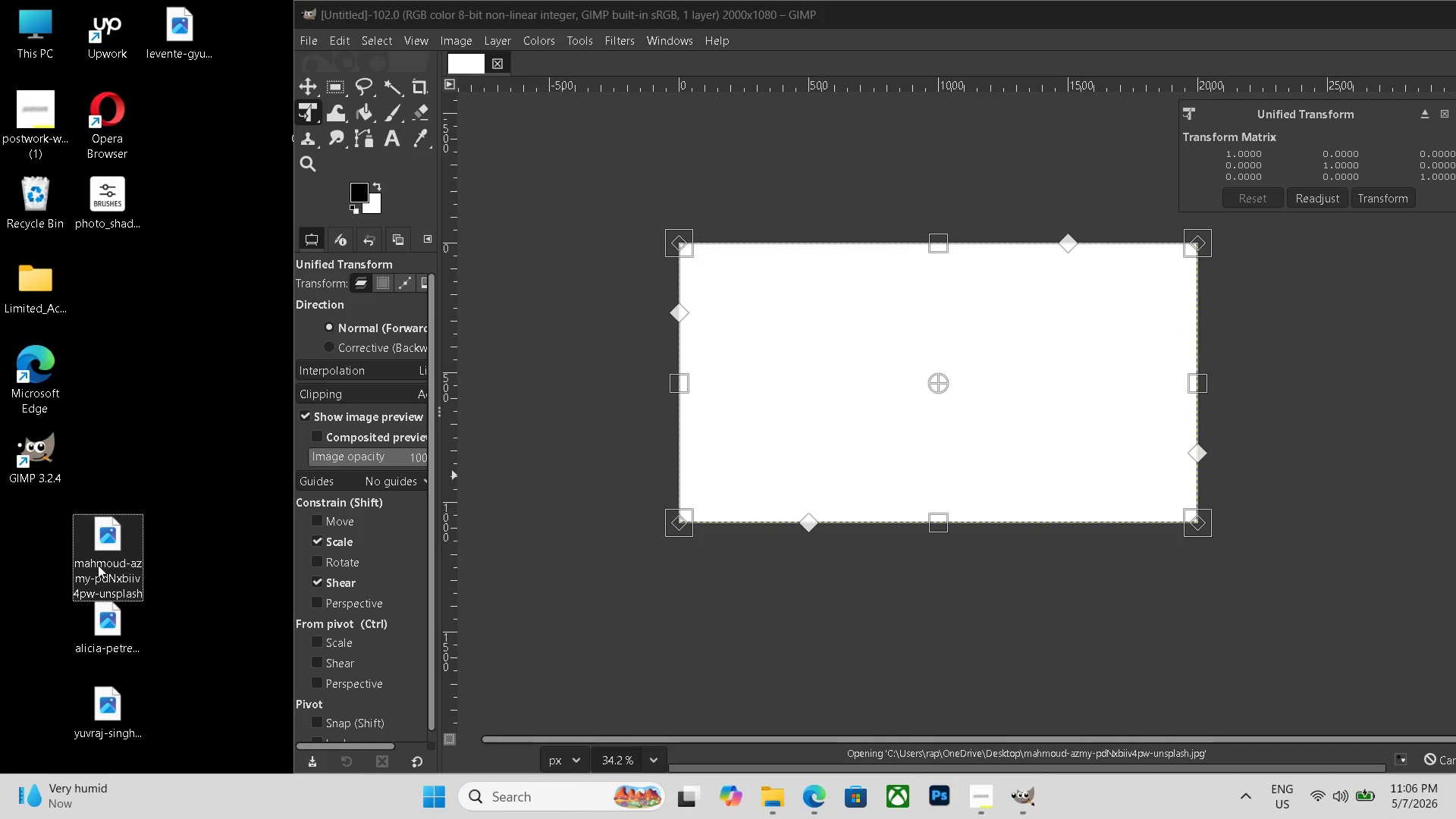 
left_click_drag(start_coordinate=[98, 565], to_coordinate=[867, 420])
 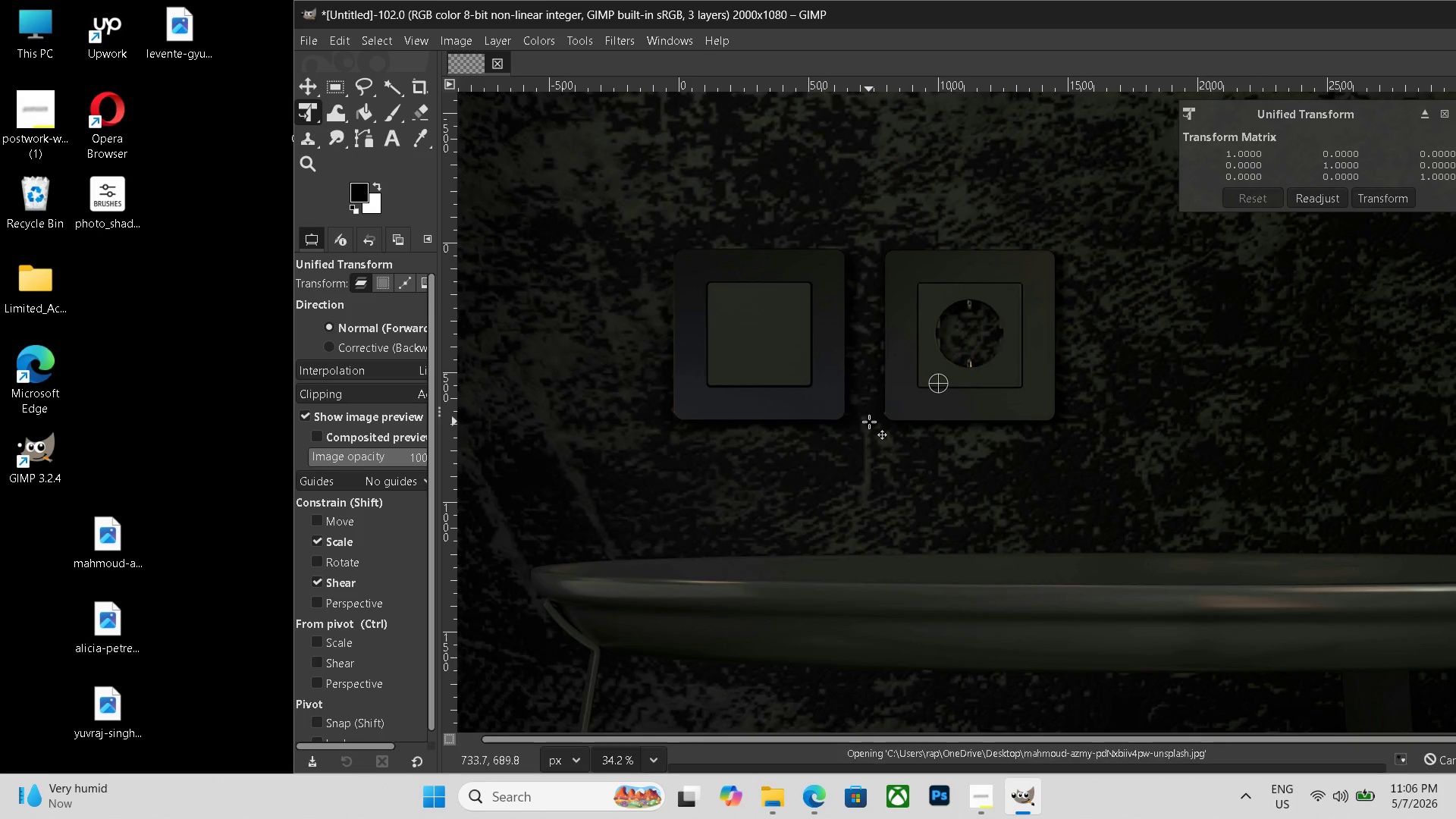 
left_click([867, 420])
 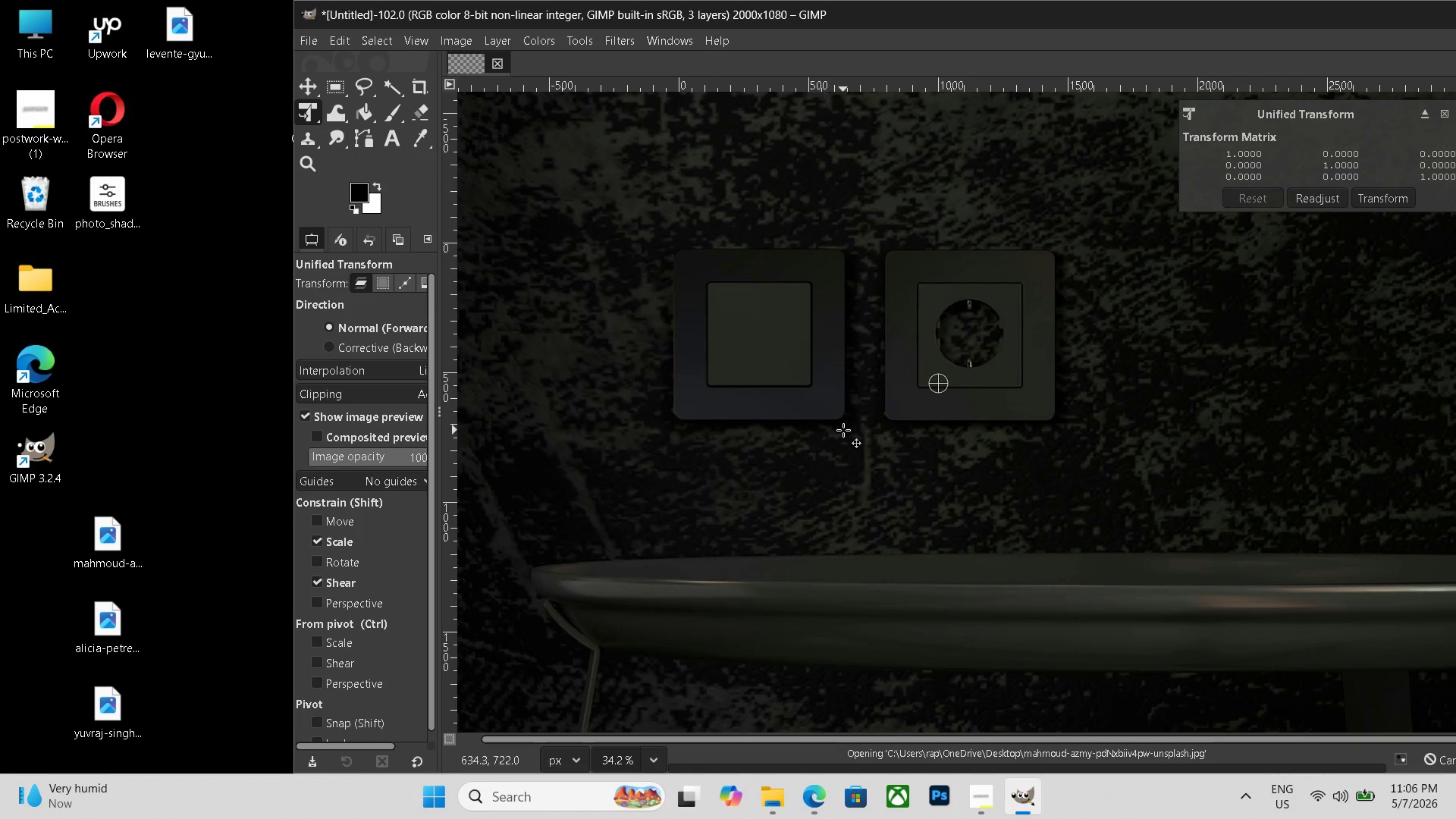 
hold_key(key=ControlLeft, duration=1.67)
scroll: coordinate [845, 430], scroll_direction: down, amount: 26.0
 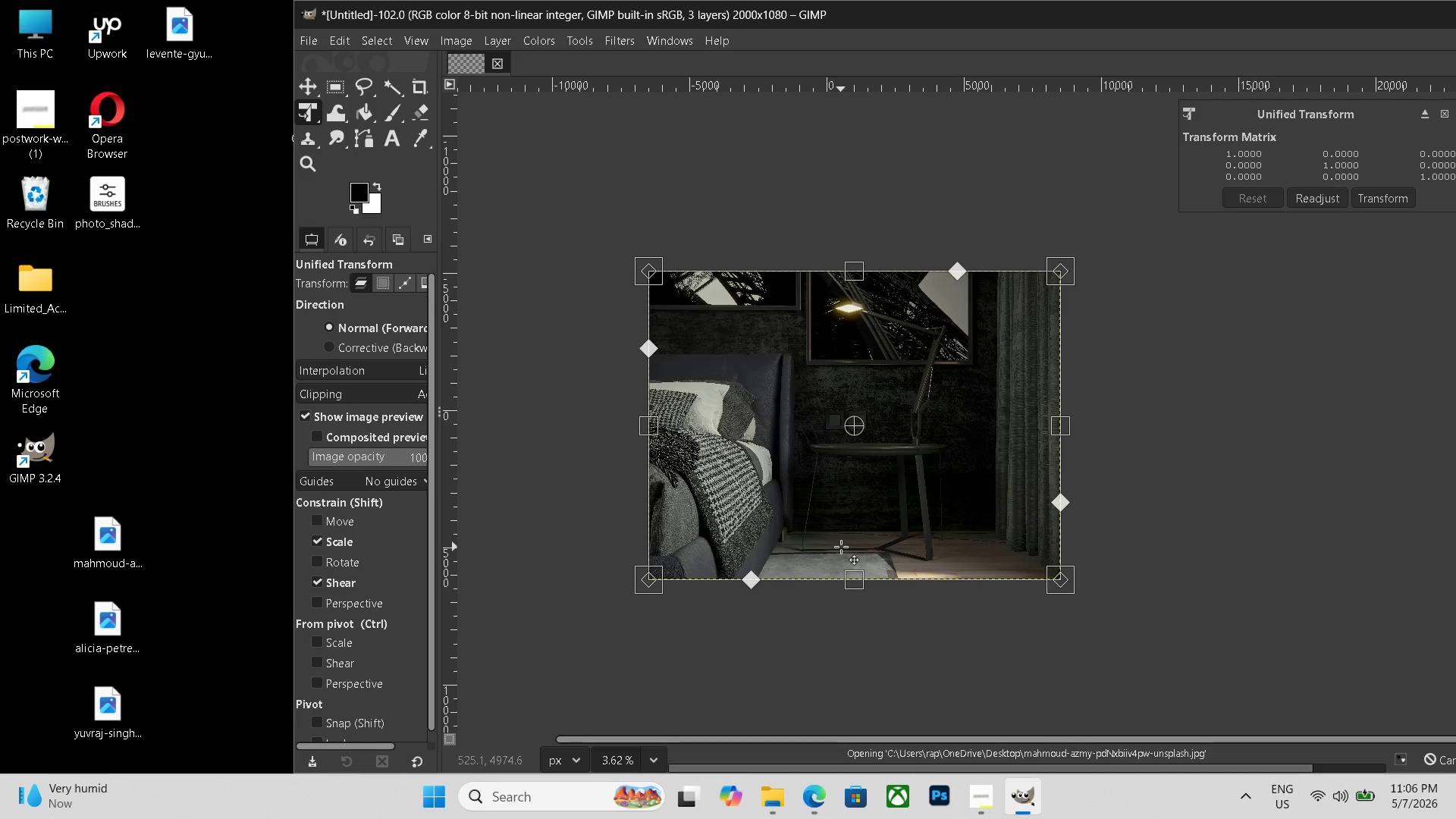 
hold_key(key=ControlLeft, duration=0.36)
 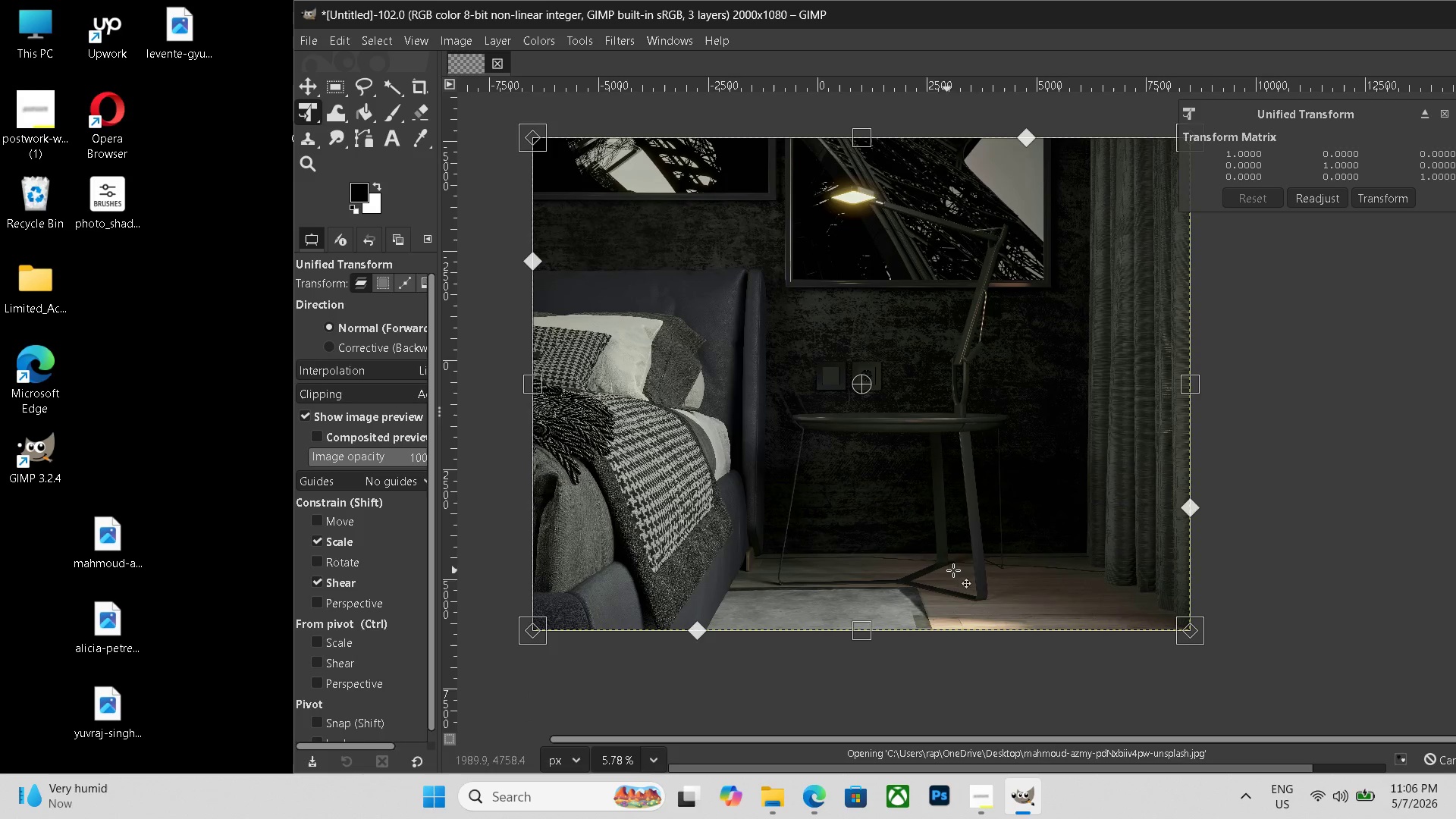 
key(Control+ControlLeft)
 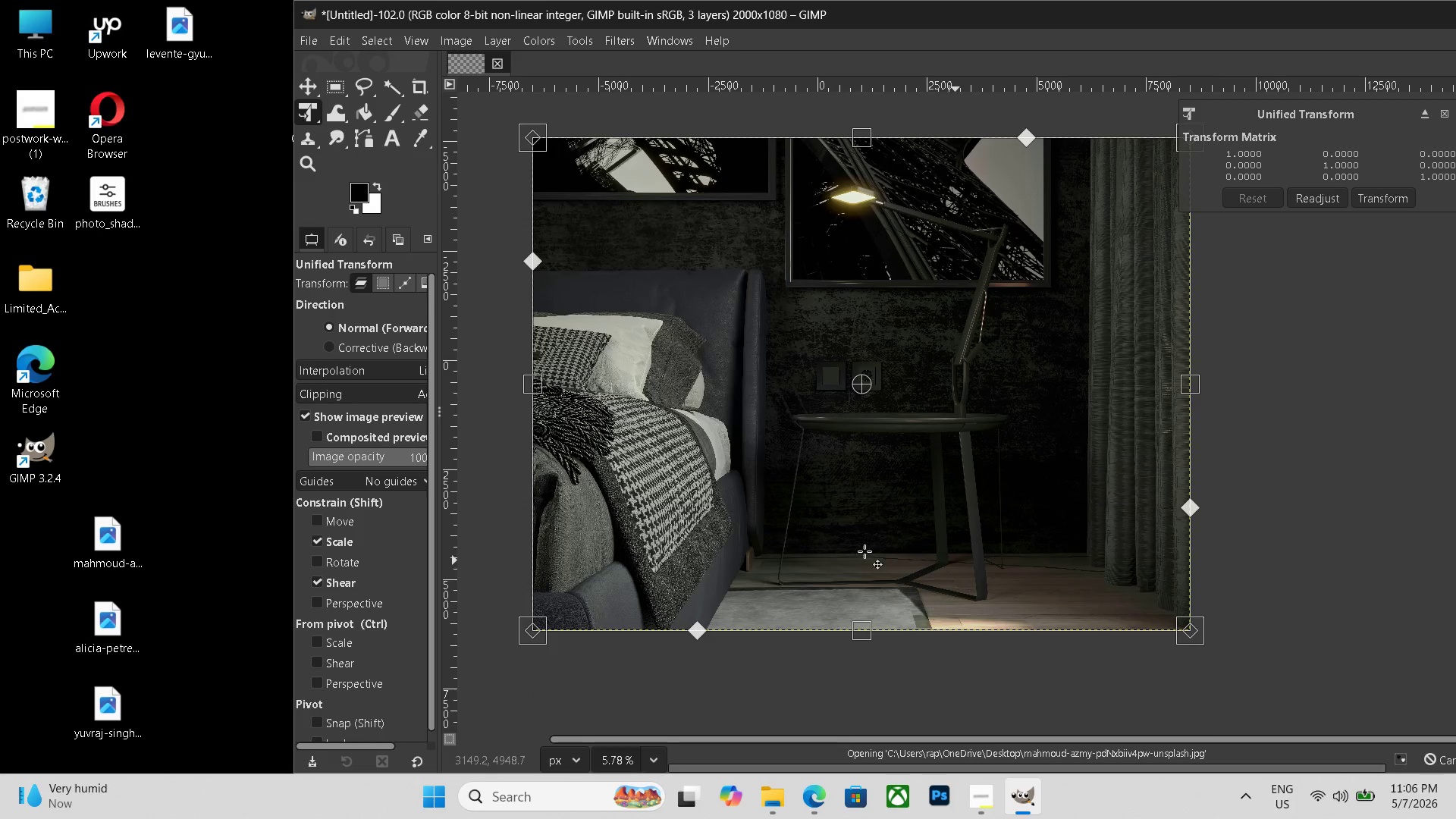 
scroll: coordinate [865, 563], scroll_direction: up, amount: 9.0
 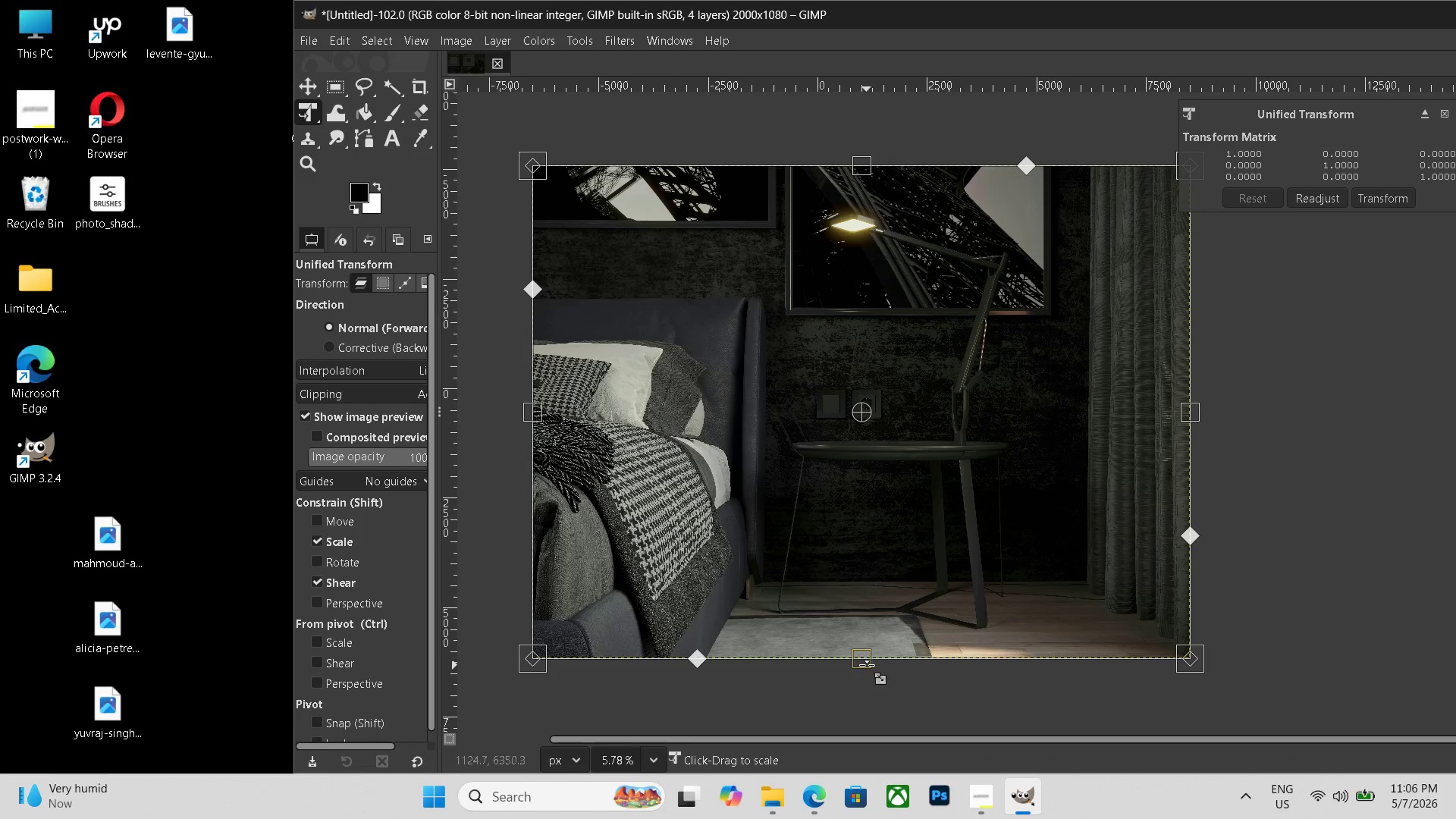 
left_click_drag(start_coordinate=[867, 663], to_coordinate=[890, 315])
 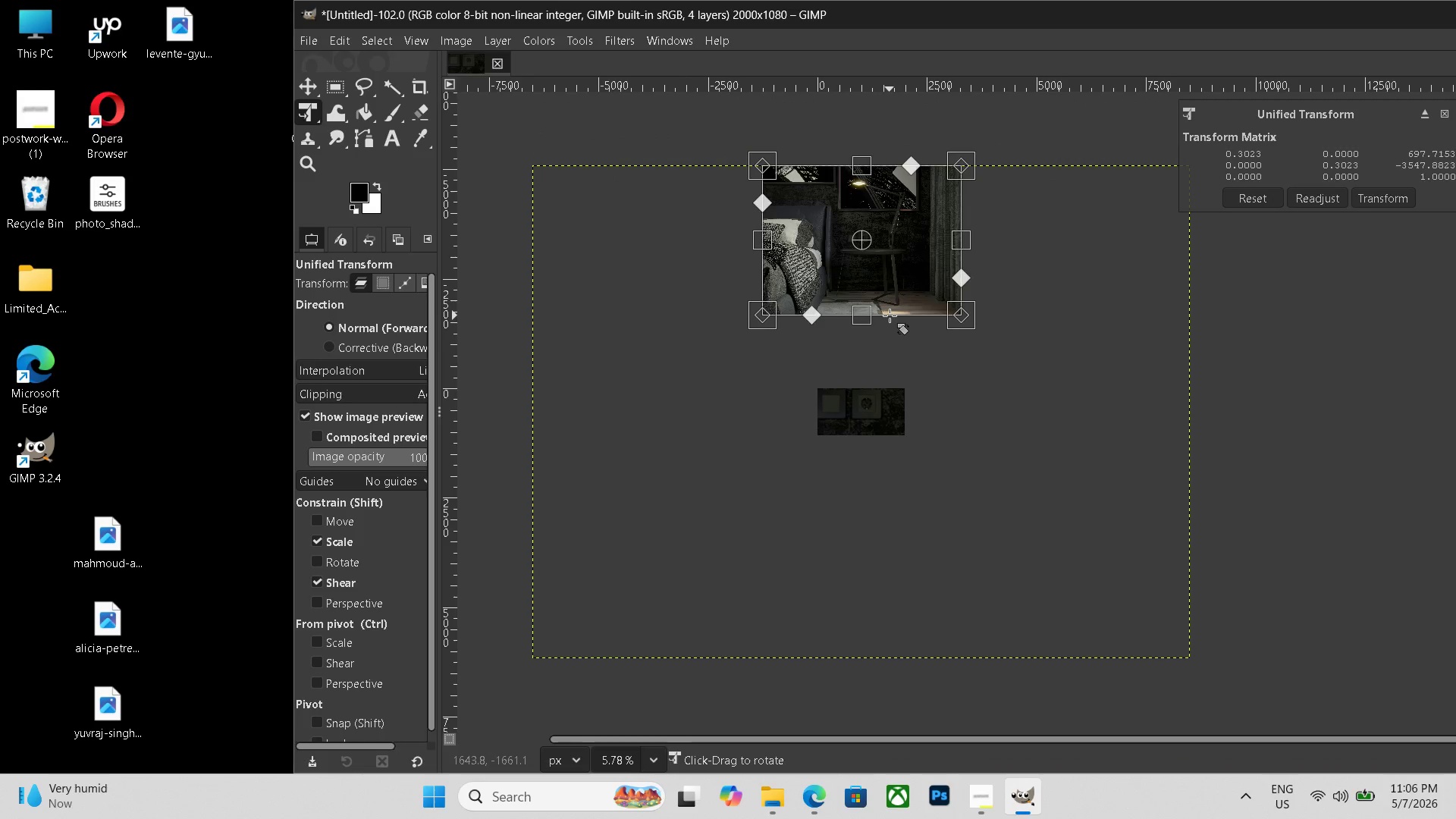 
key(Delete)
 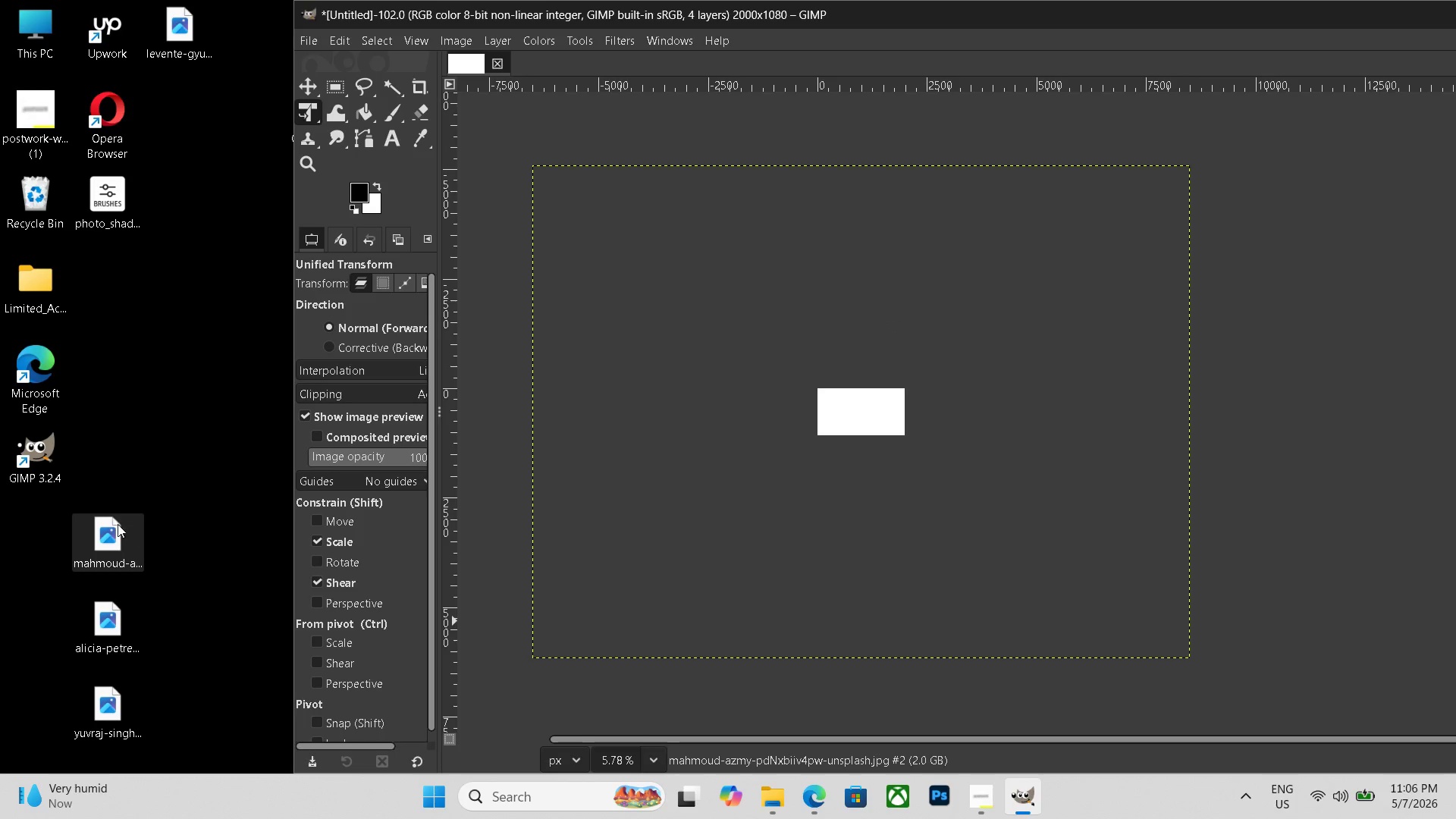 
left_click_drag(start_coordinate=[117, 523], to_coordinate=[836, 458])
 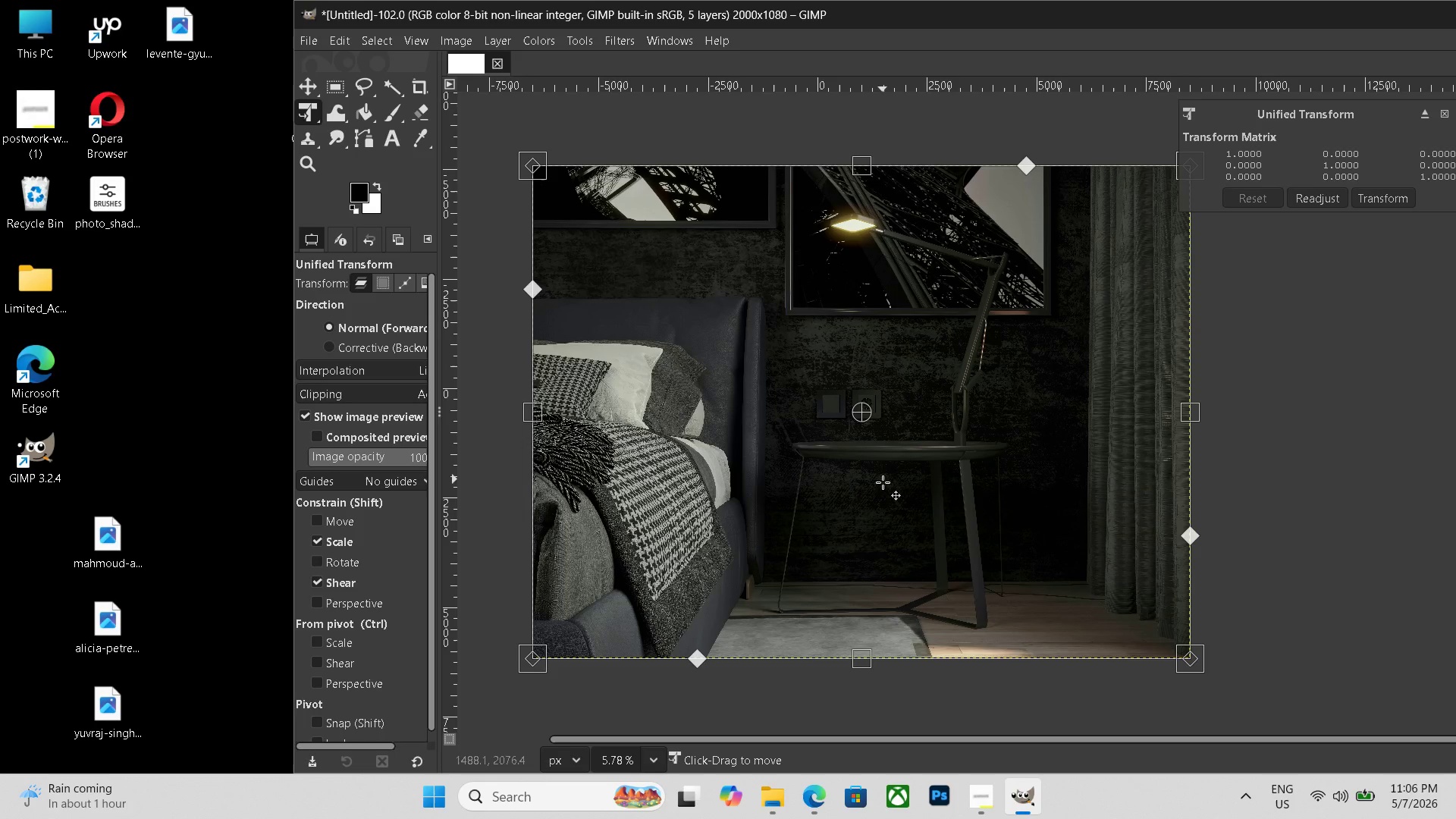 
left_click_drag(start_coordinate=[864, 664], to_coordinate=[883, 403])
 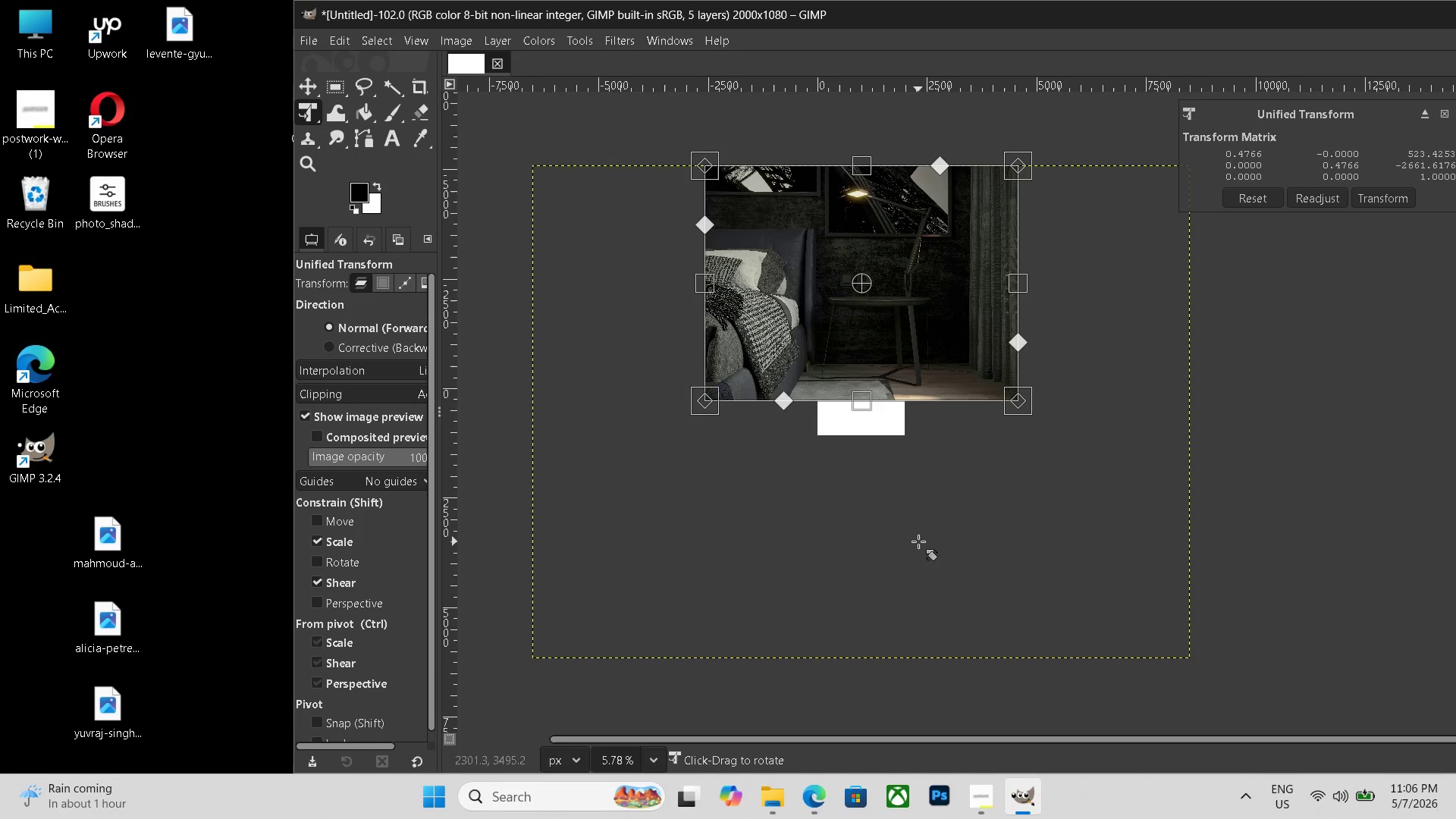 
hold_key(key=ControlLeft, duration=1.0)
hold_key(key=ControlLeft, duration=0.62)
scroll: coordinate [924, 510], scroll_direction: up, amount: 5.0
 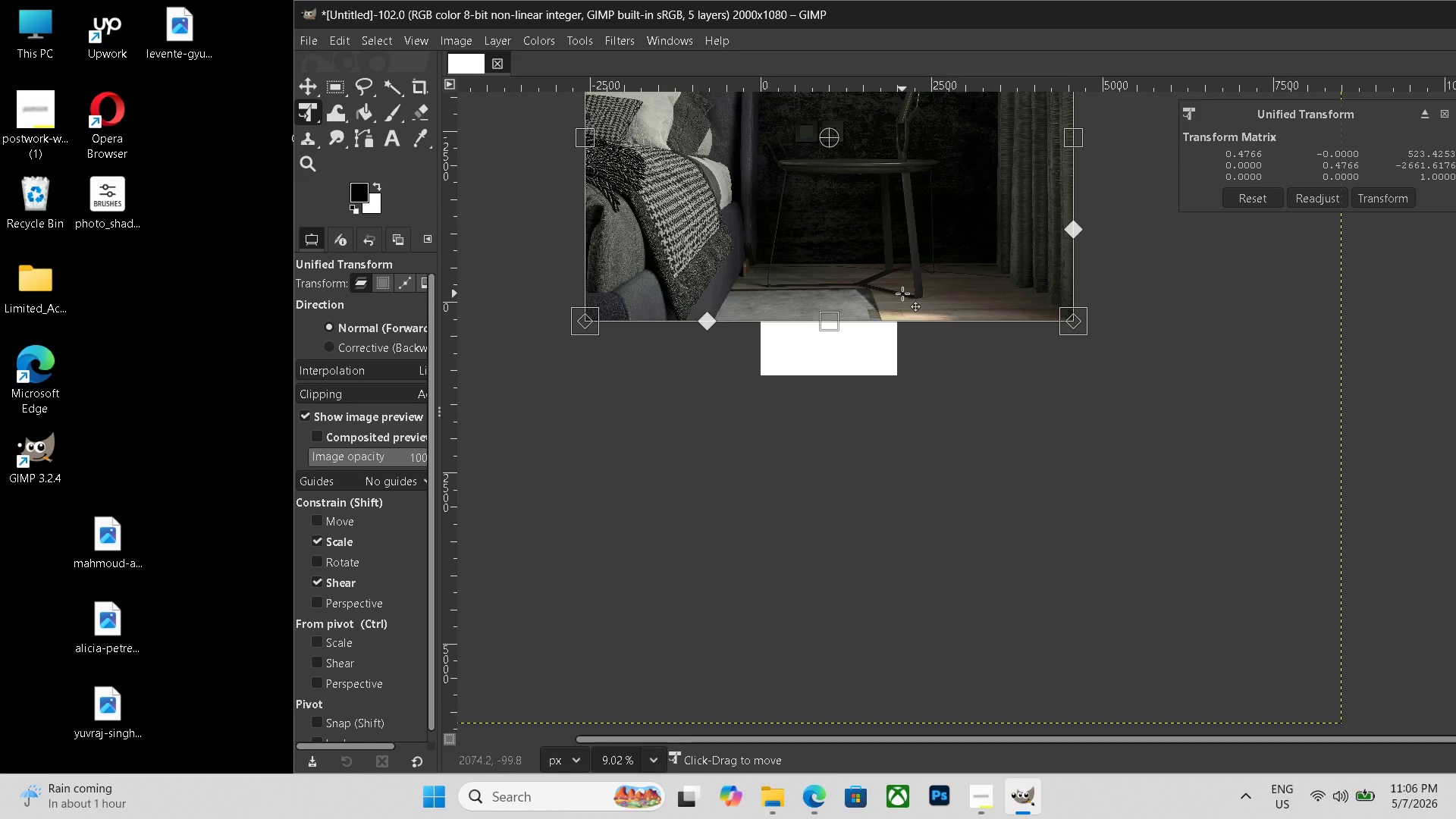 
left_click_drag(start_coordinate=[875, 262], to_coordinate=[874, 322])
 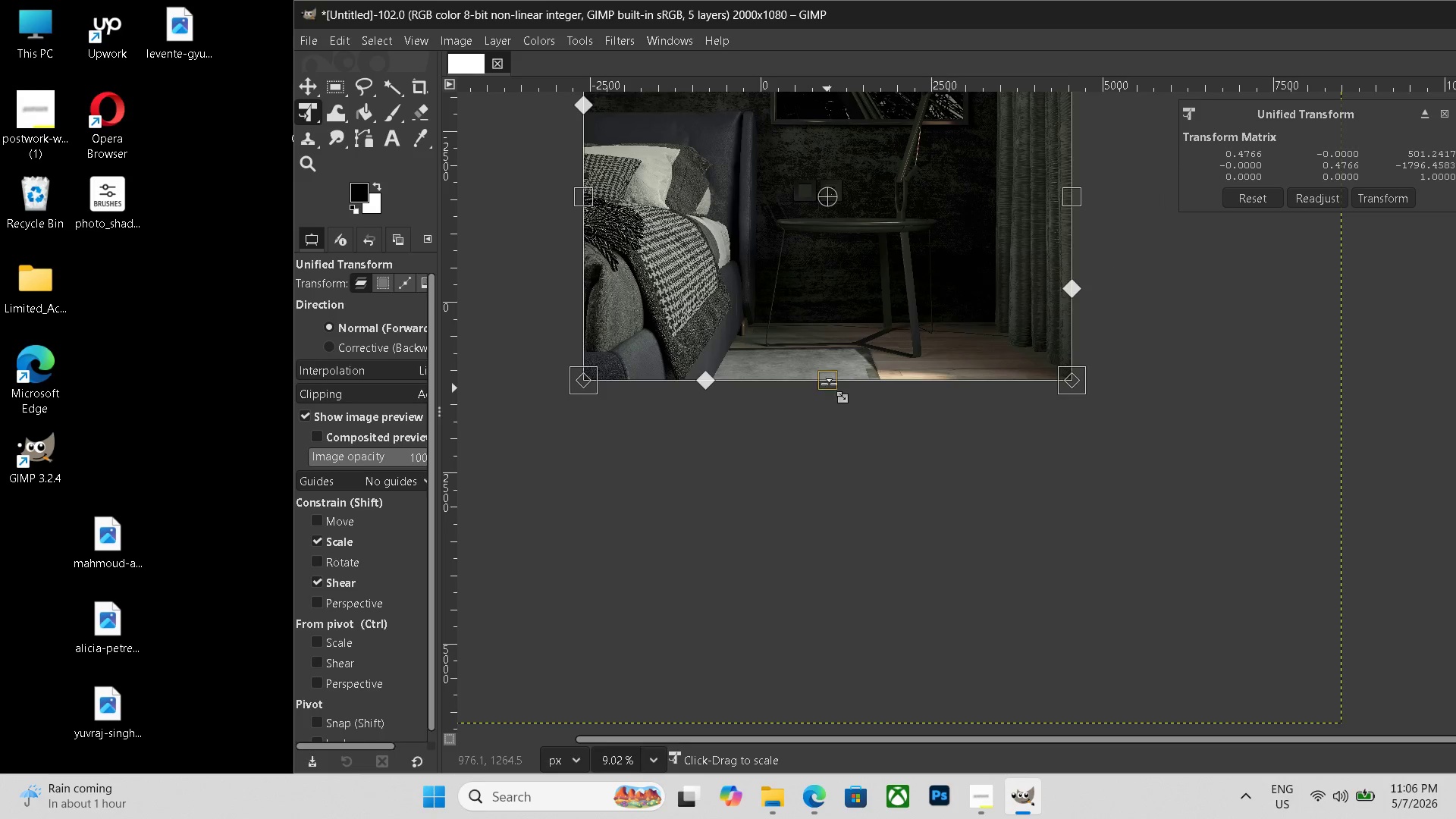 
left_click_drag(start_coordinate=[827, 388], to_coordinate=[844, 265])
 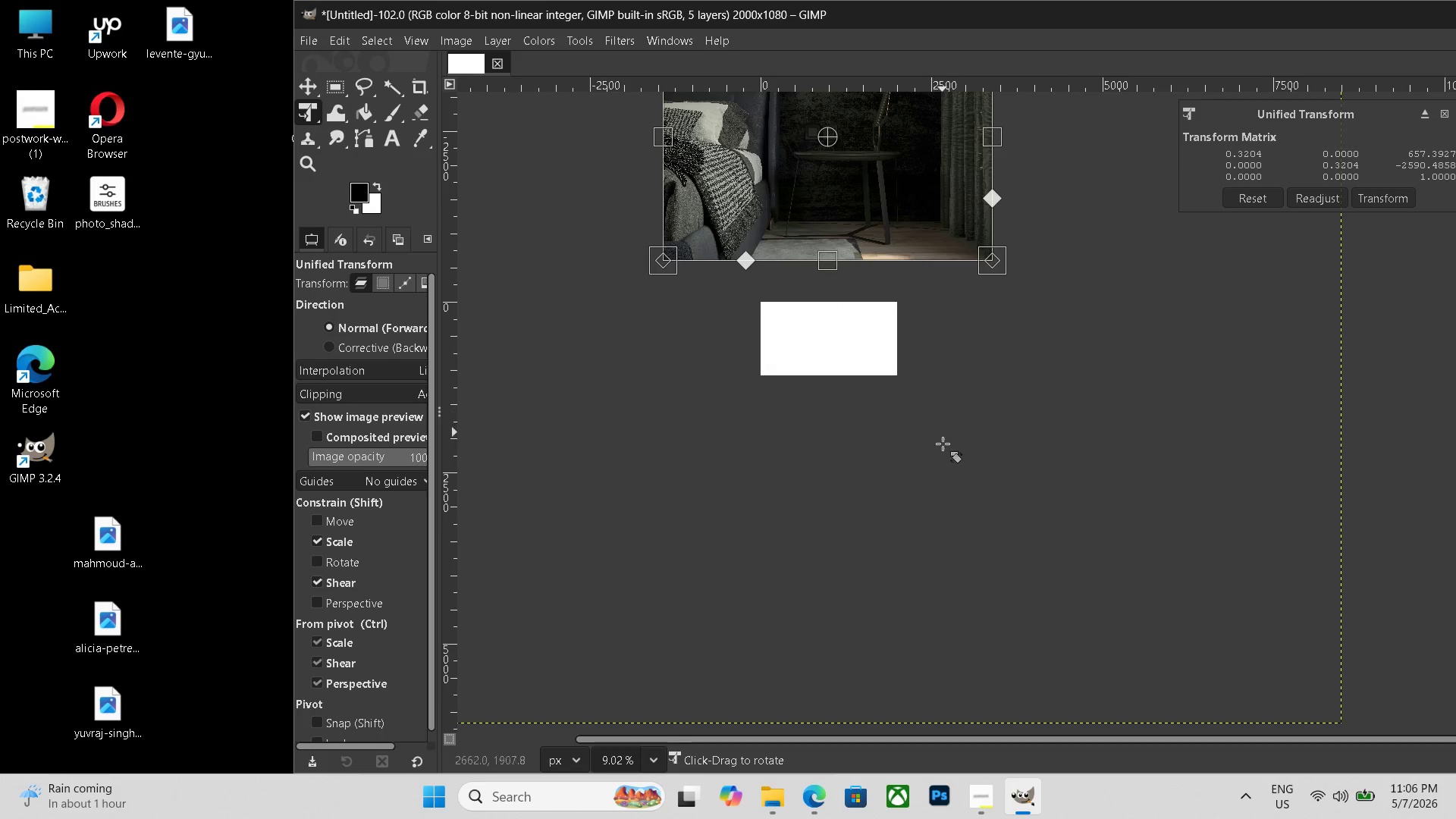 
hold_key(key=ControlLeft, duration=1.47)
scroll: coordinate [943, 446], scroll_direction: down, amount: 6.0
 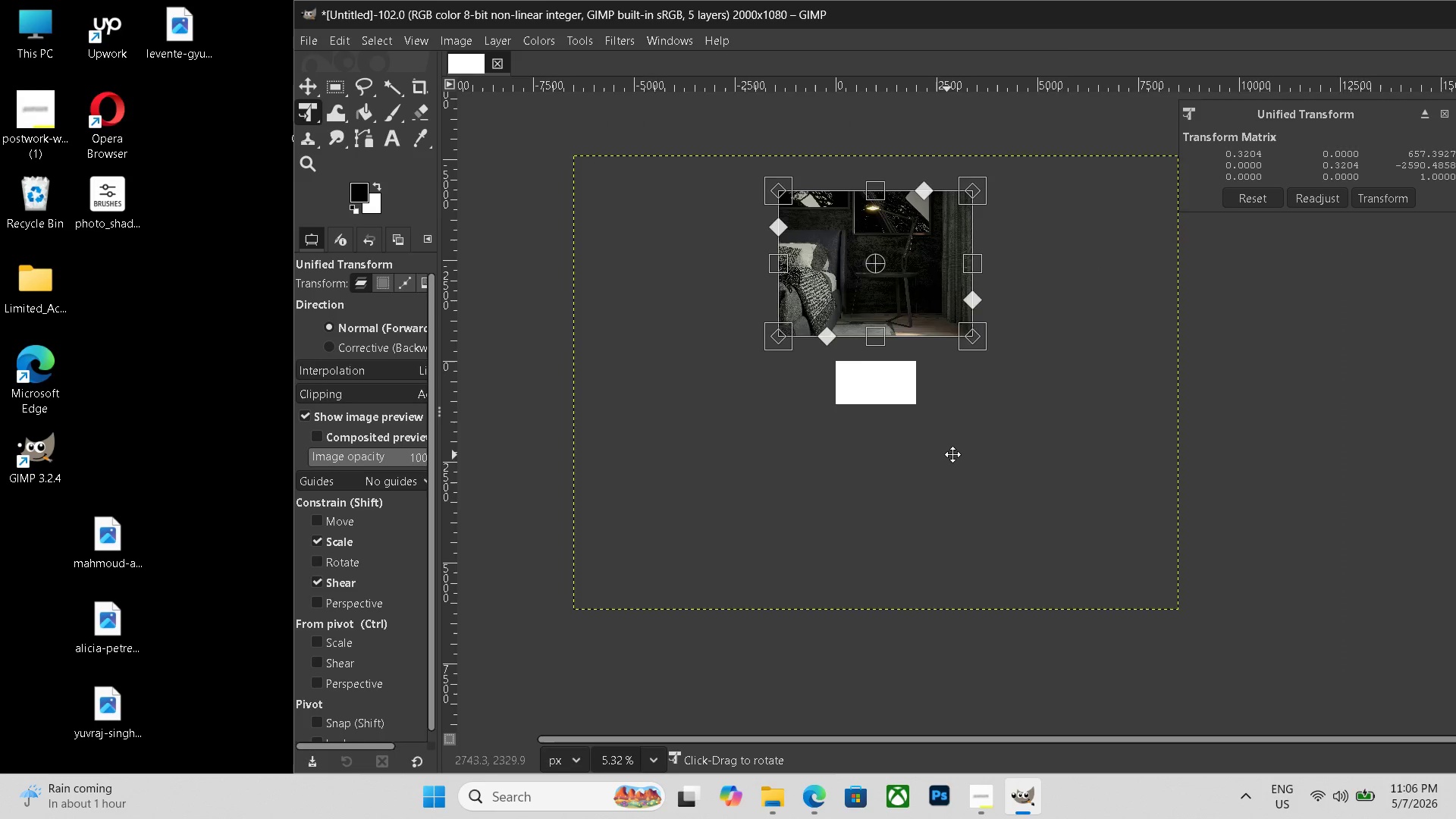 
hold_key(key=Space, duration=0.81)
 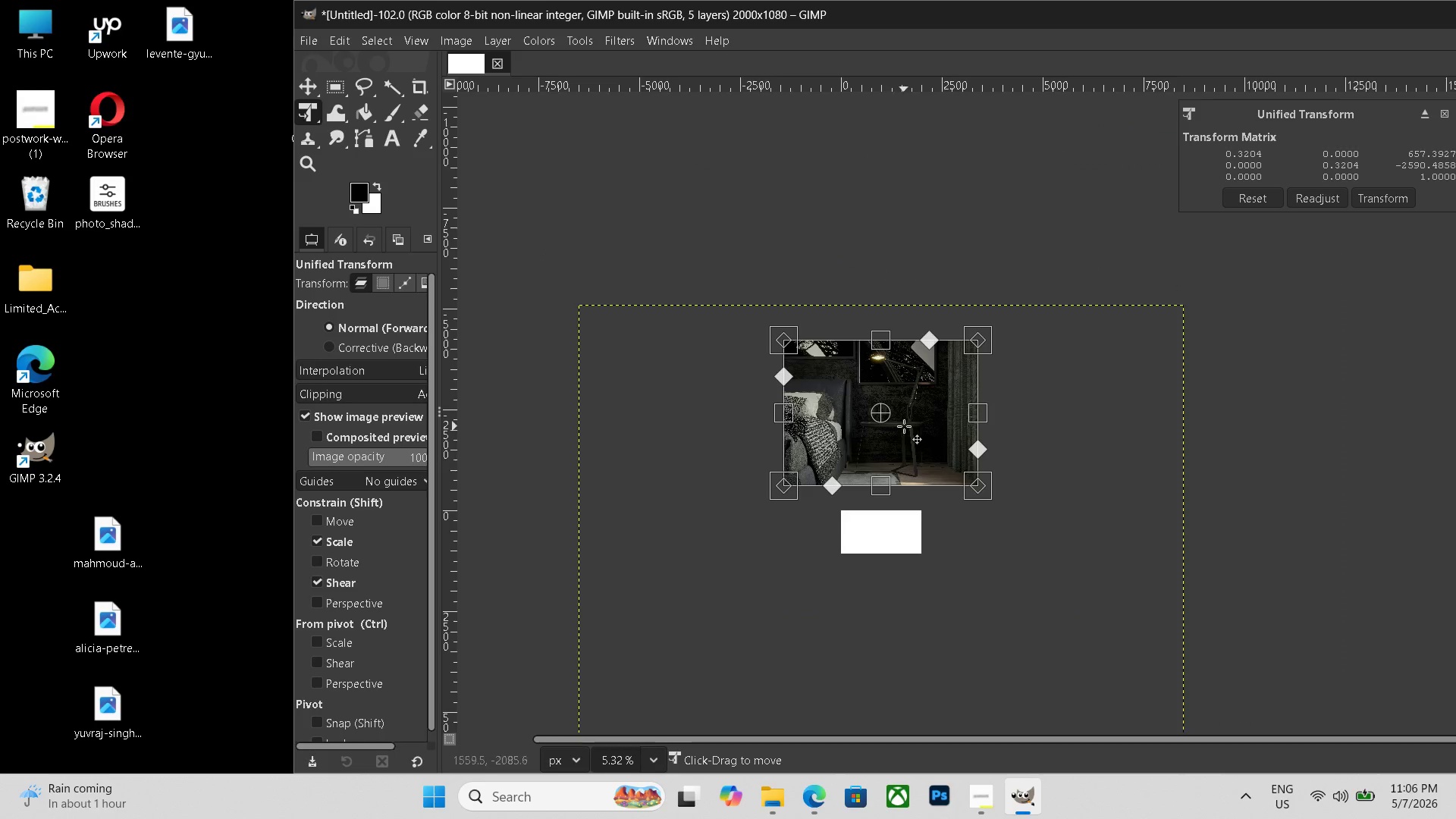 
left_click_drag(start_coordinate=[956, 453], to_coordinate=[944, 613])
 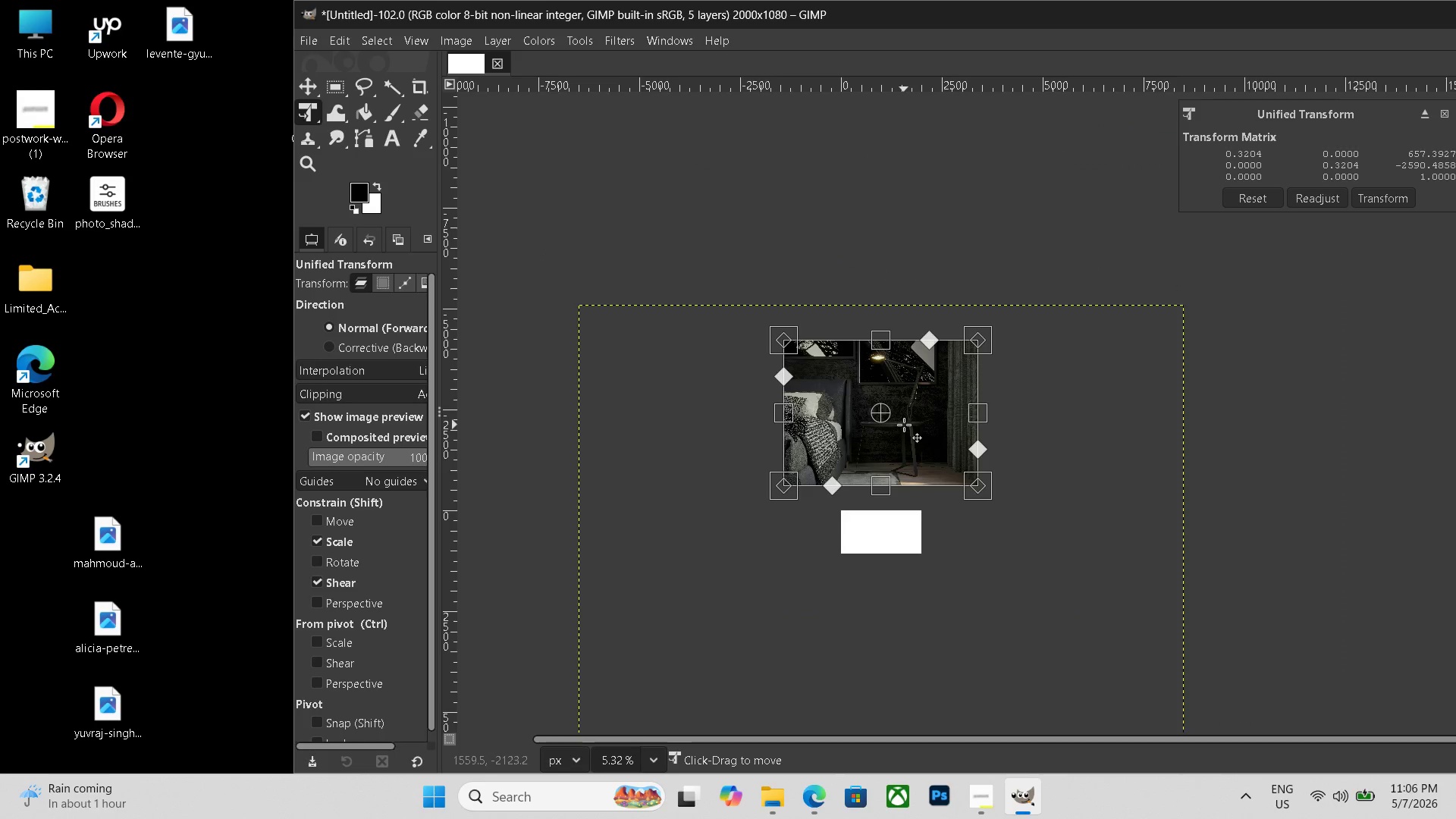 
left_click_drag(start_coordinate=[904, 425], to_coordinate=[899, 516])
 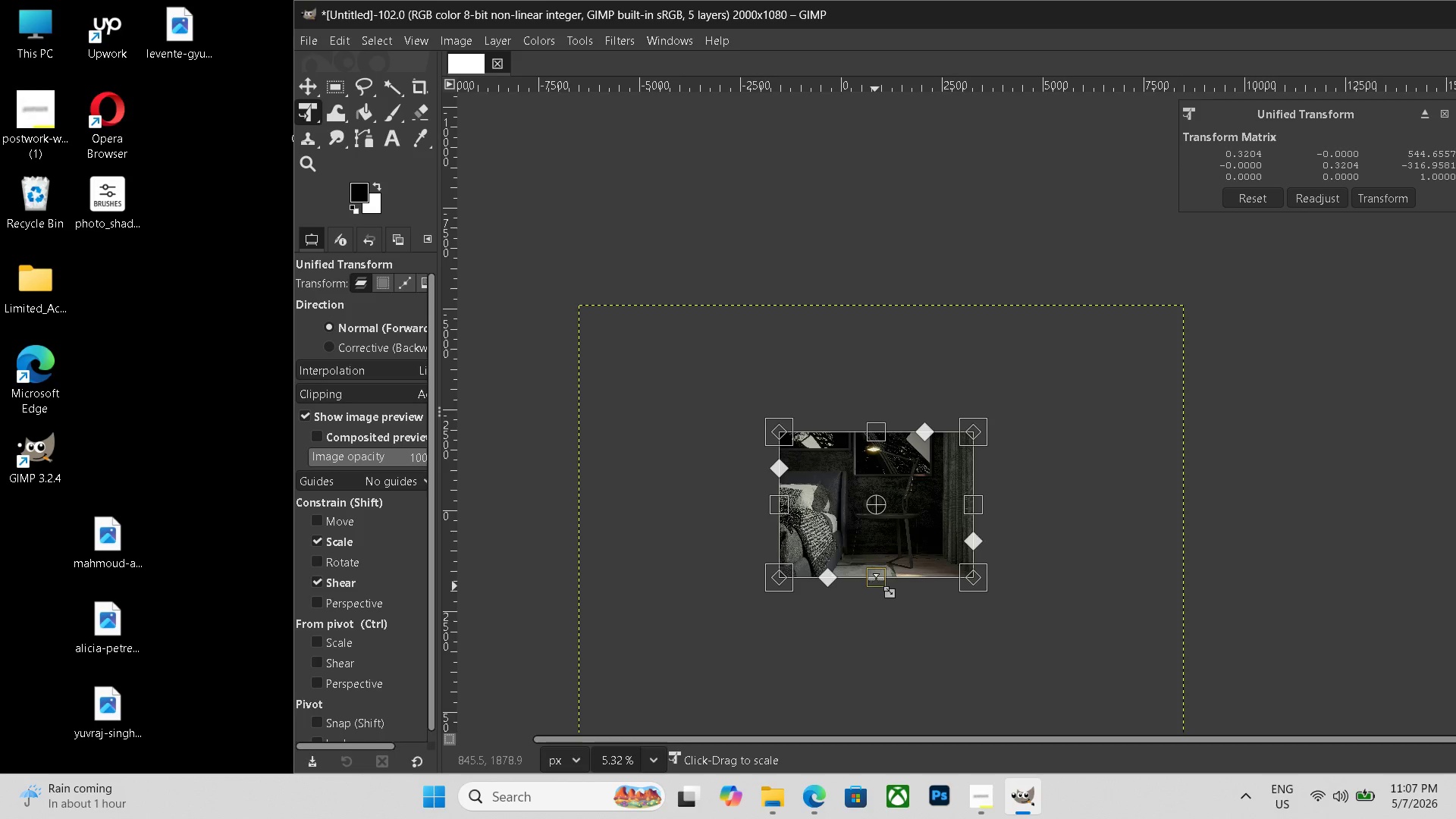 
left_click_drag(start_coordinate=[875, 586], to_coordinate=[880, 522])
 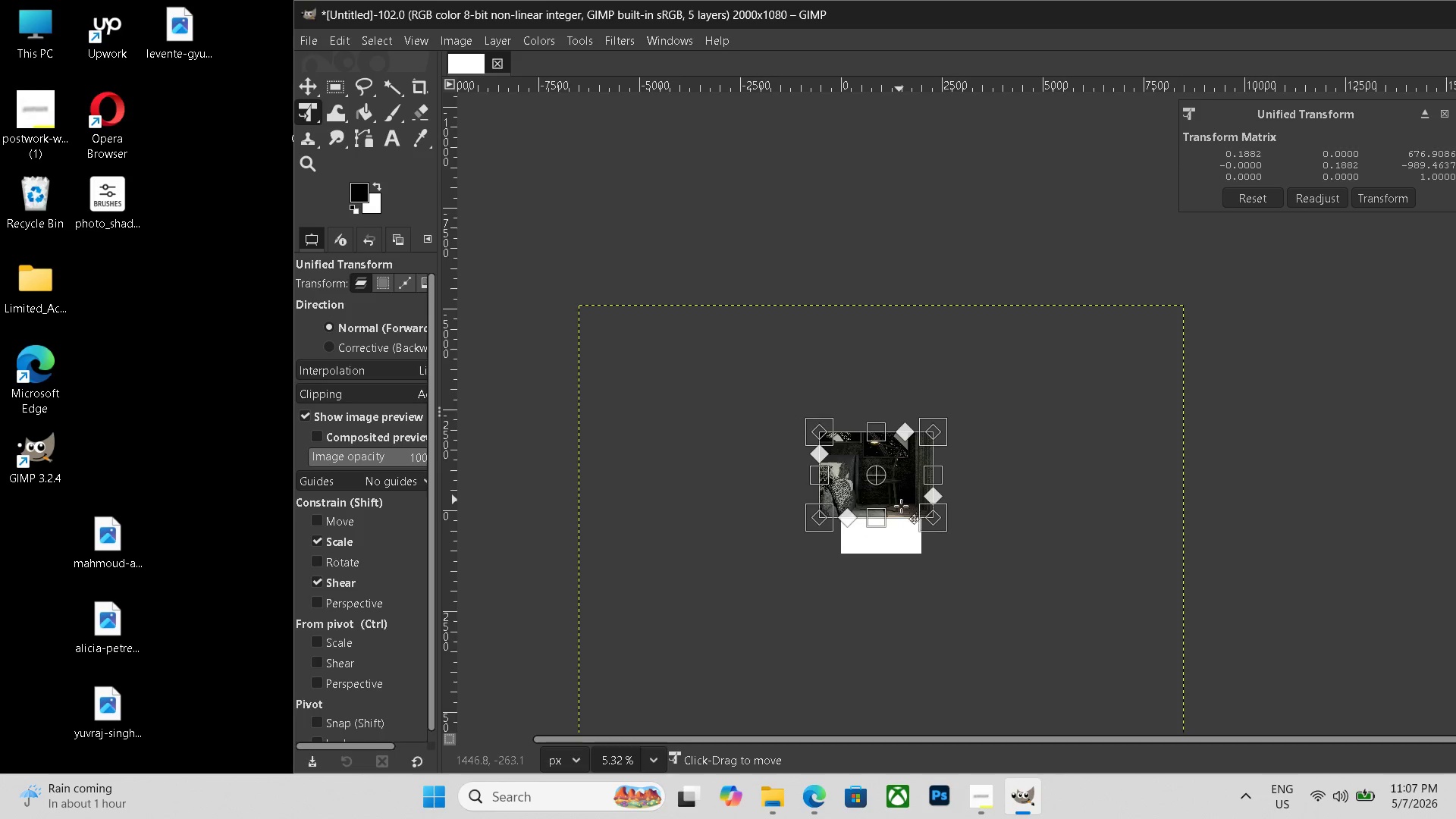 
left_click_drag(start_coordinate=[899, 500], to_coordinate=[905, 543])
 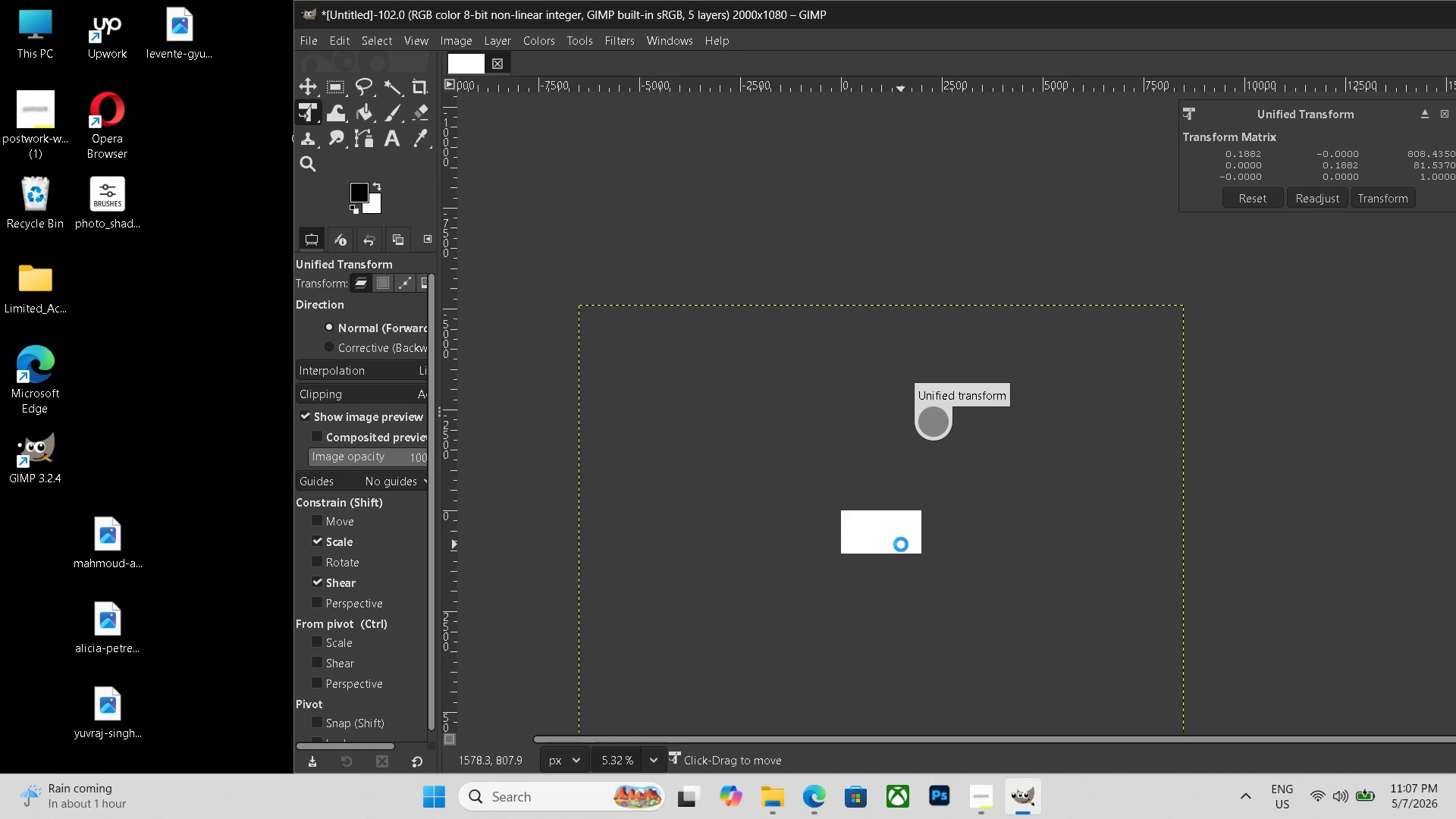 
key(Enter)
 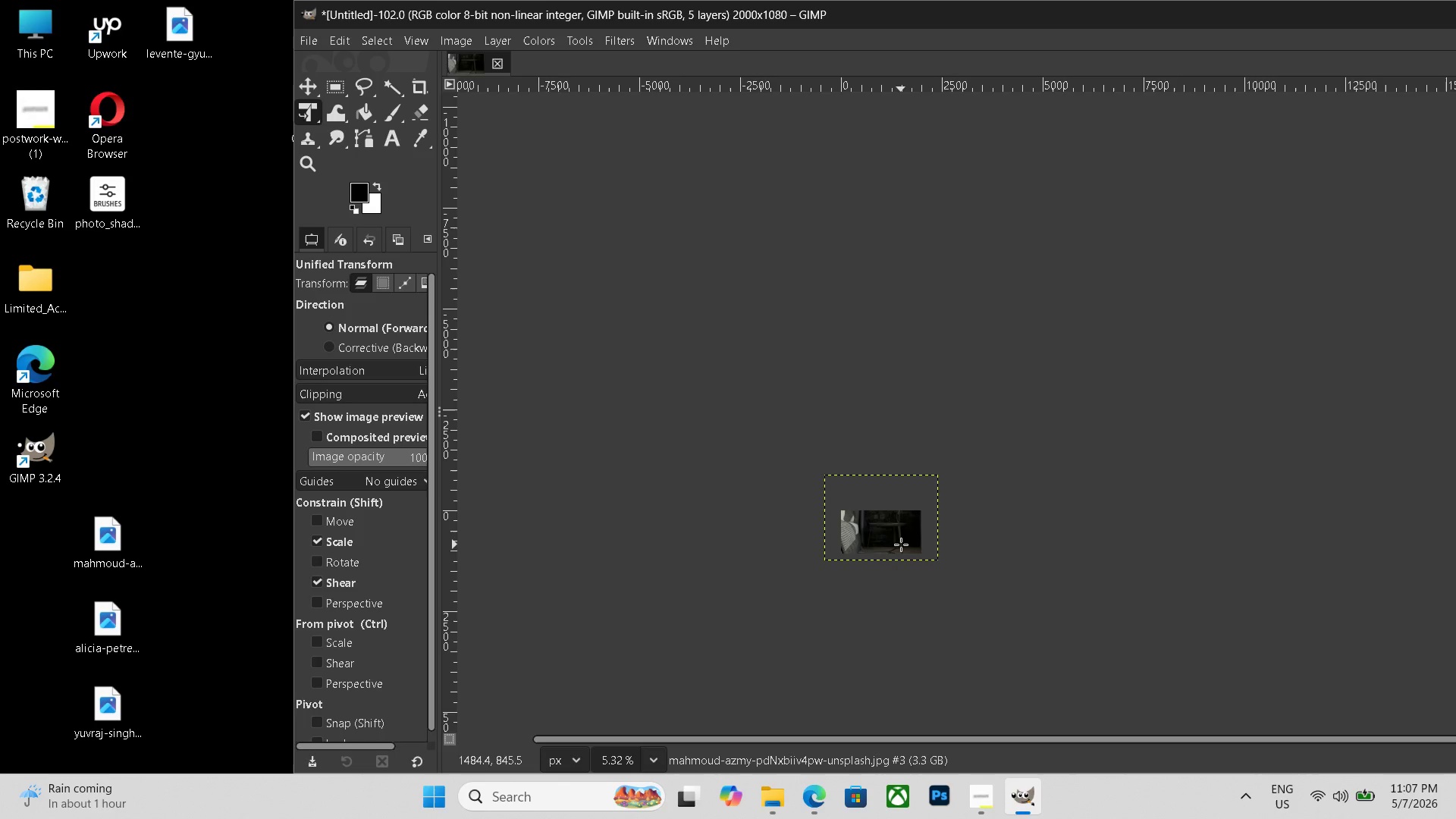 
wait(47.98)
 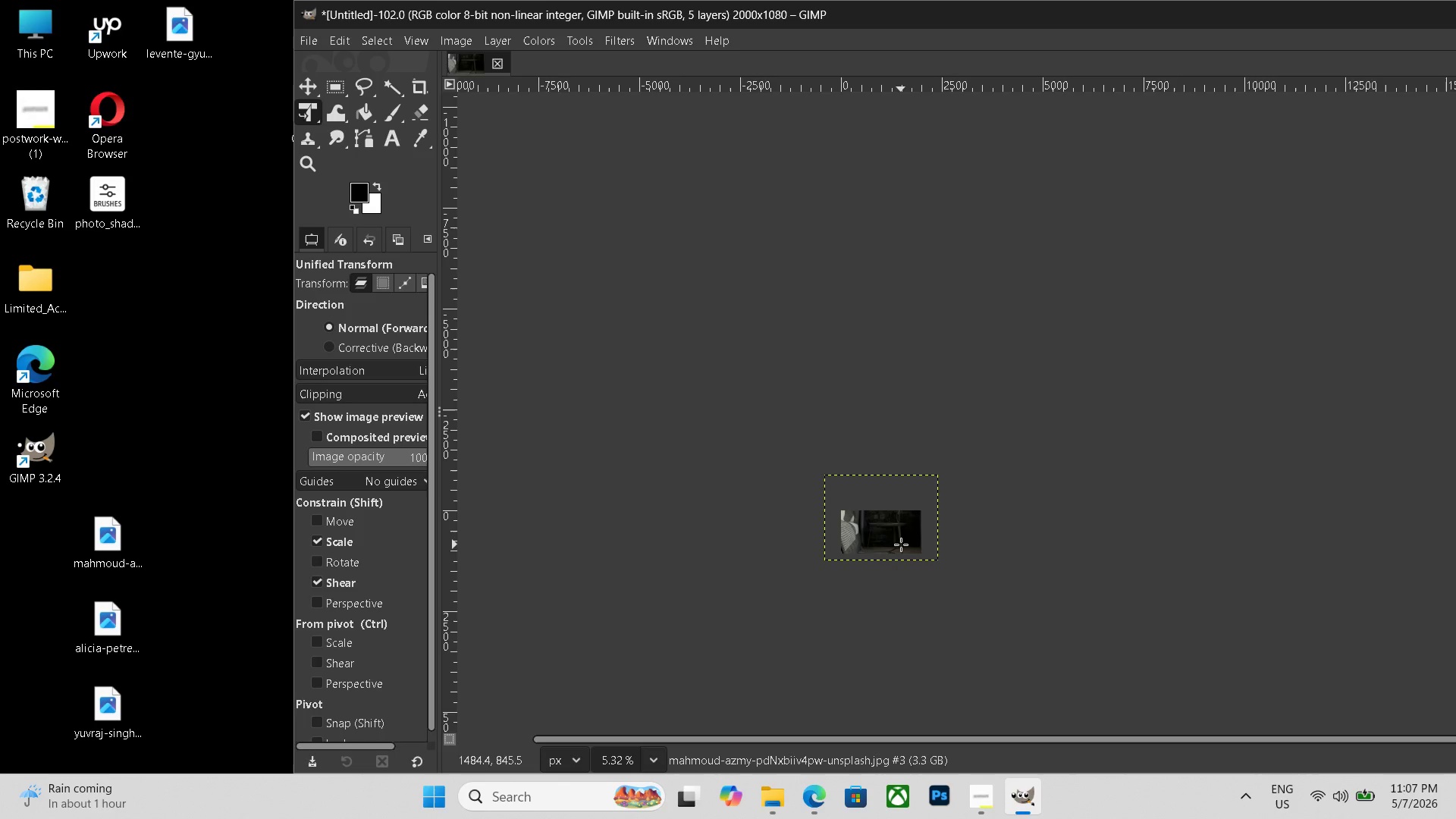 
hold_key(key=ControlLeft, duration=1.06)
scroll: coordinate [934, 532], scroll_direction: up, amount: 16.0
 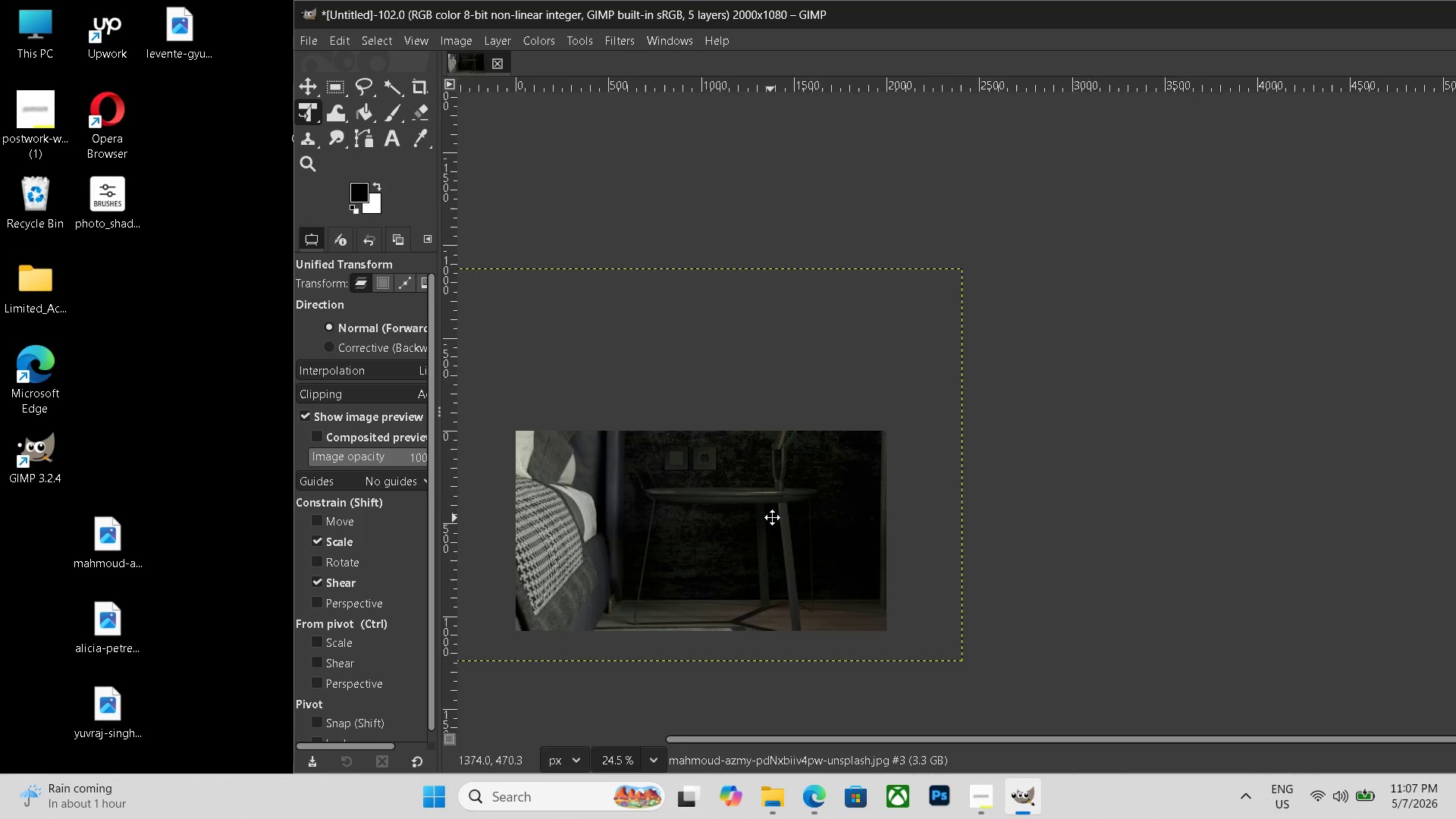 
hold_key(key=Space, duration=0.52)
 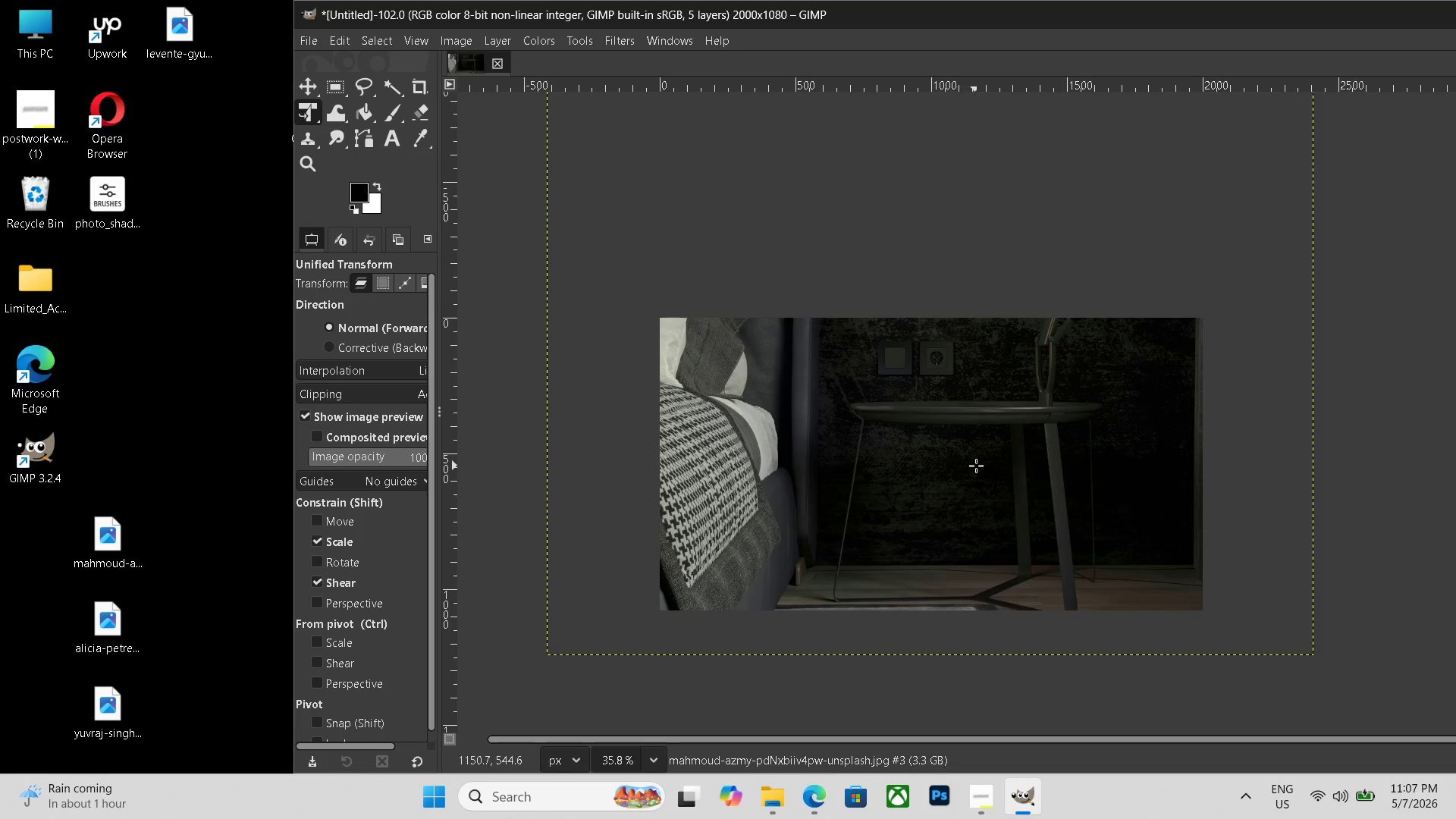 
left_click_drag(start_coordinate=[770, 517], to_coordinate=[1002, 450])
 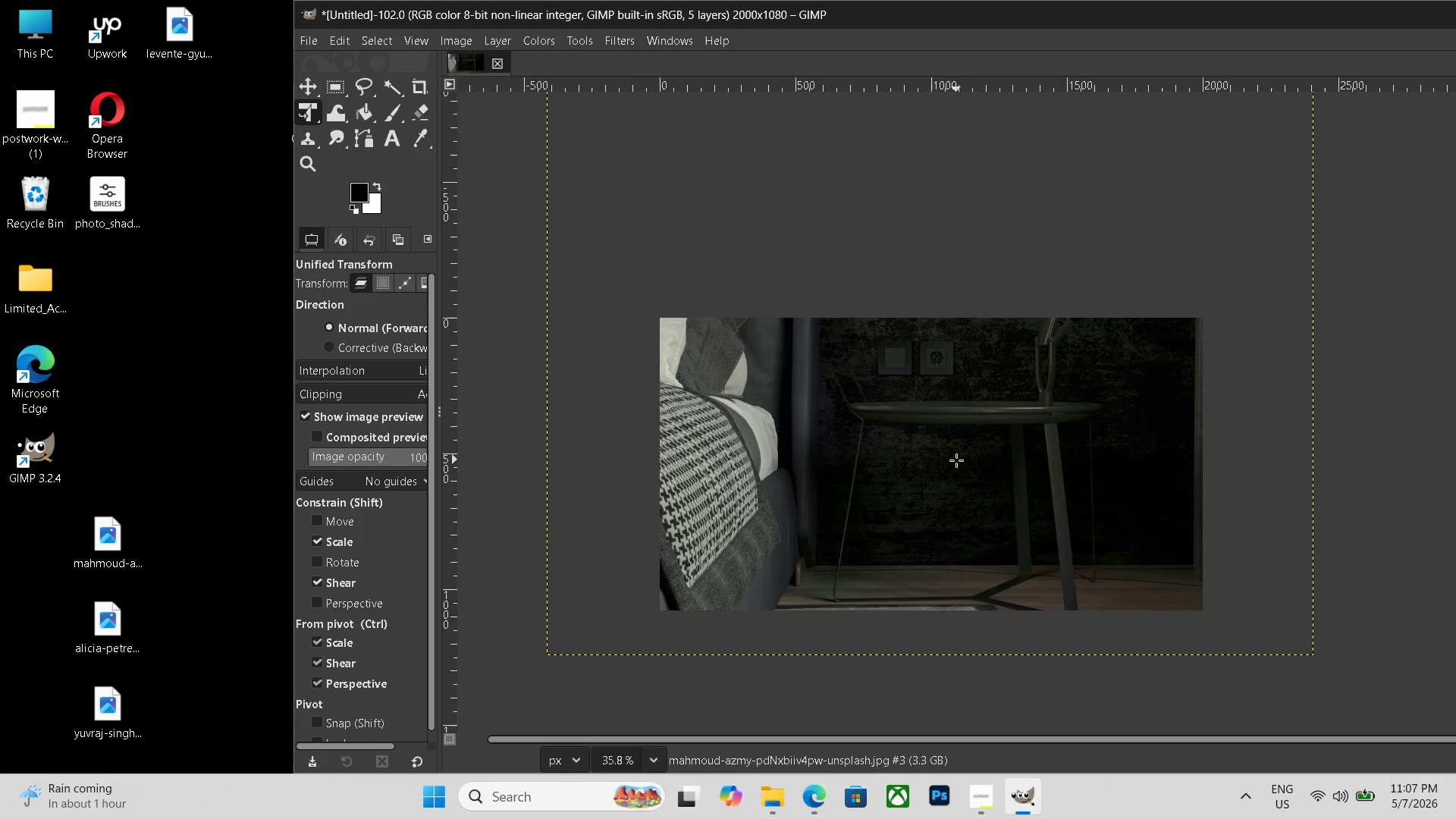 
hold_key(key=ControlLeft, duration=0.33)
scroll: coordinate [956, 460], scroll_direction: up, amount: 4.0
 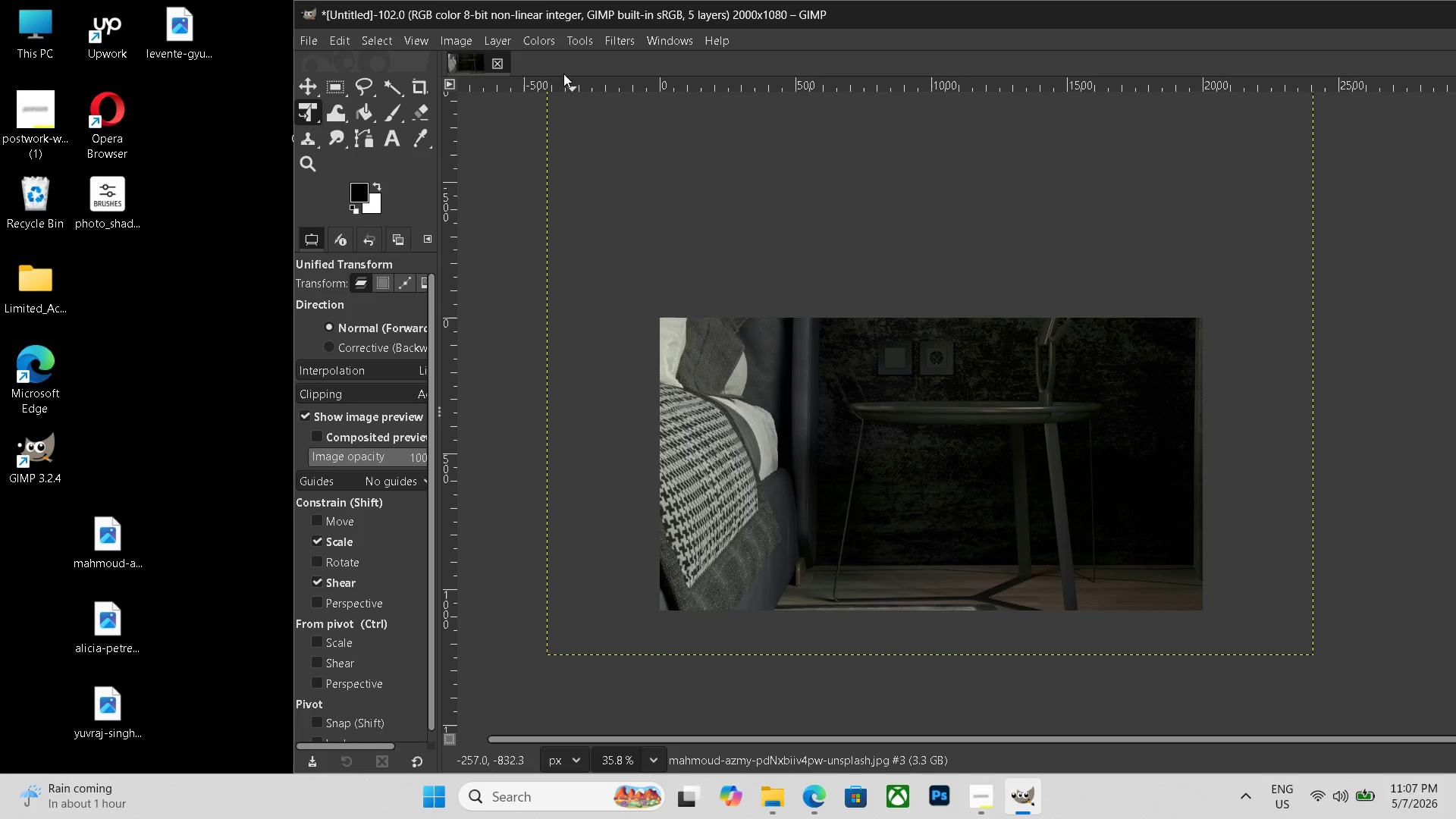 
left_click([538, 31])
 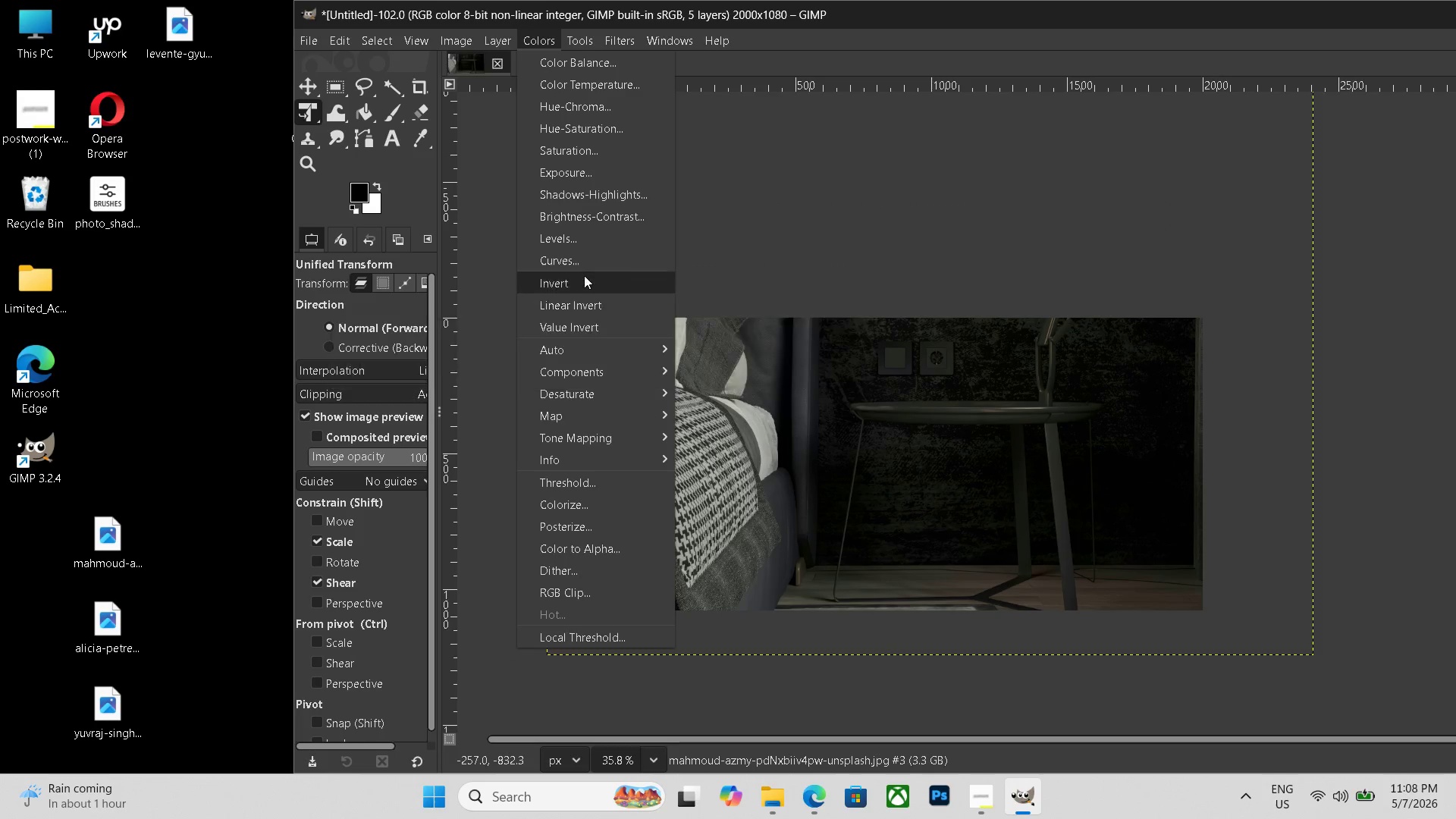 
left_click([584, 265])
 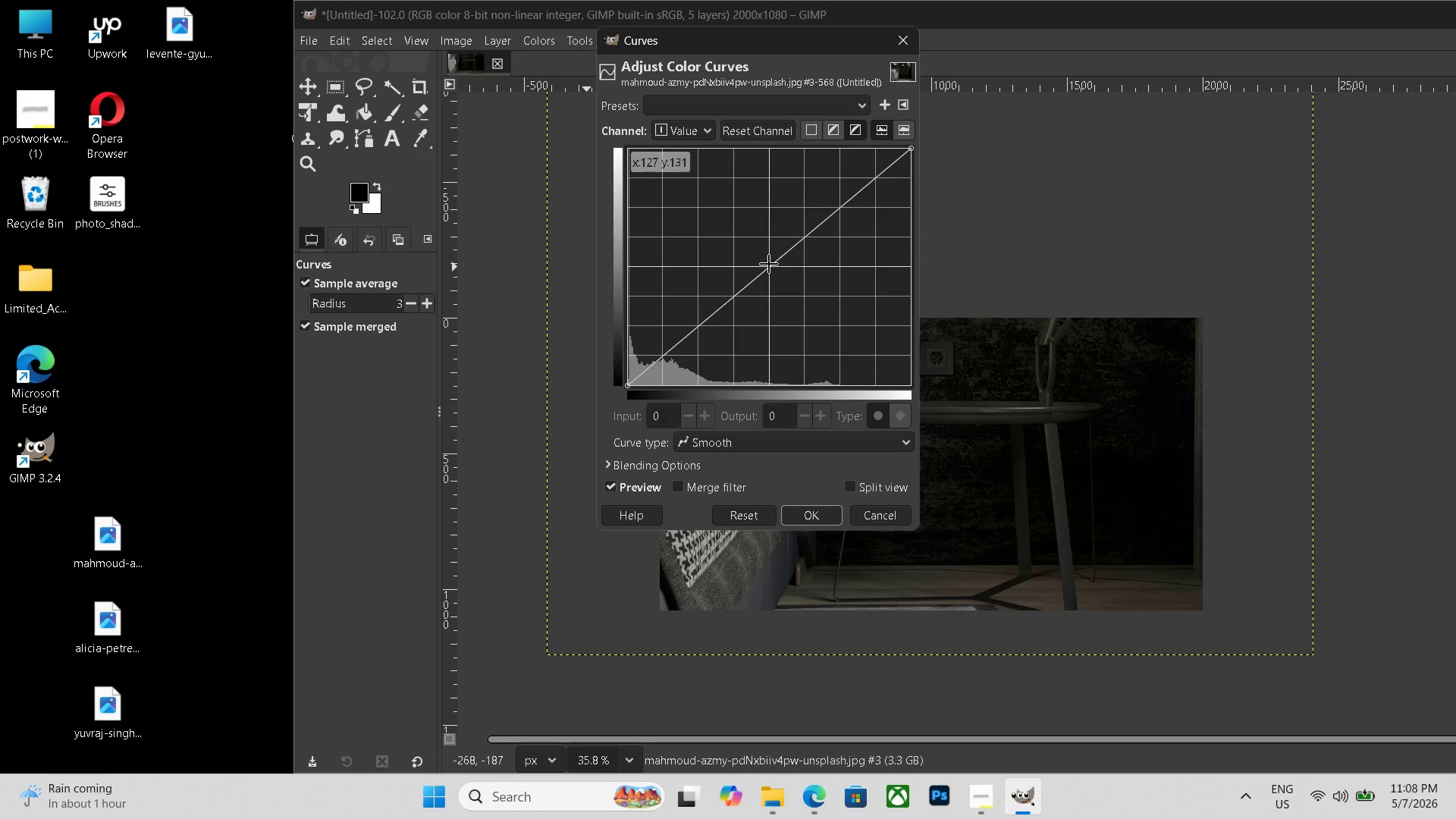 
left_click_drag(start_coordinate=[769, 264], to_coordinate=[746, 250])
 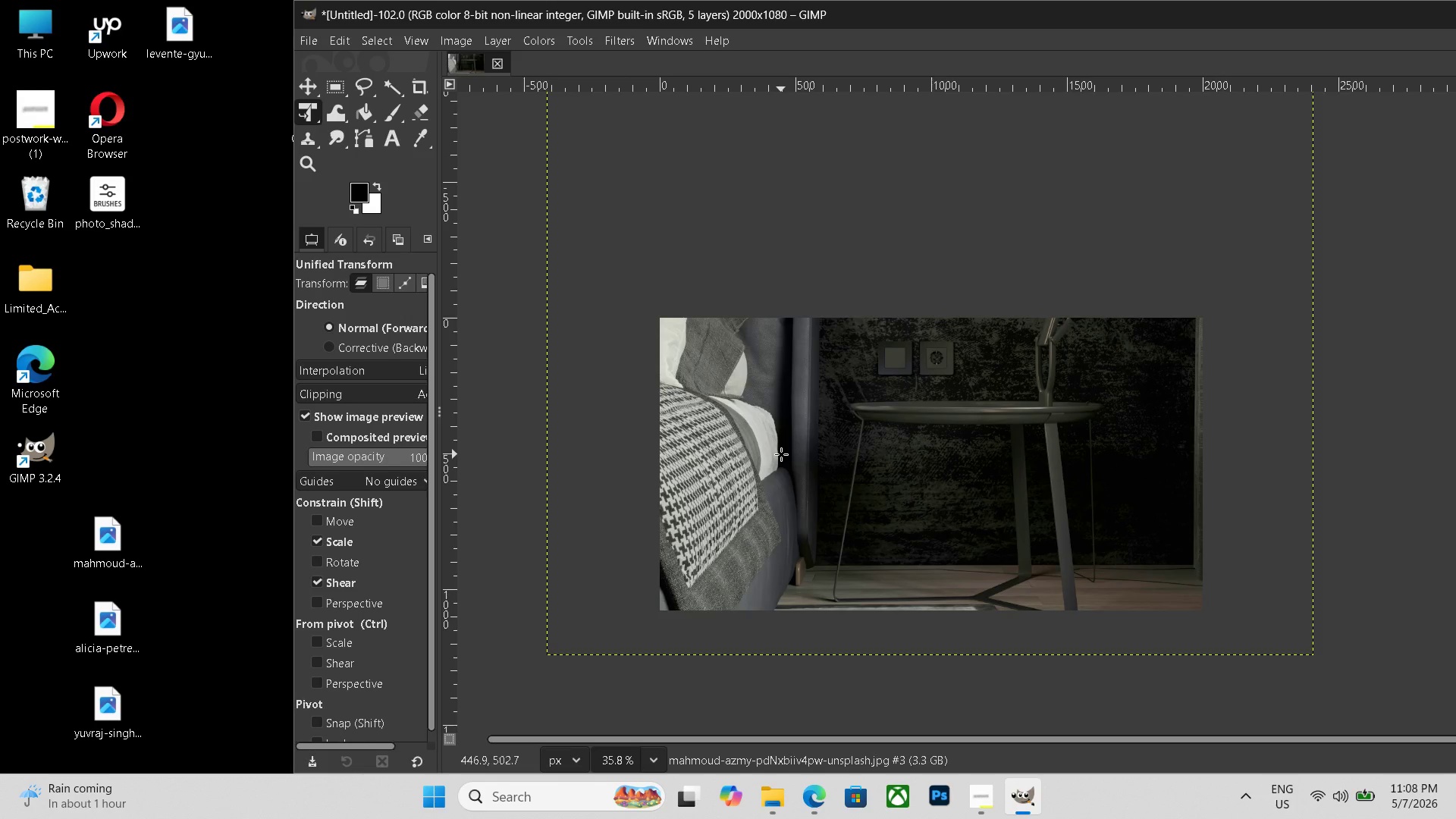 
wait(13.34)
 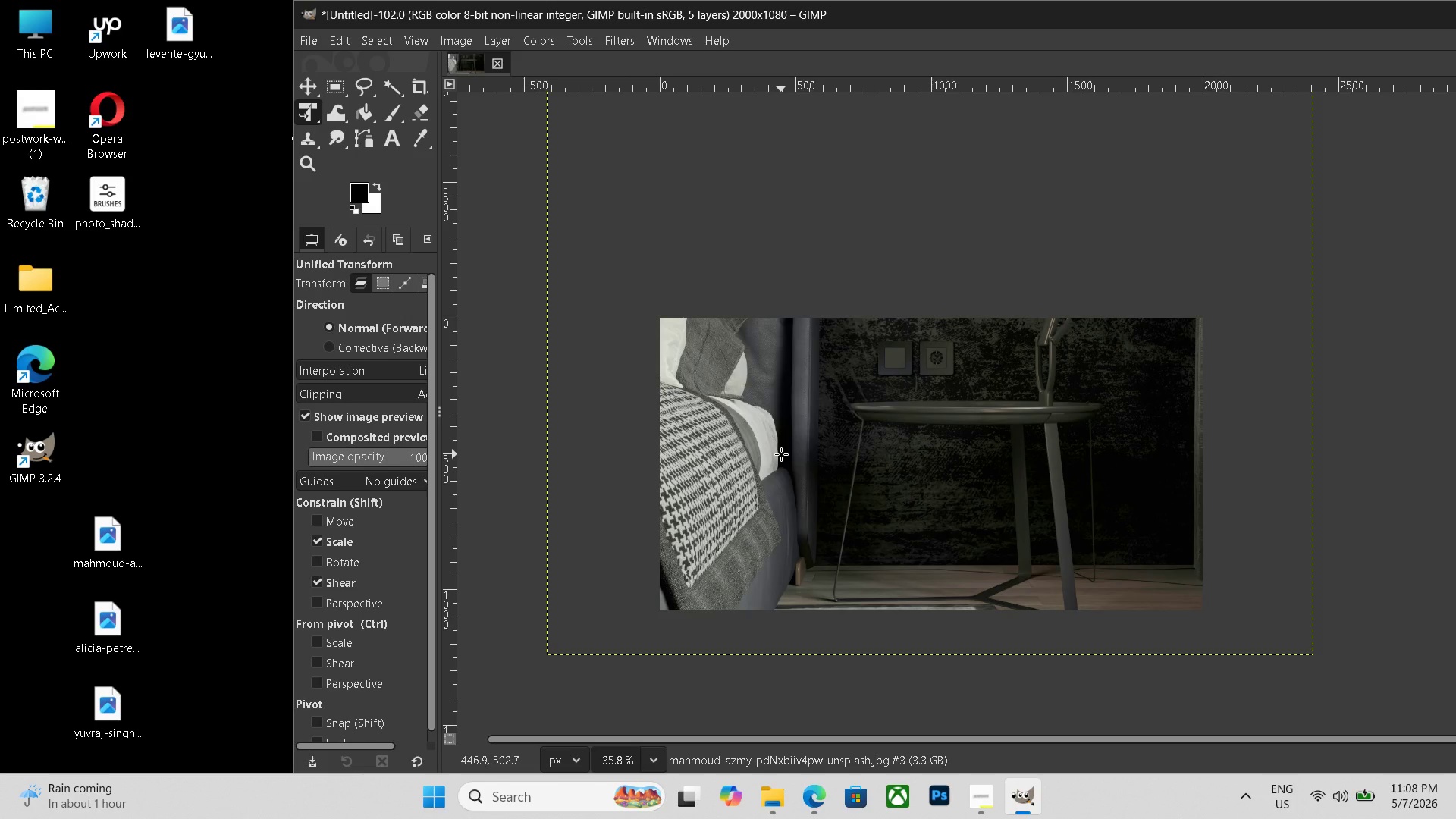 
left_click([532, 45])
 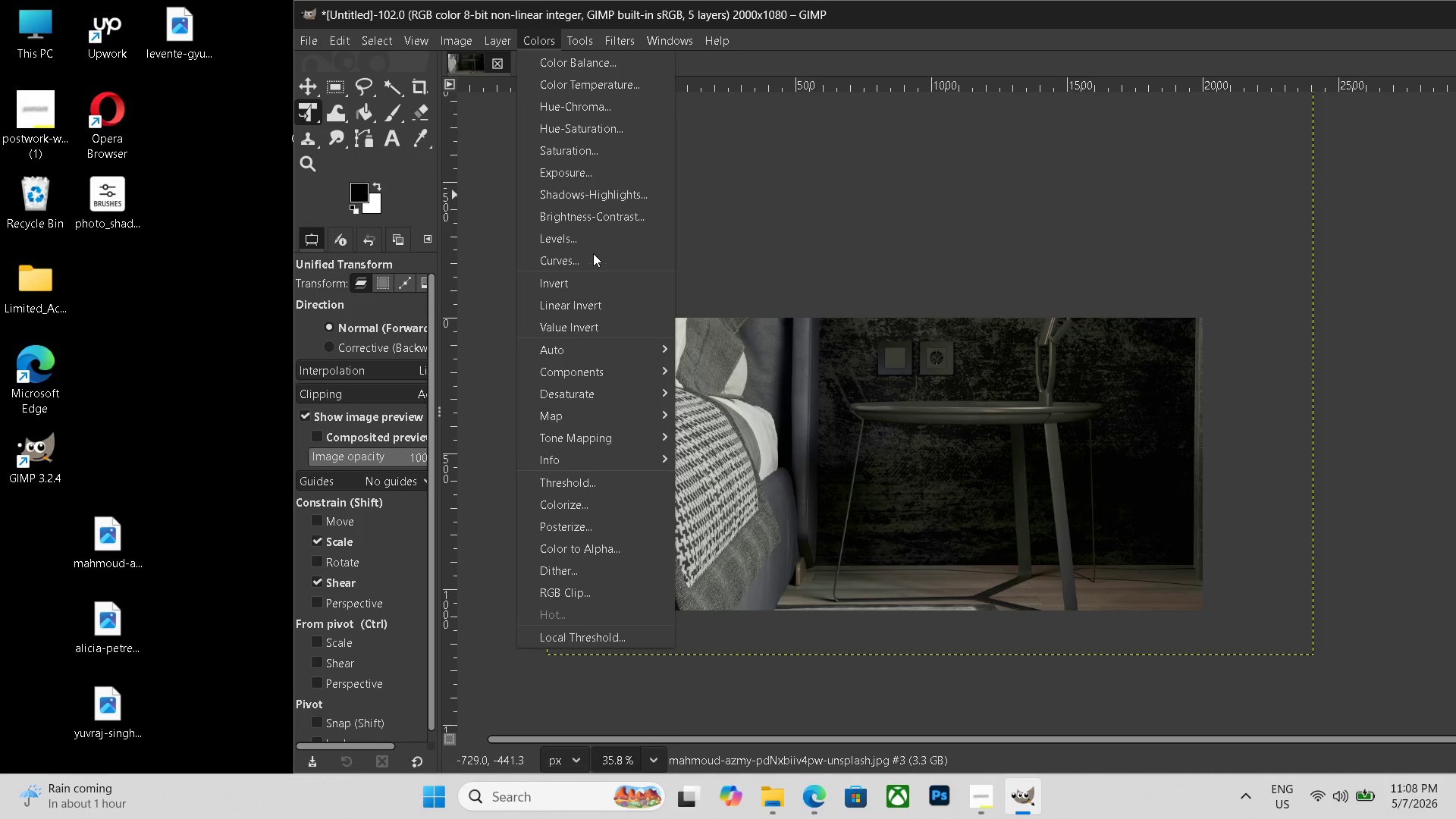 
left_click([589, 243])
 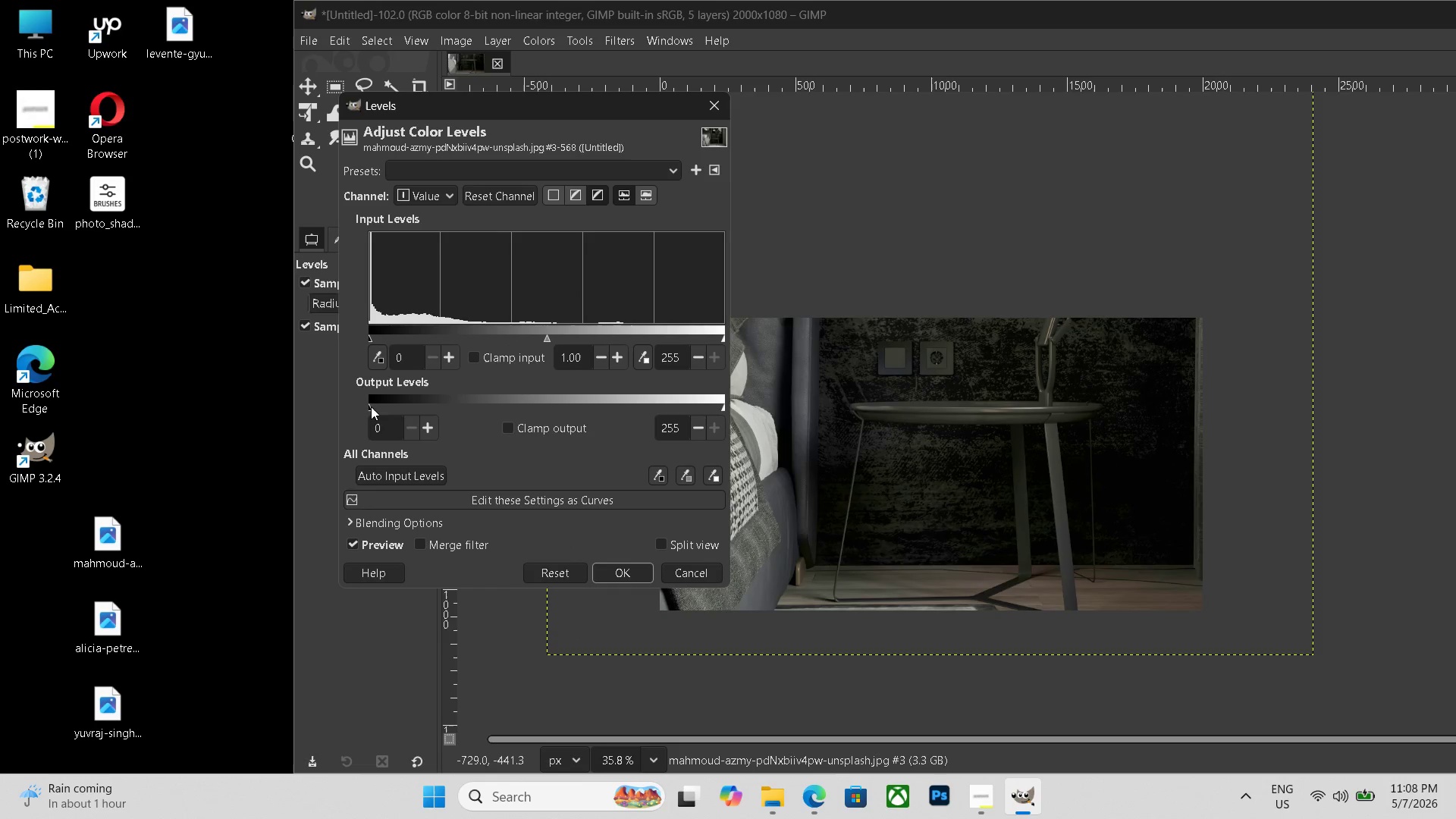 
left_click_drag(start_coordinate=[371, 406], to_coordinate=[395, 405])
 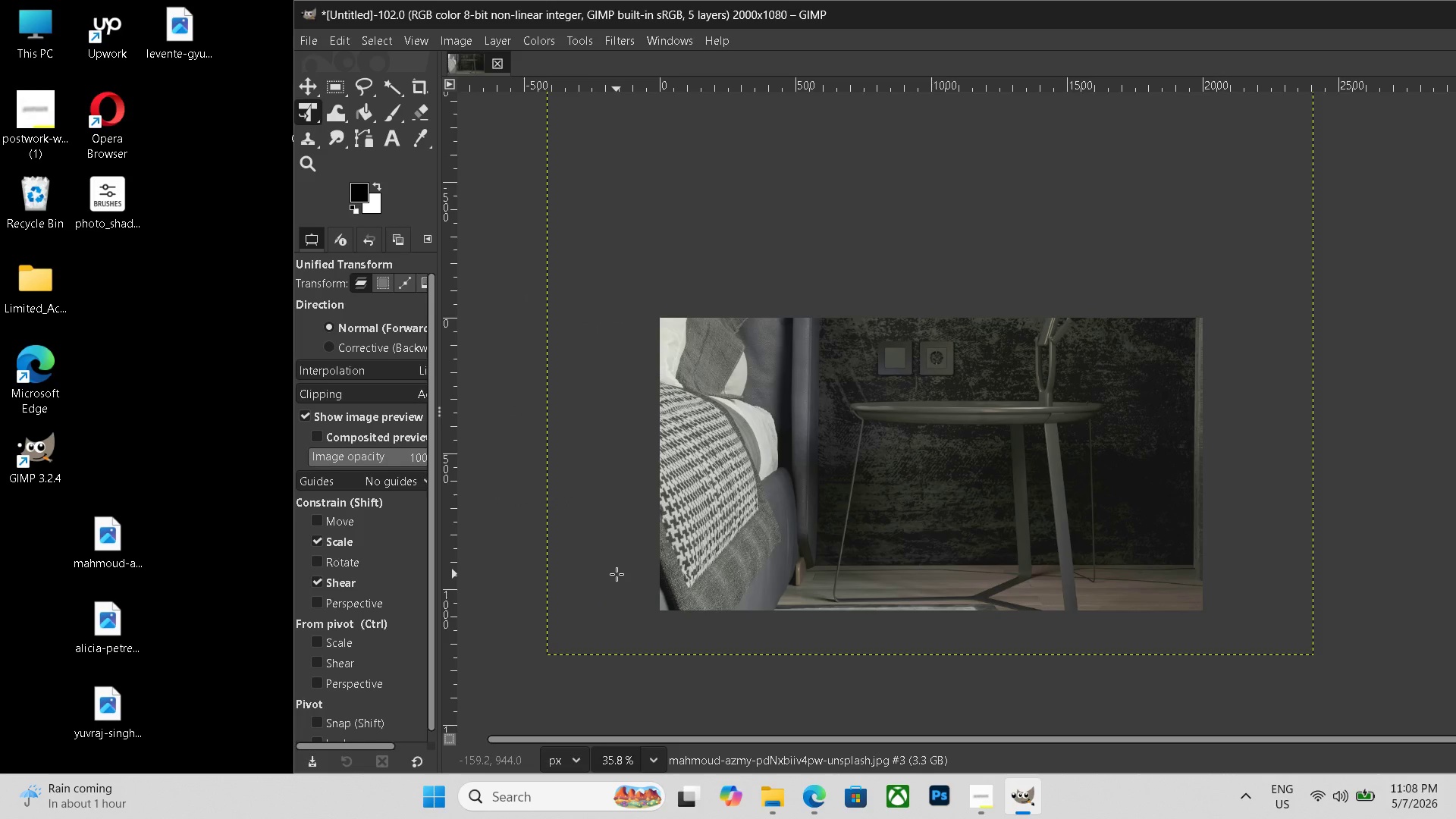 
wait(6.5)
 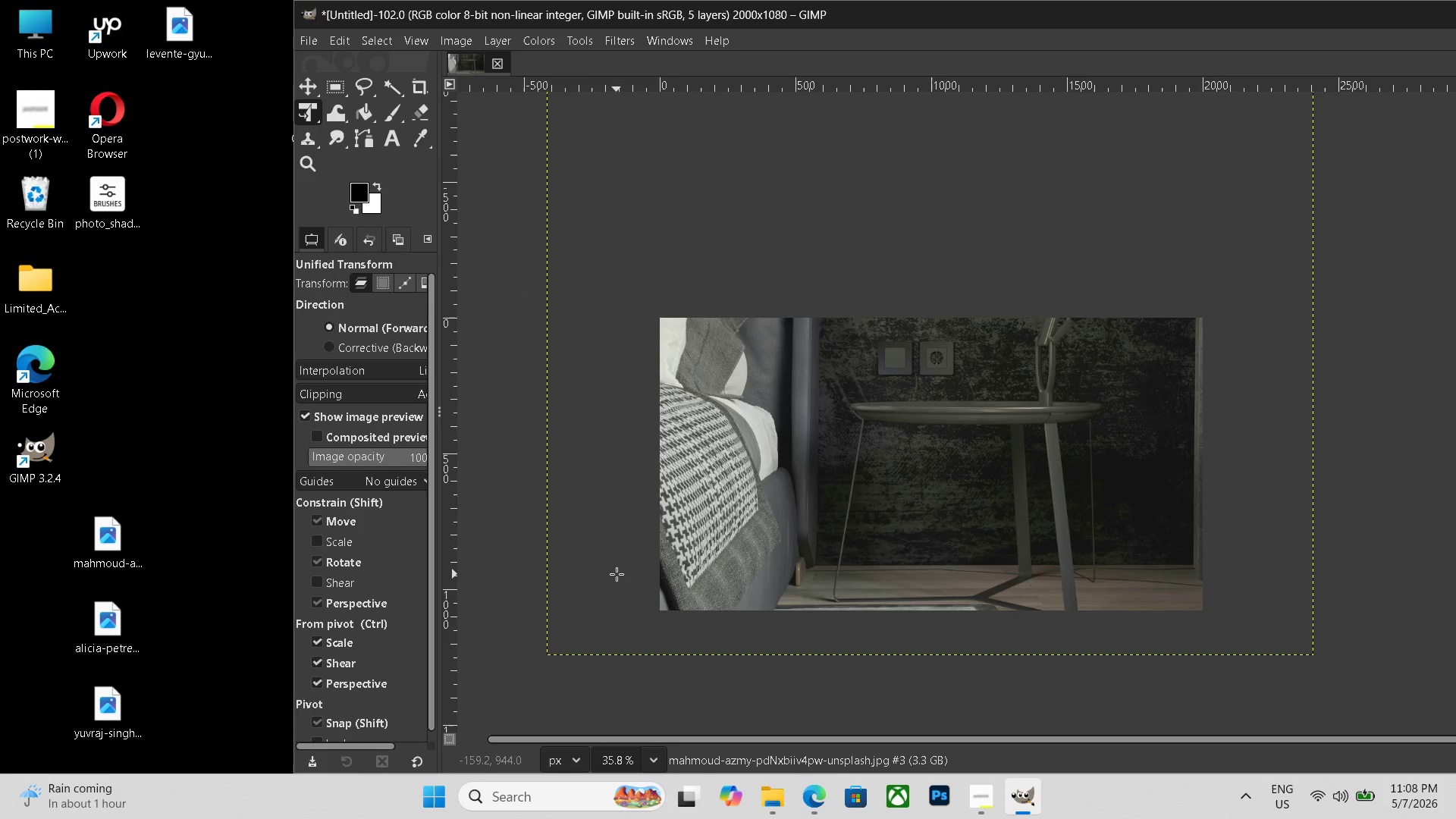 
key(Control+Shift+E)
 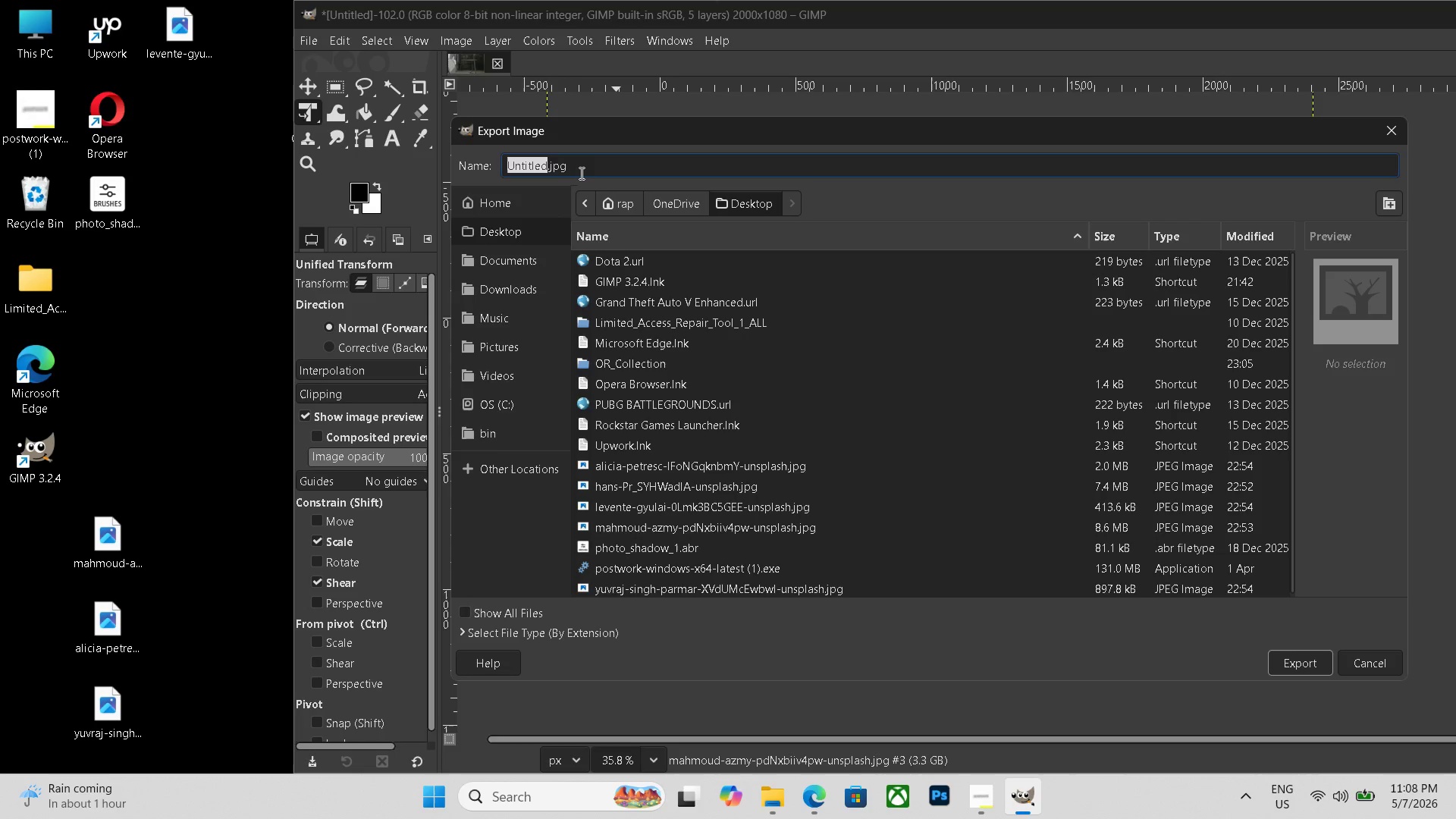 
double_click([581, 173])
 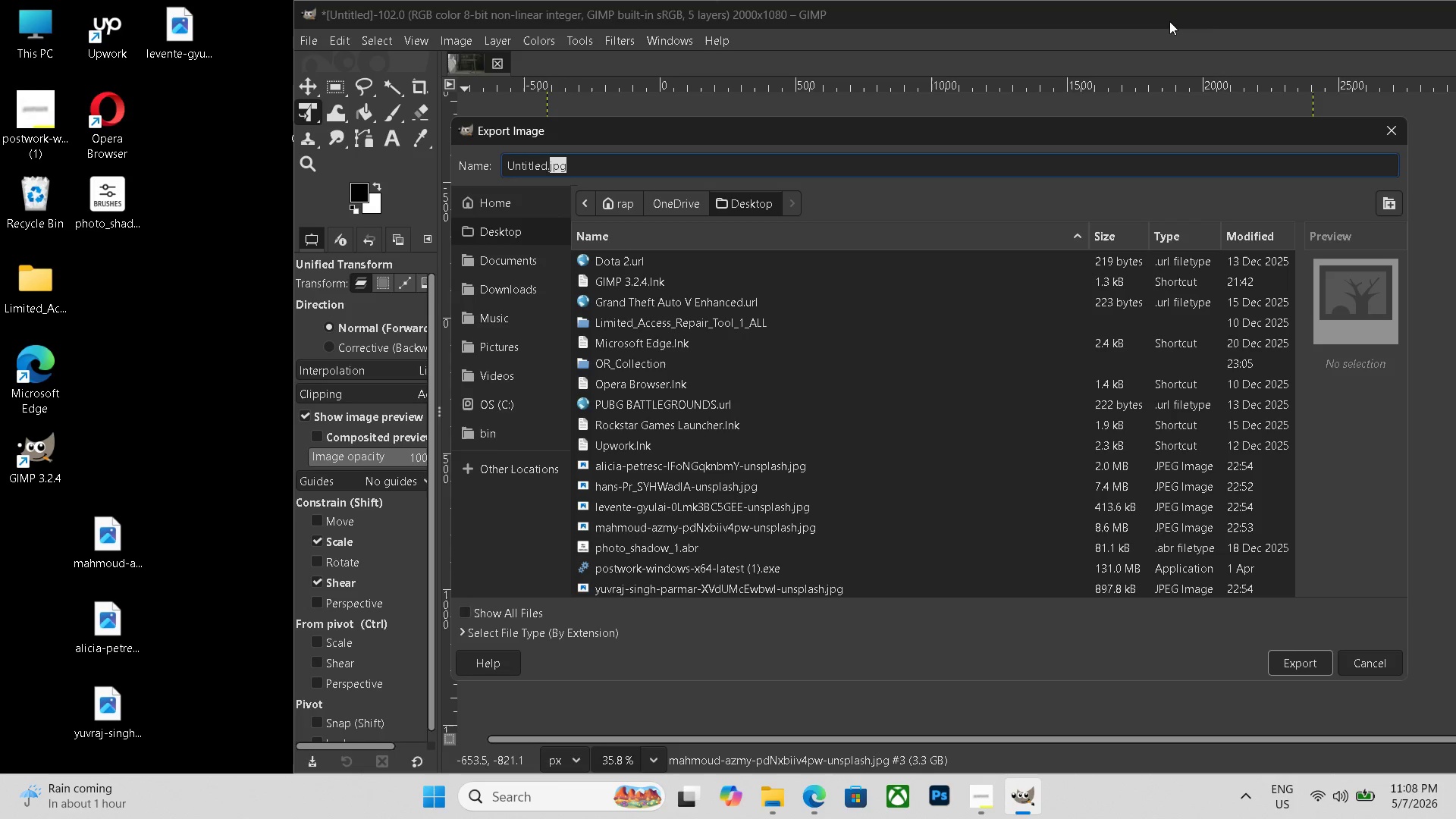 
left_click_drag(start_coordinate=[1166, 16], to_coordinate=[1222, 16])
 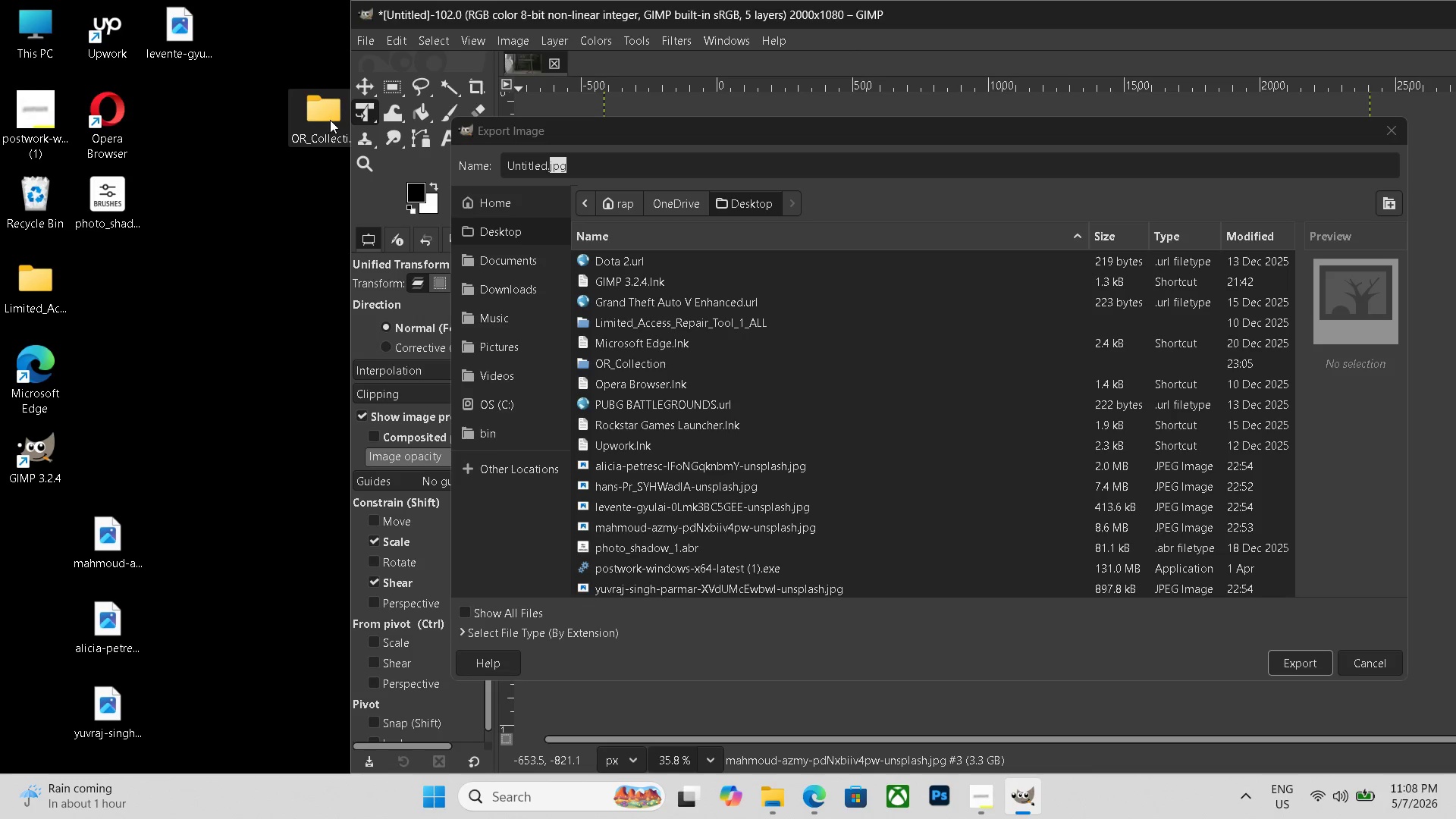 
left_click_drag(start_coordinate=[328, 120], to_coordinate=[237, 107])
 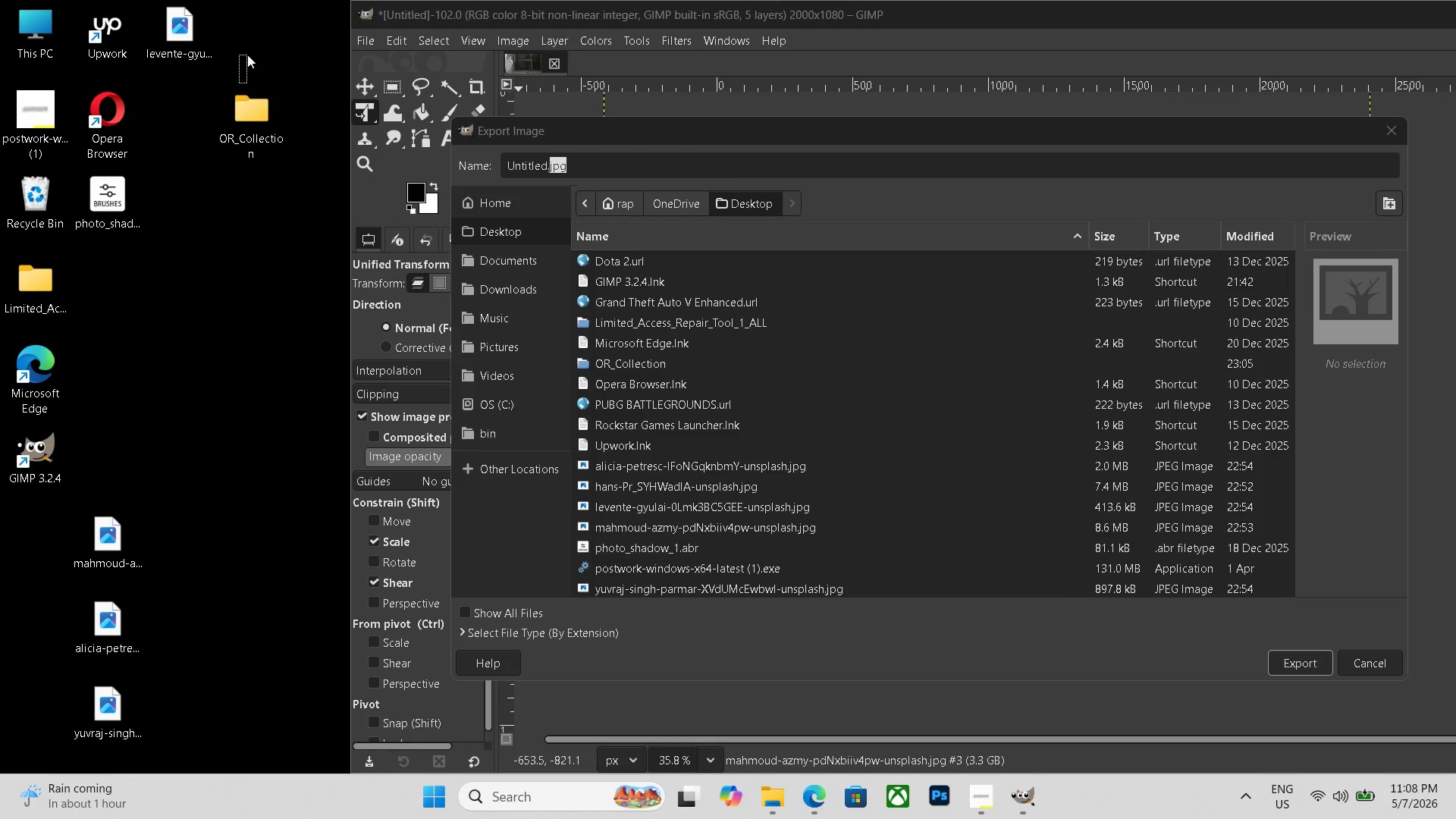 
left_click_drag(start_coordinate=[239, 83], to_coordinate=[249, 38])
 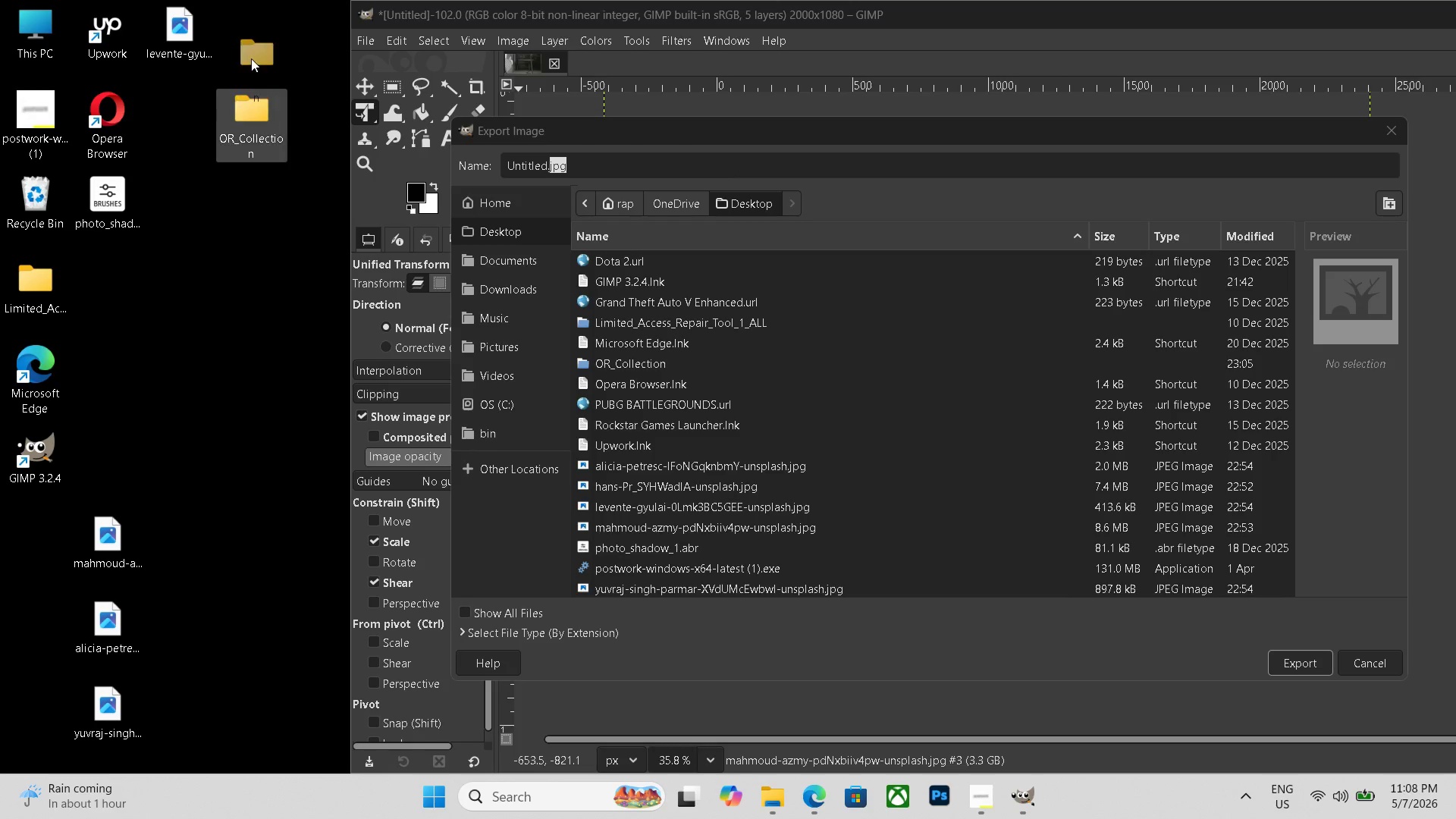 
left_click_drag(start_coordinate=[246, 118], to_coordinate=[246, 39])
 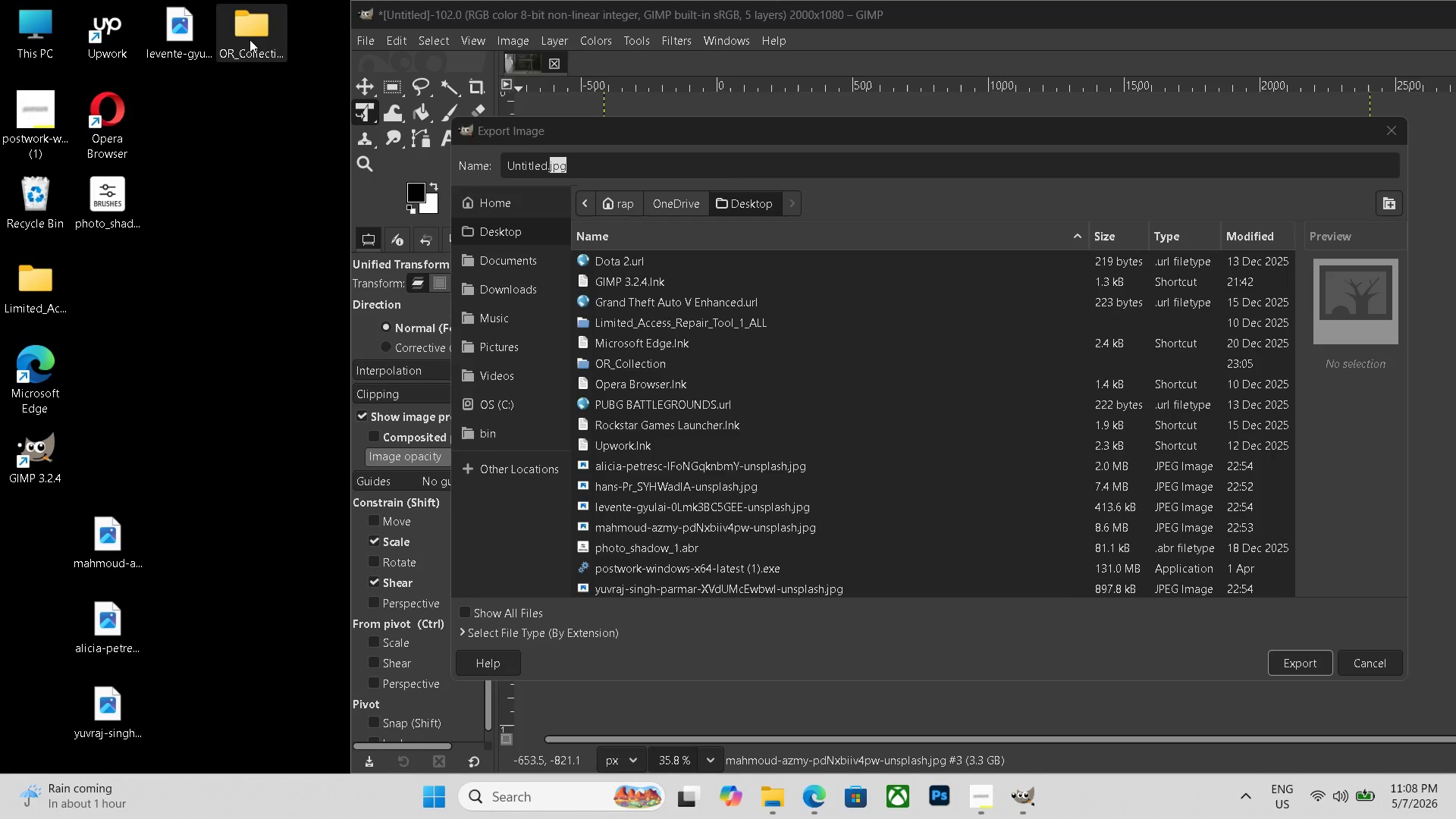 
double_click([249, 39])
 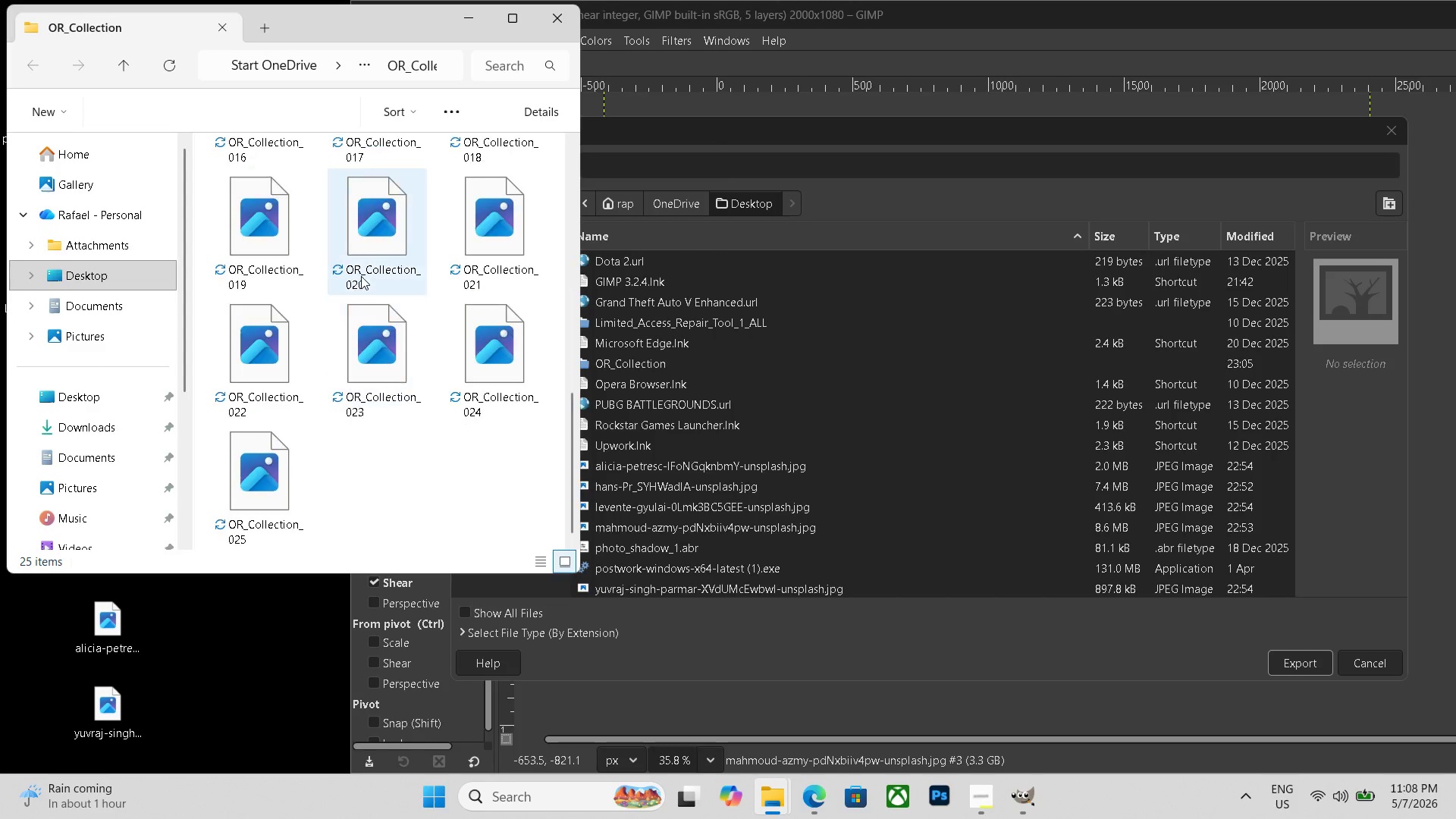 
scroll: coordinate [363, 308], scroll_direction: down, amount: 12.0
 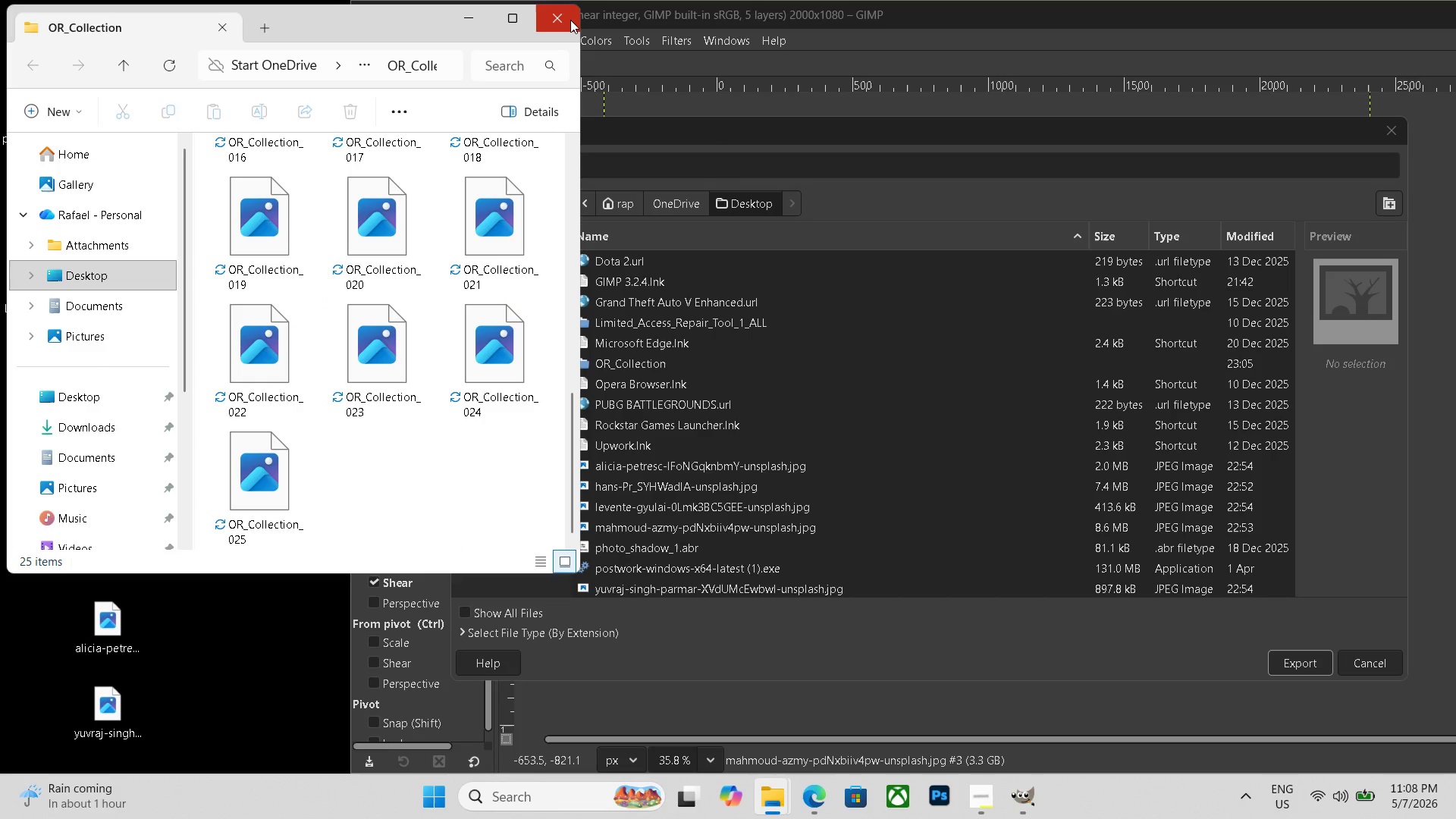 
left_click([570, 19])
 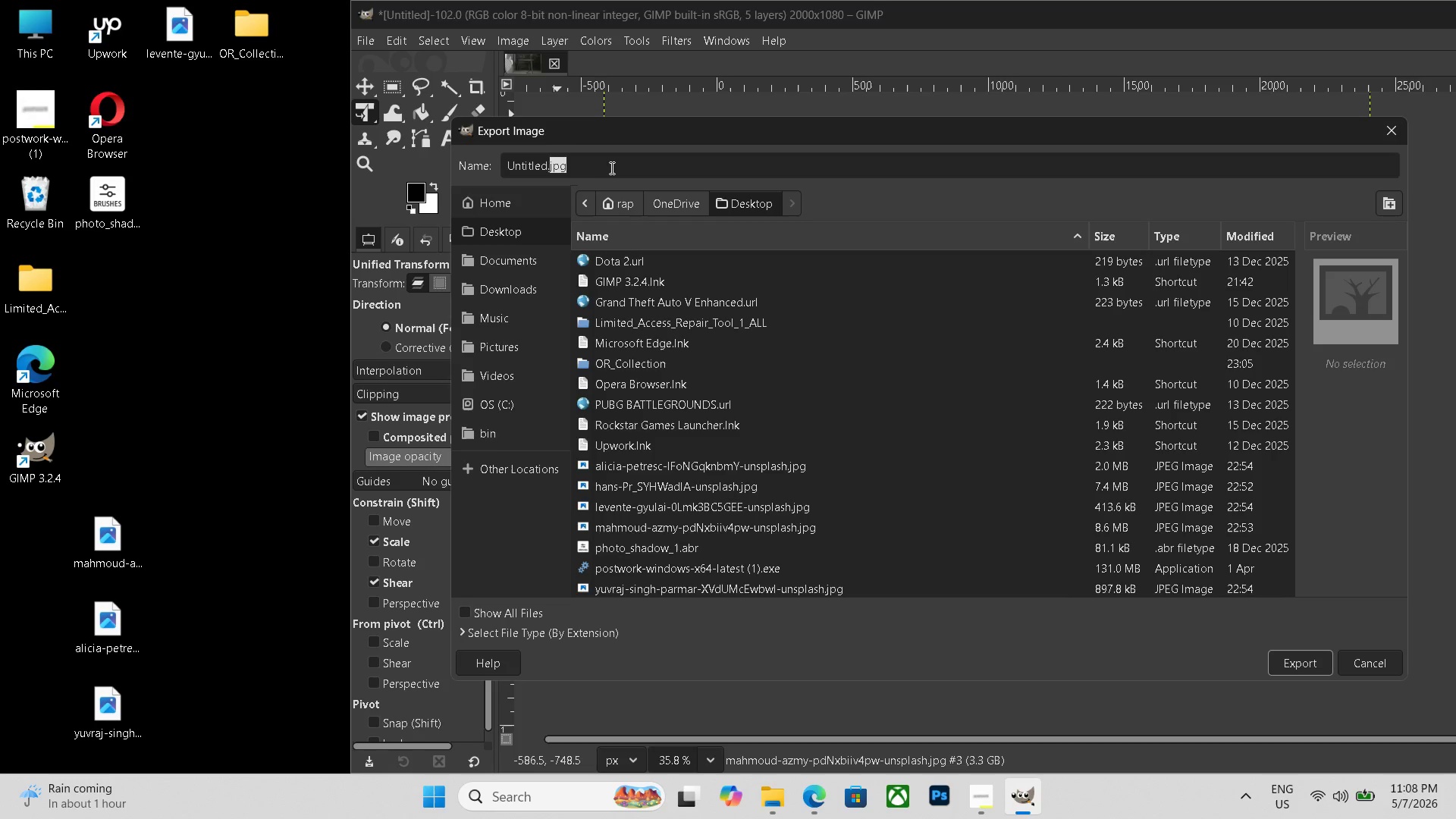 
double_click([611, 168])
 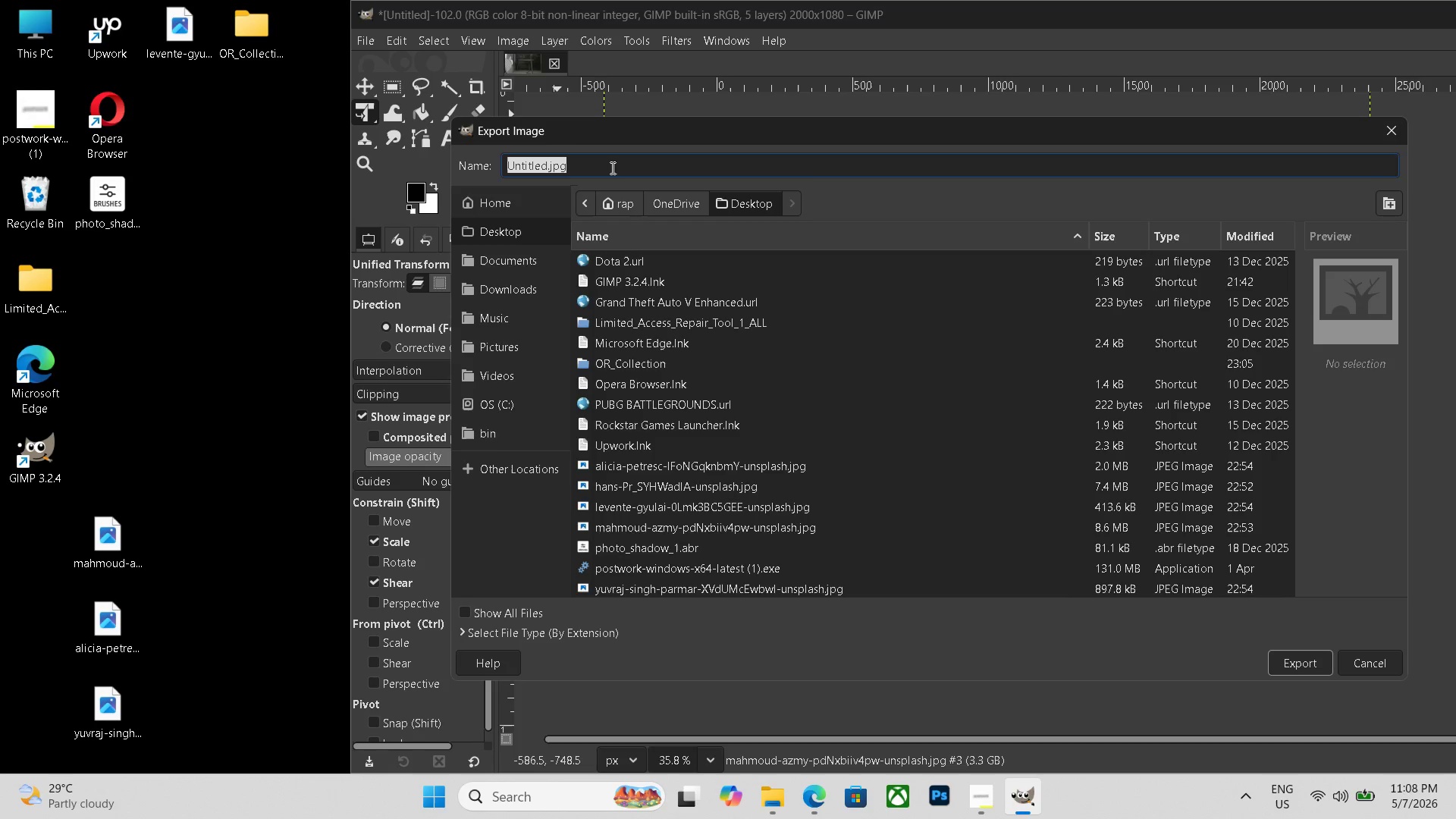 
triple_click([611, 168])
 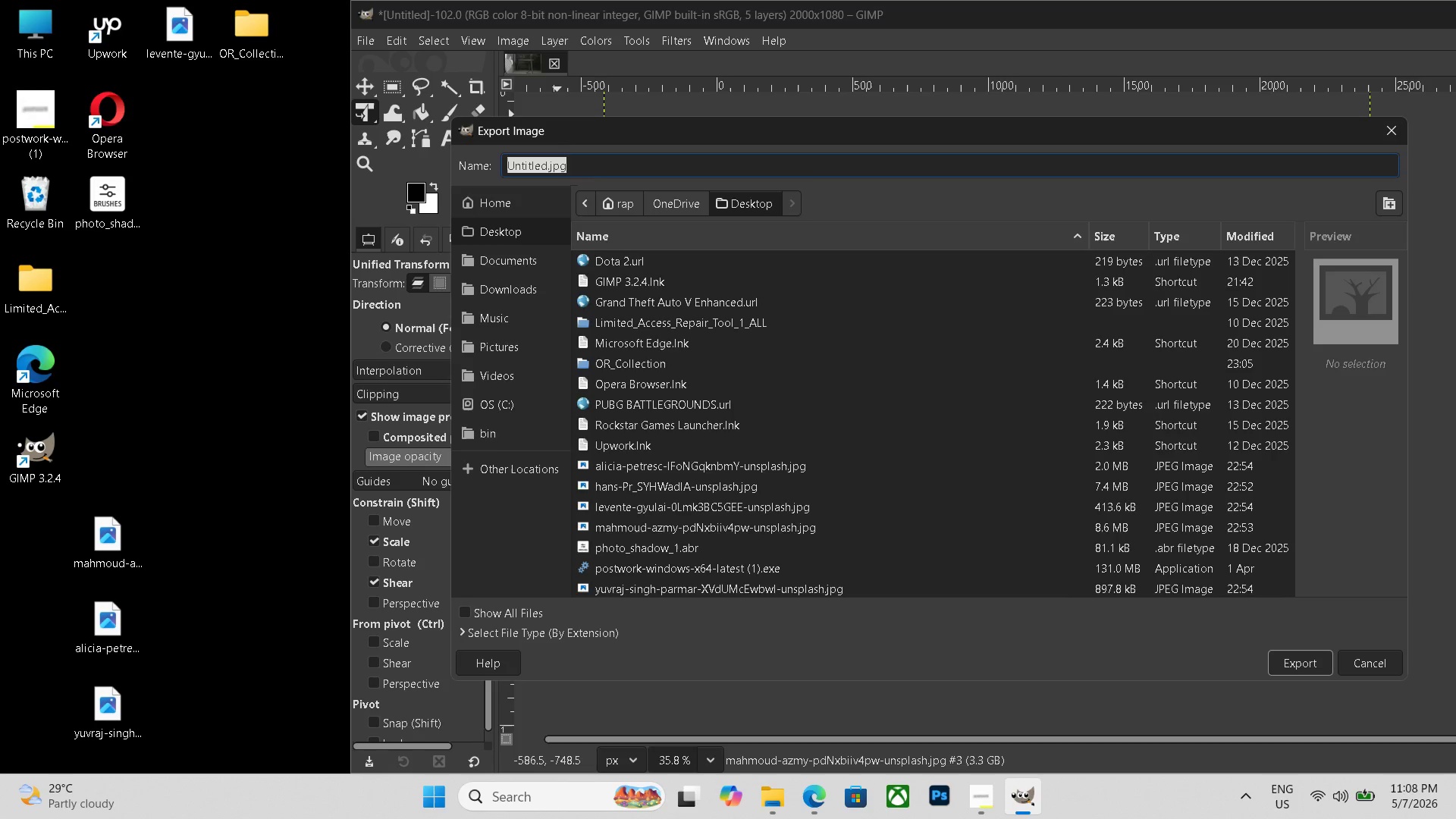 
key(Backspace)
 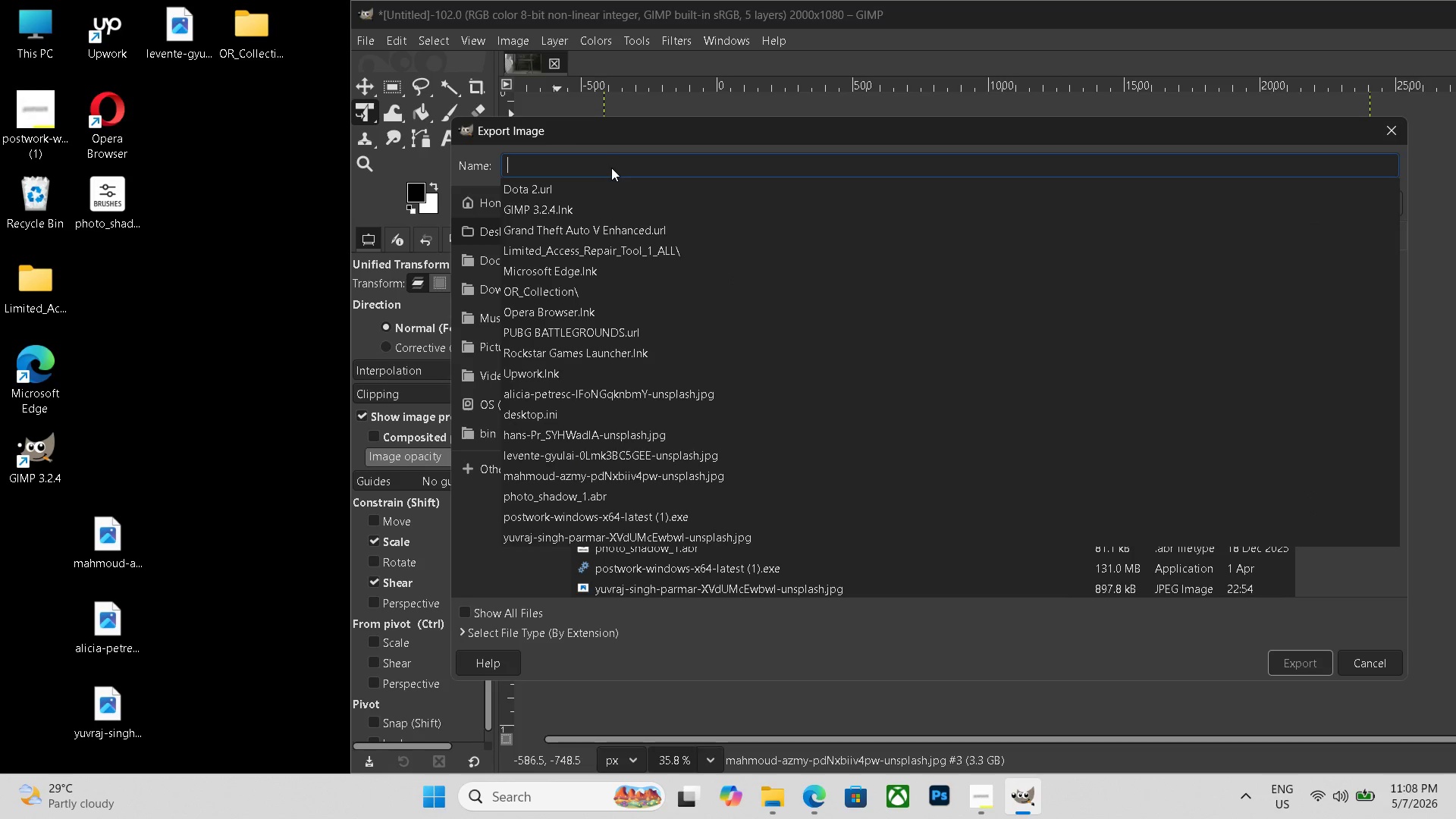 
key(Control+V)
 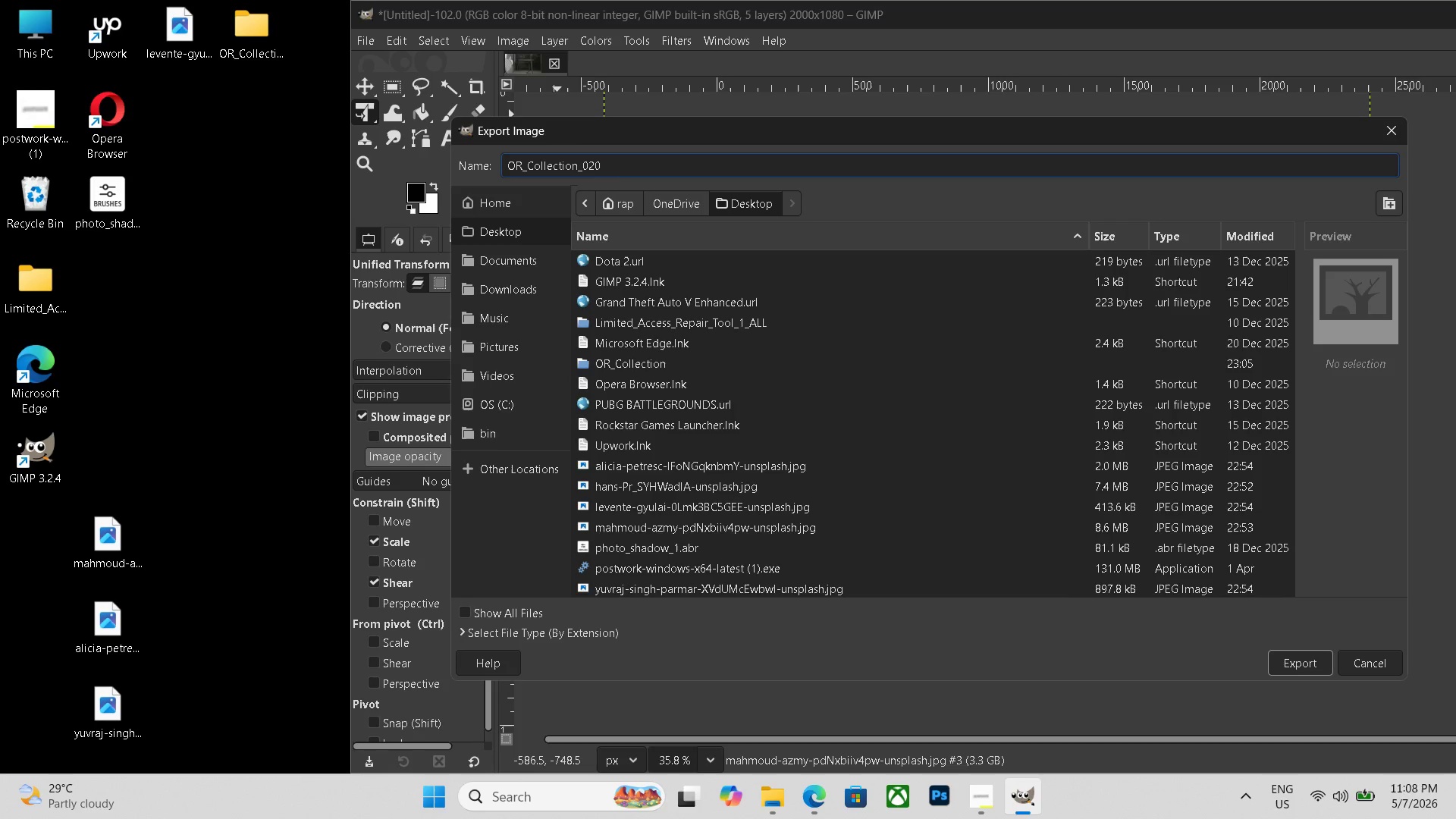 
key(Backspace)
 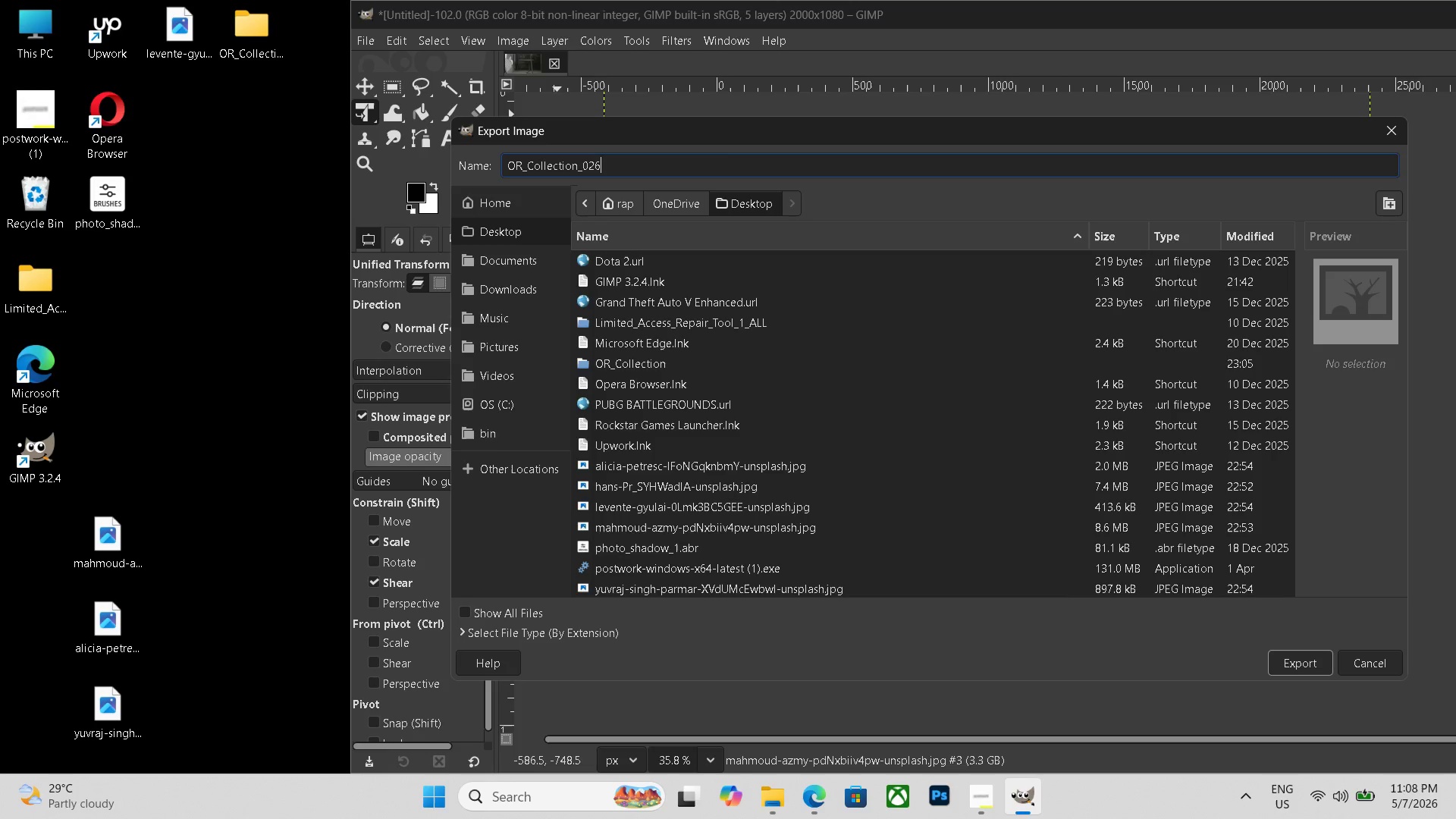 
key(Numpad6)
 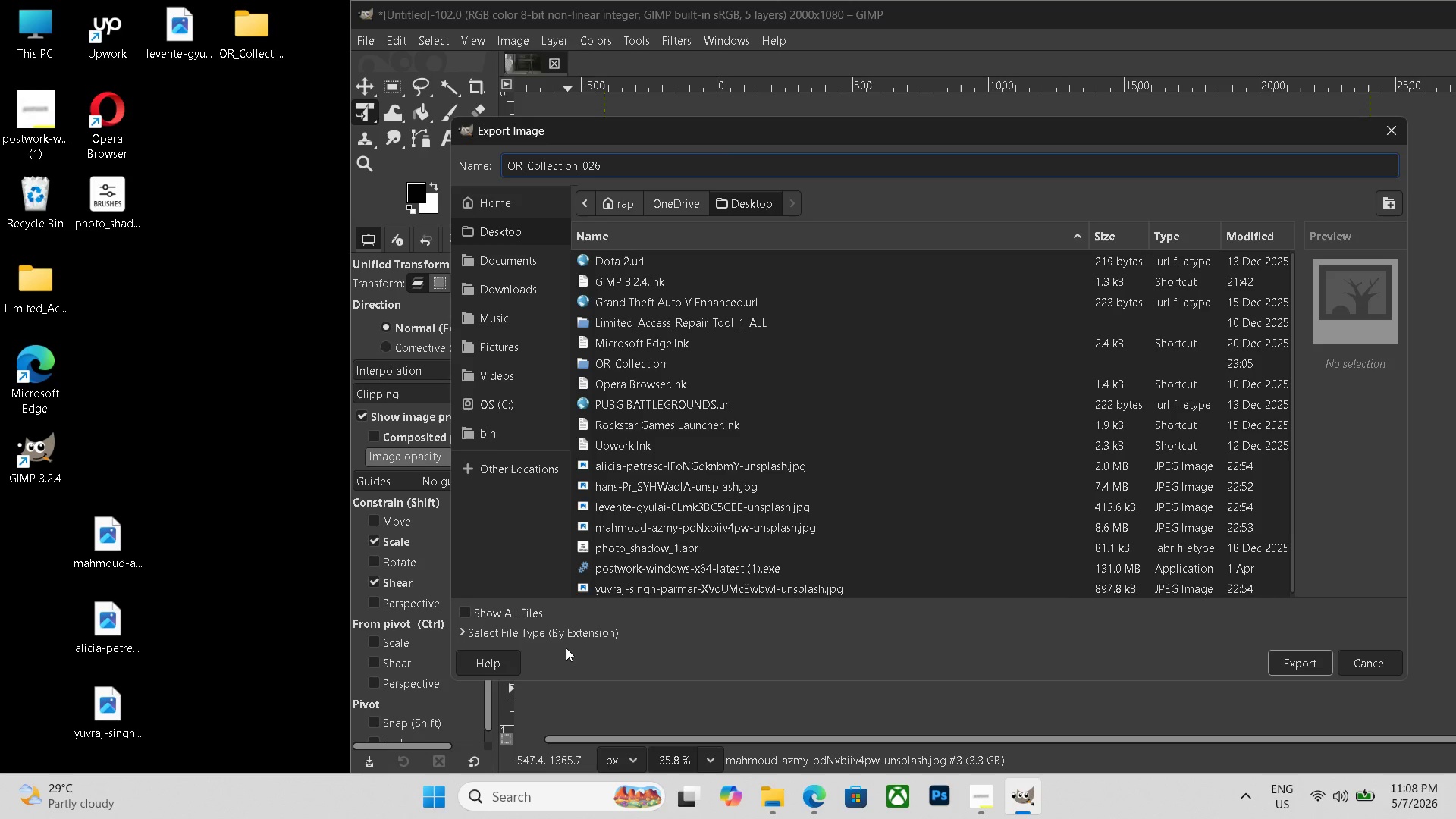 
left_click([581, 632])
 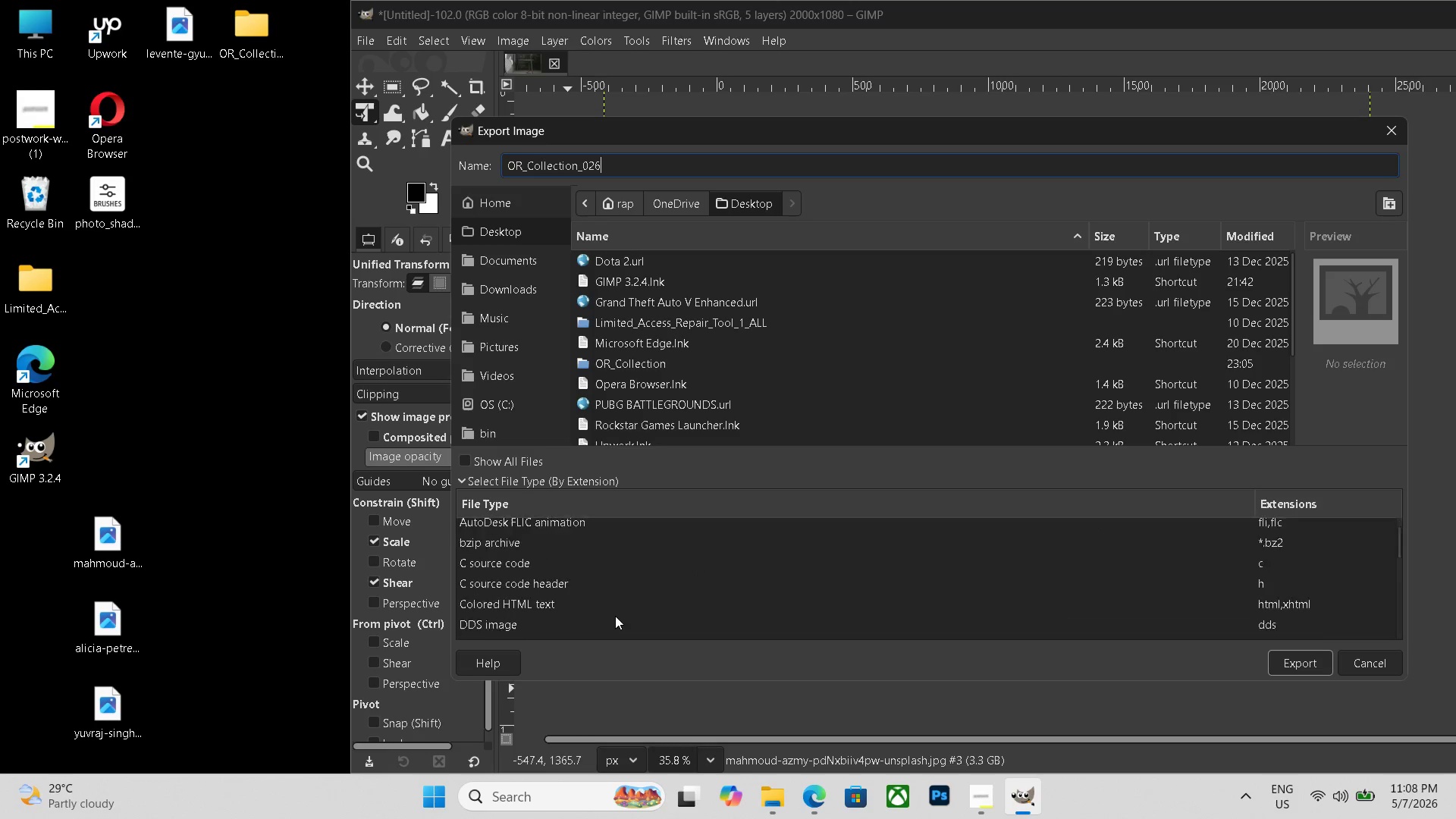 
scroll: coordinate [587, 615], scroll_direction: down, amount: 14.0
 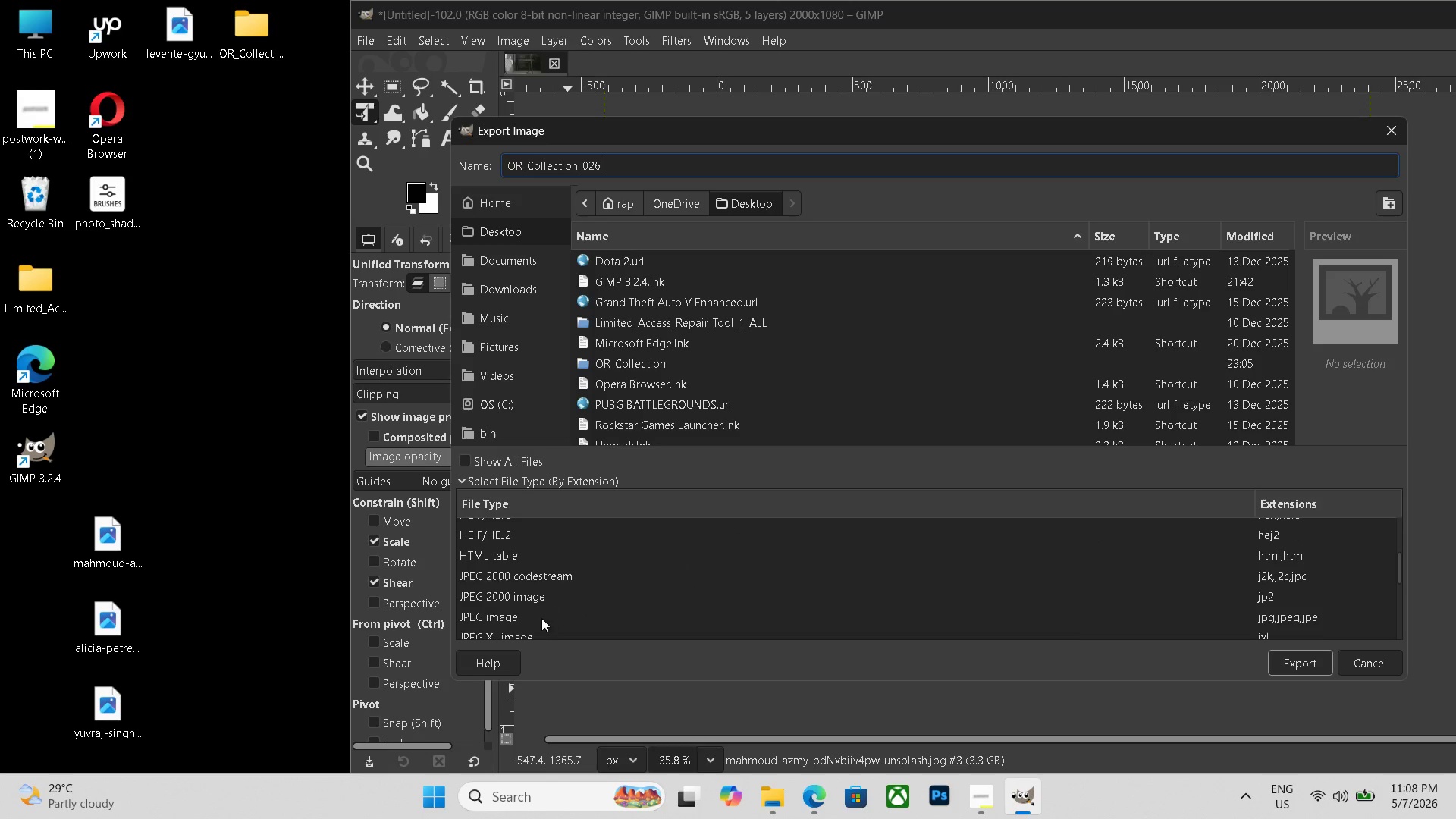 
left_click([531, 623])
 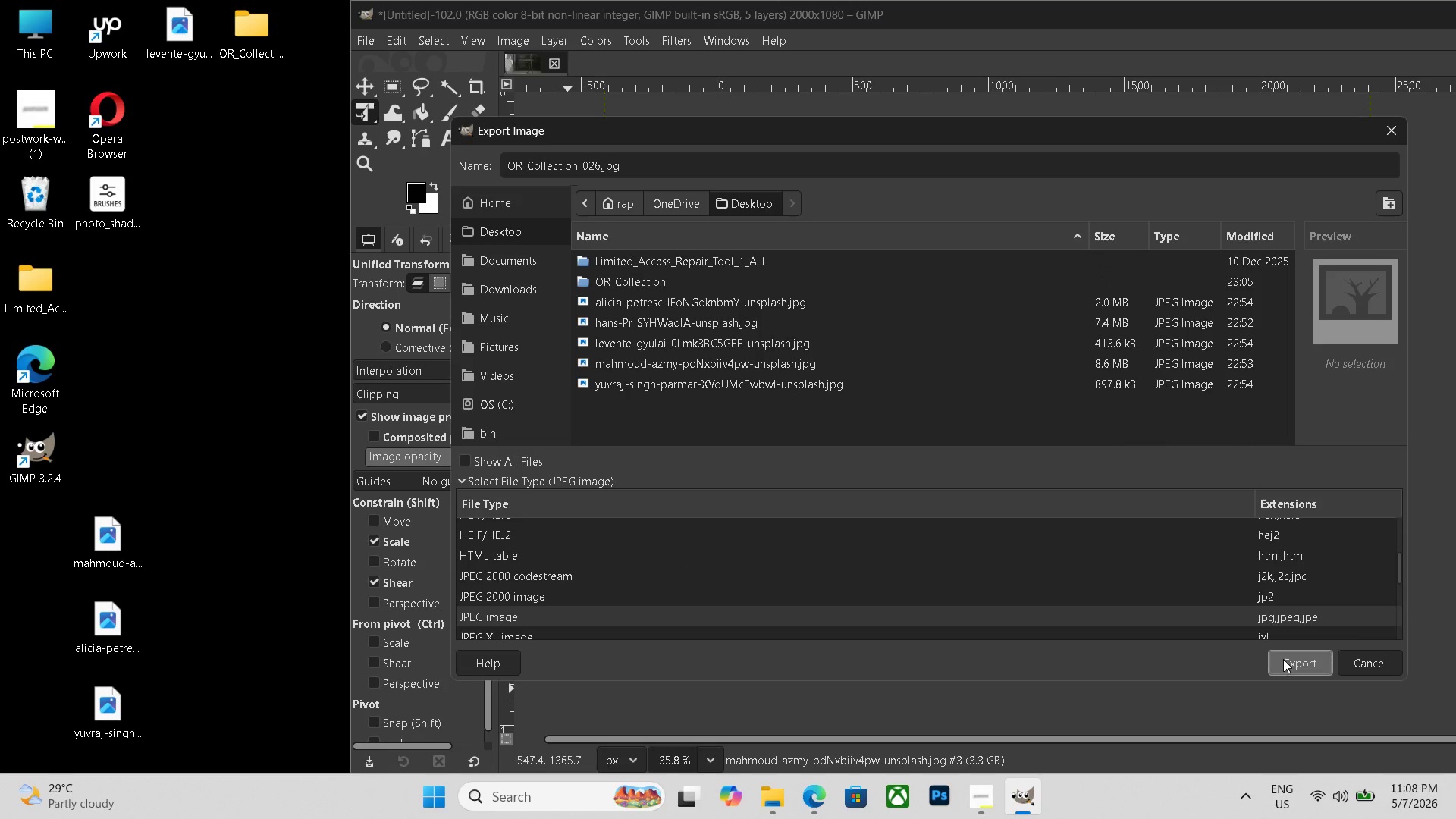 
left_click([1283, 659])
 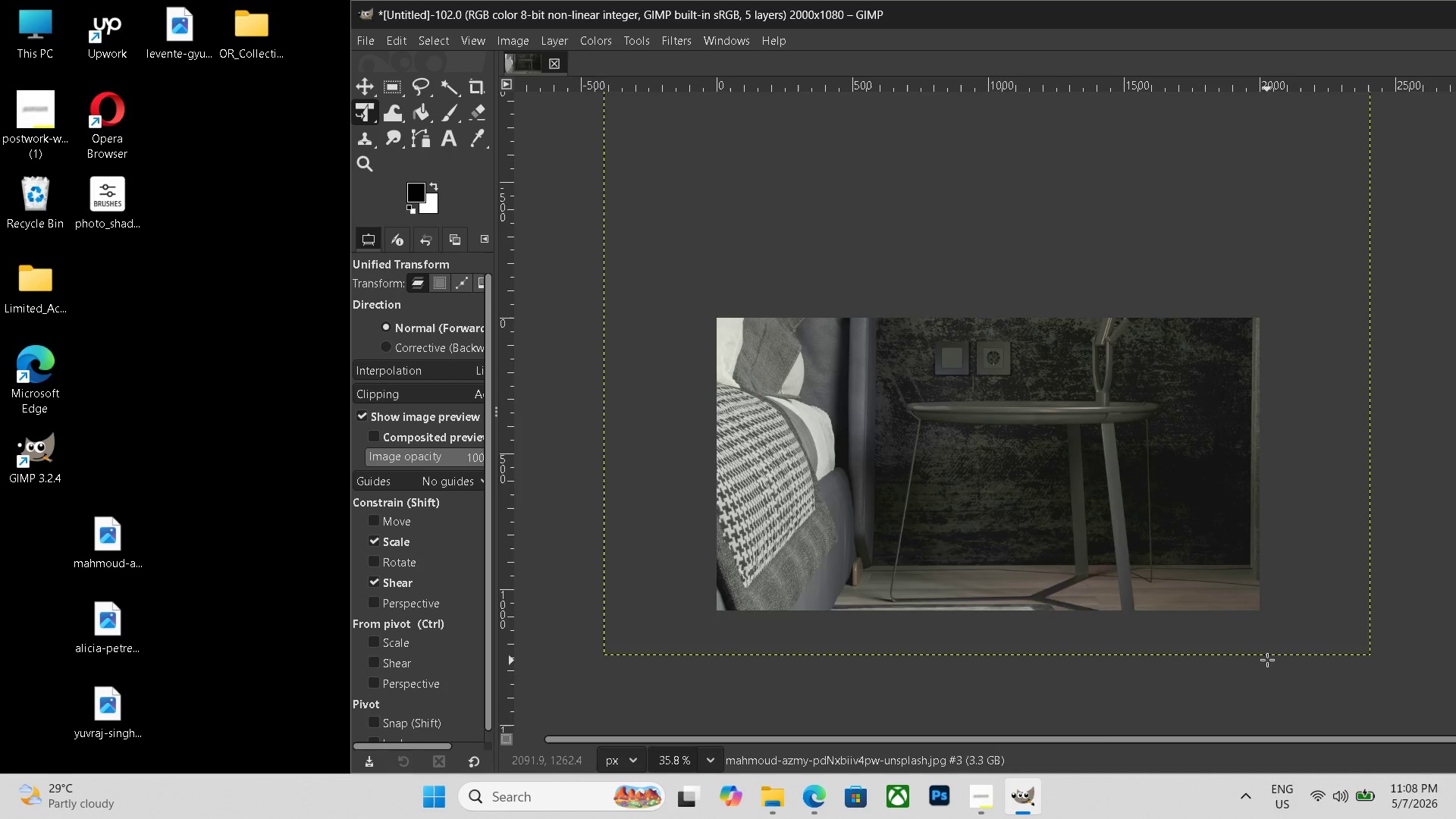 
scroll: coordinate [1267, 660], scroll_direction: down, amount: 4.0
 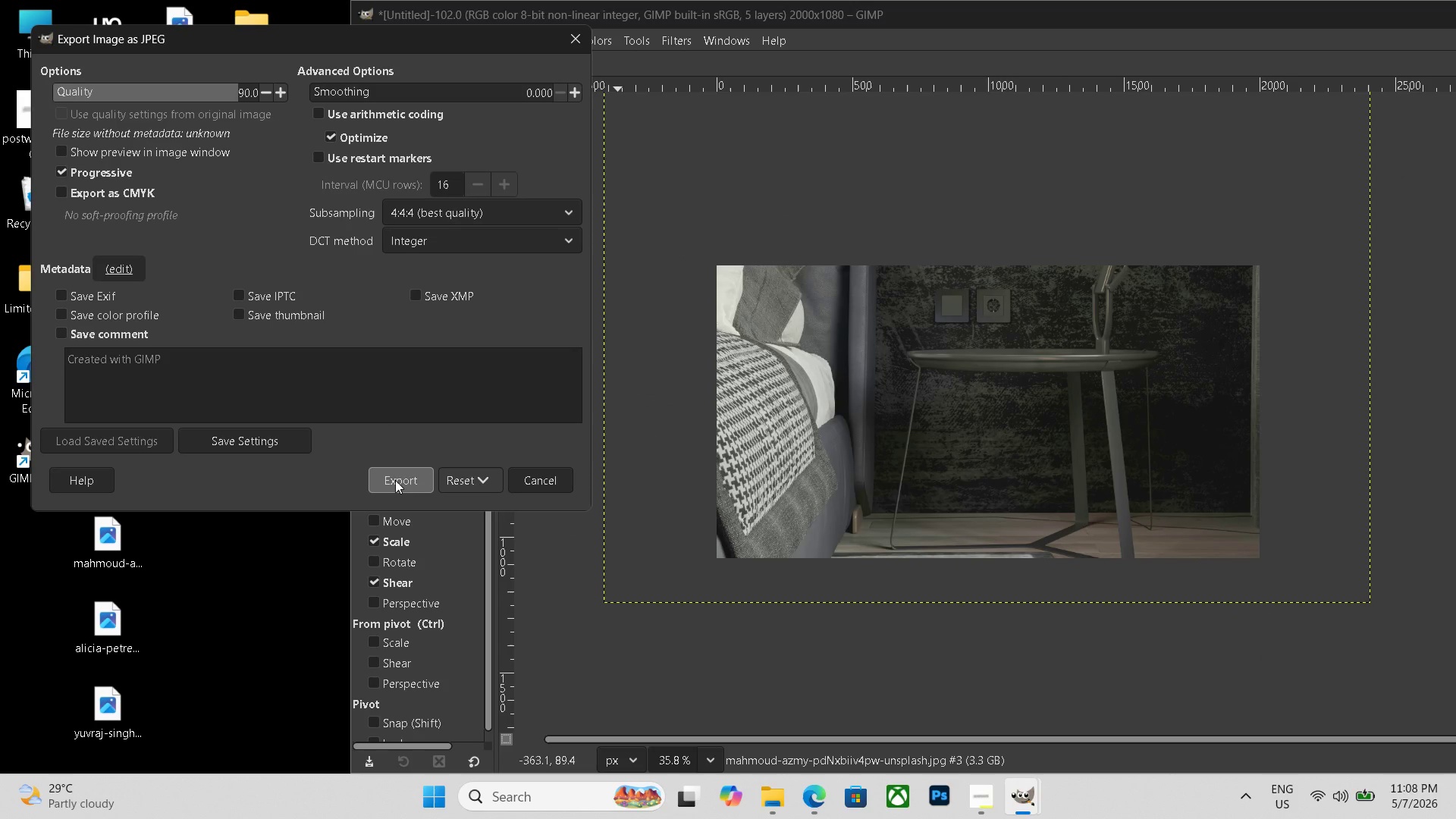 
left_click([395, 480])
 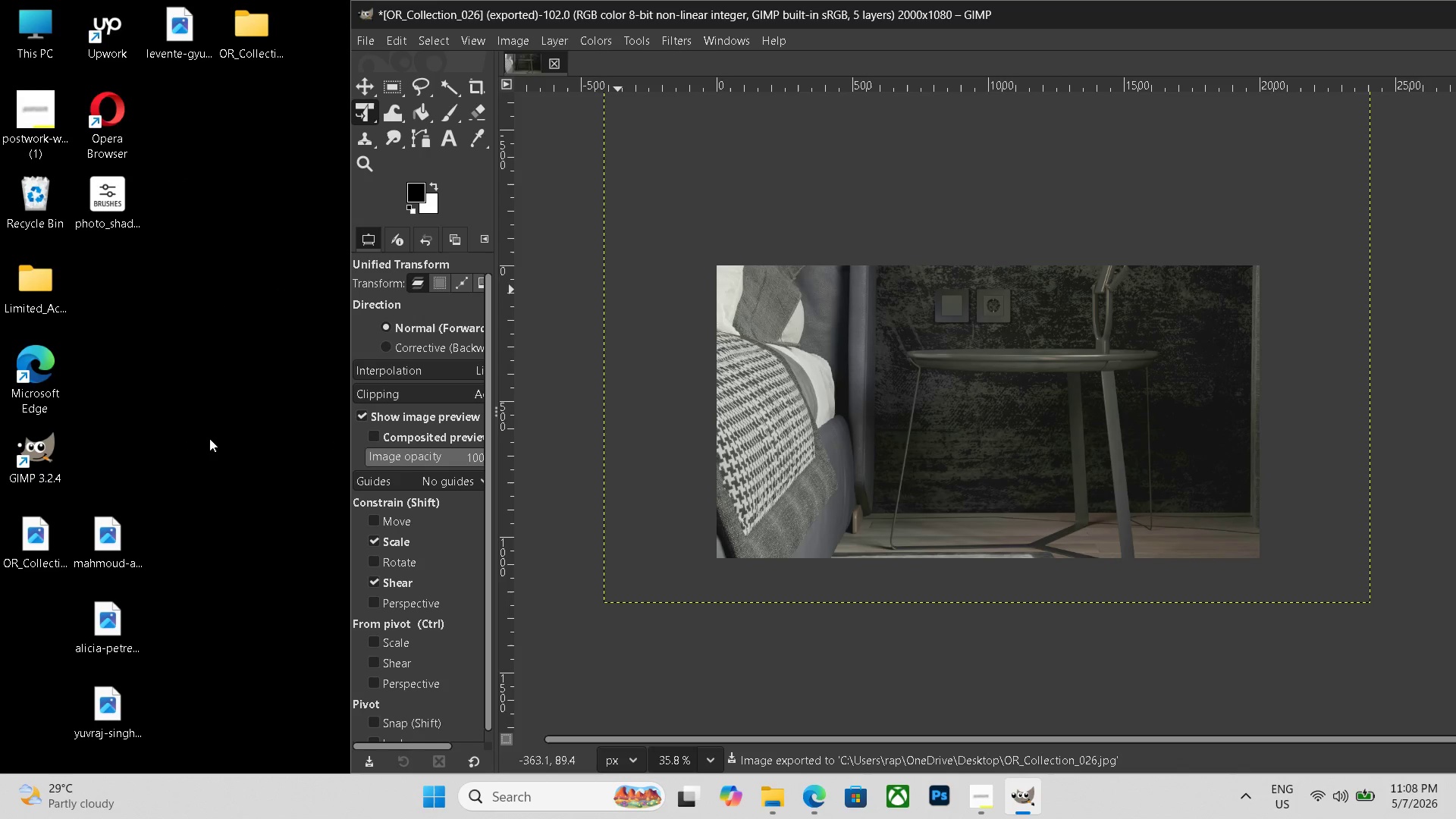 
left_click_drag(start_coordinate=[27, 529], to_coordinate=[234, 30])
 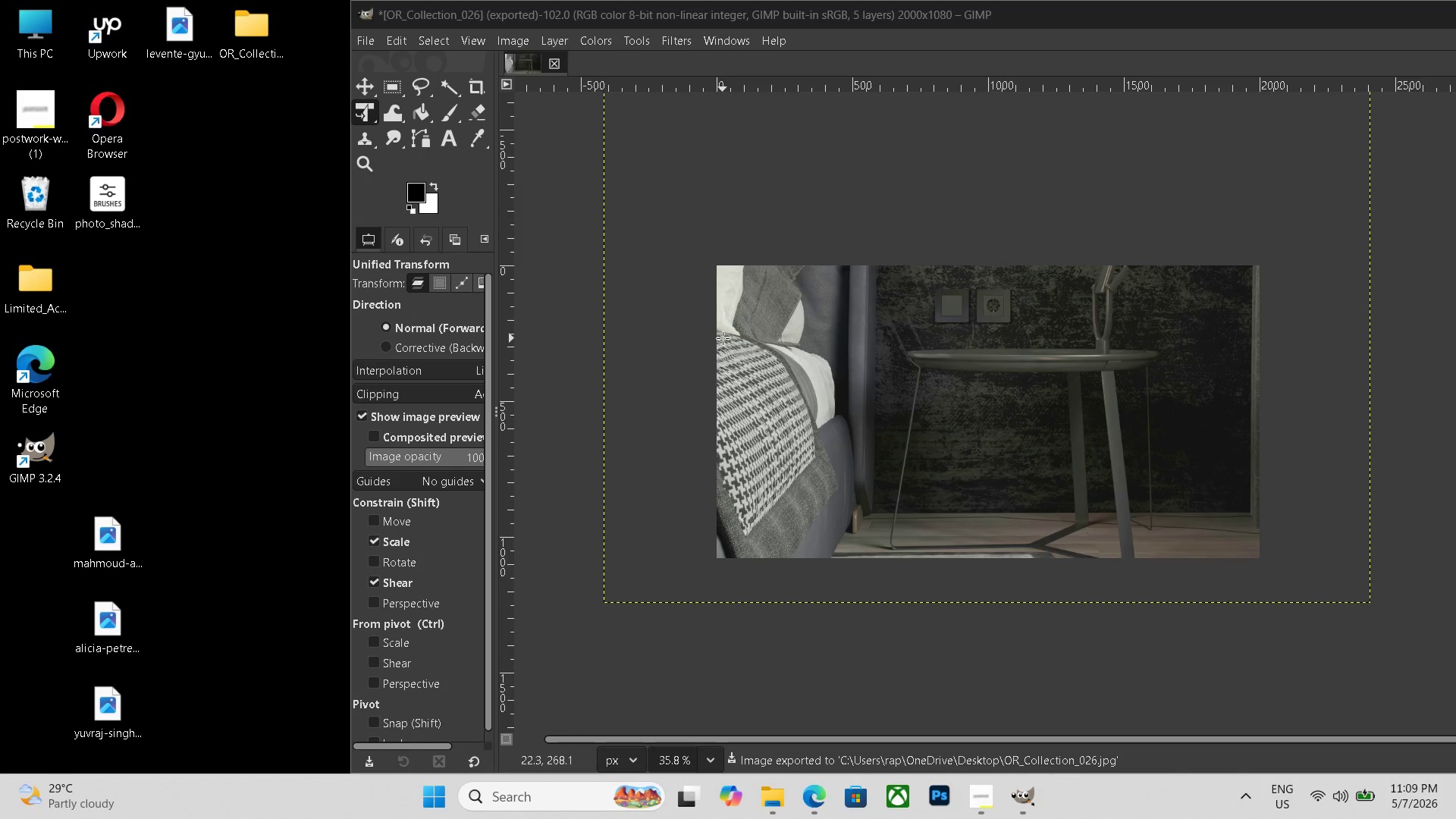 
key(Control+N)
 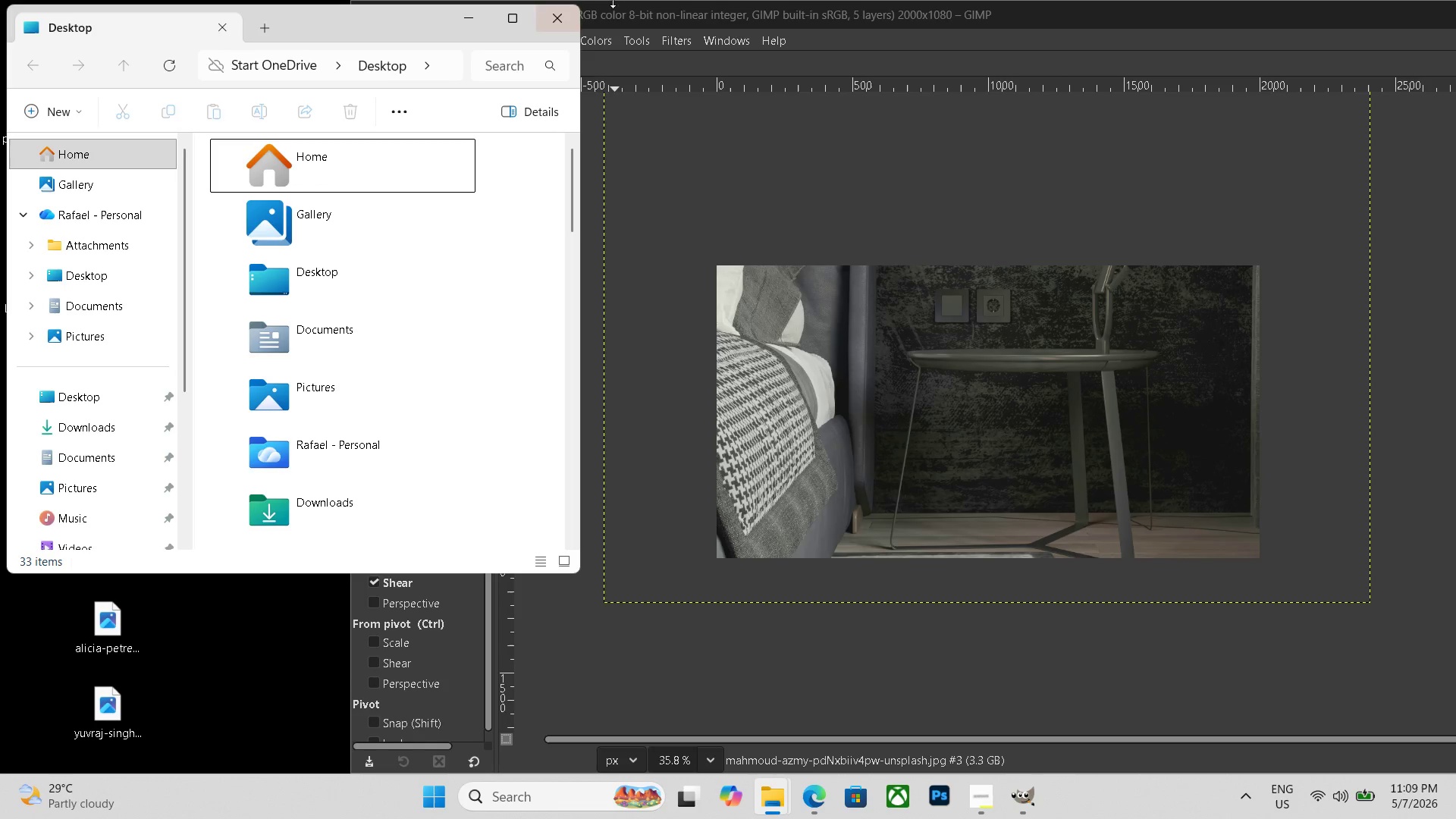 
left_click([573, 18])
 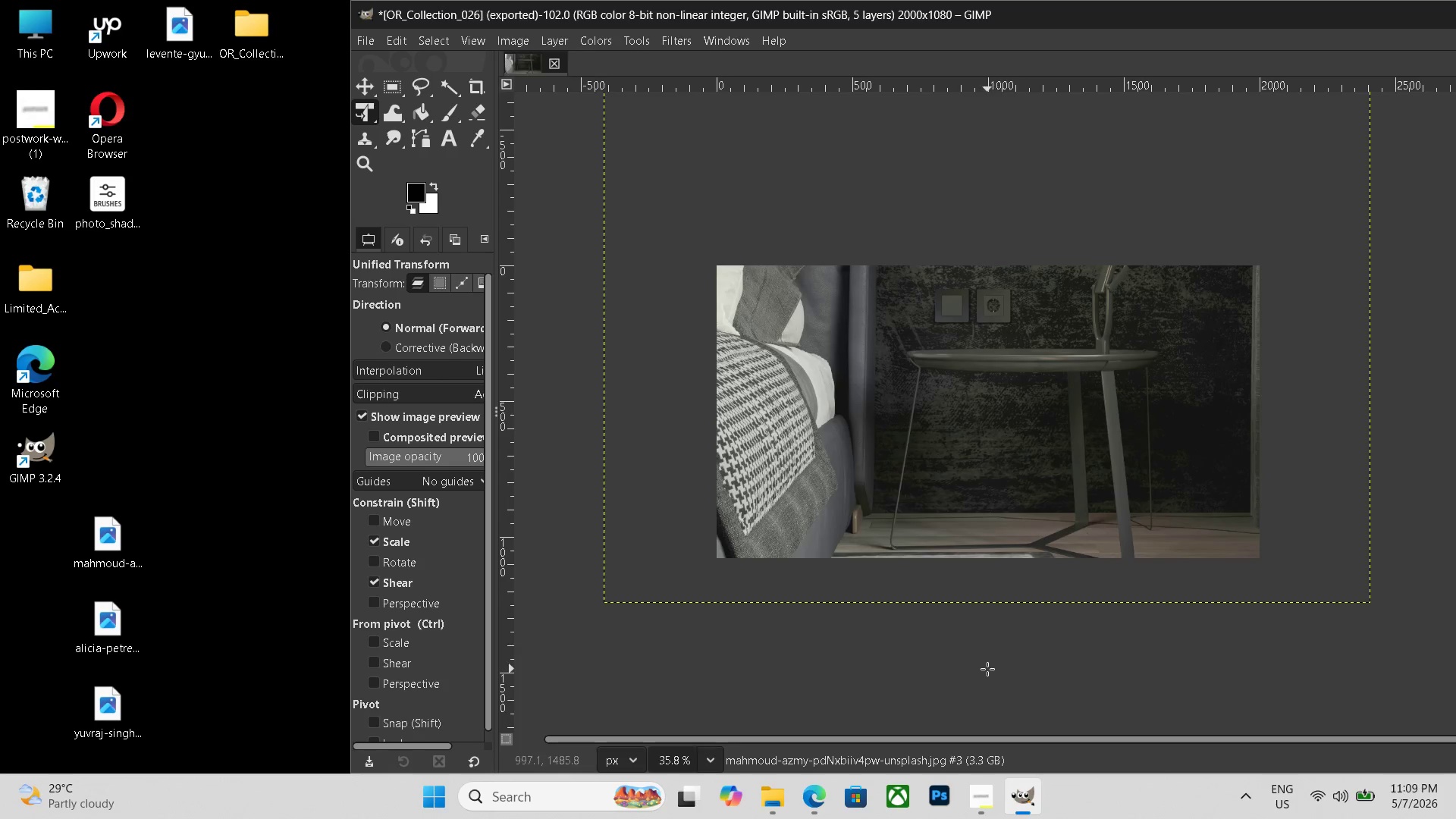 
left_click([987, 669])
 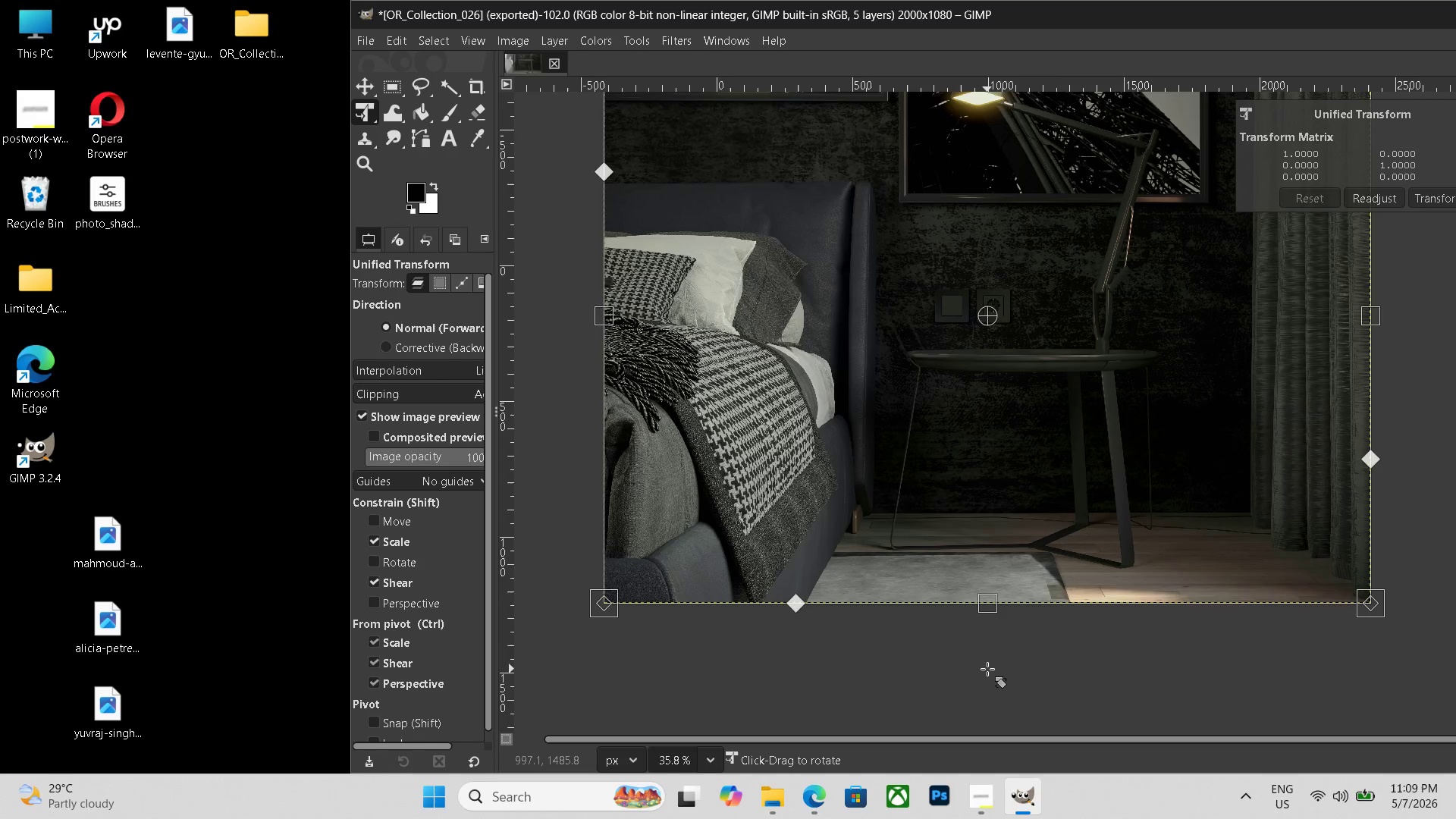 
key(Control+N)
 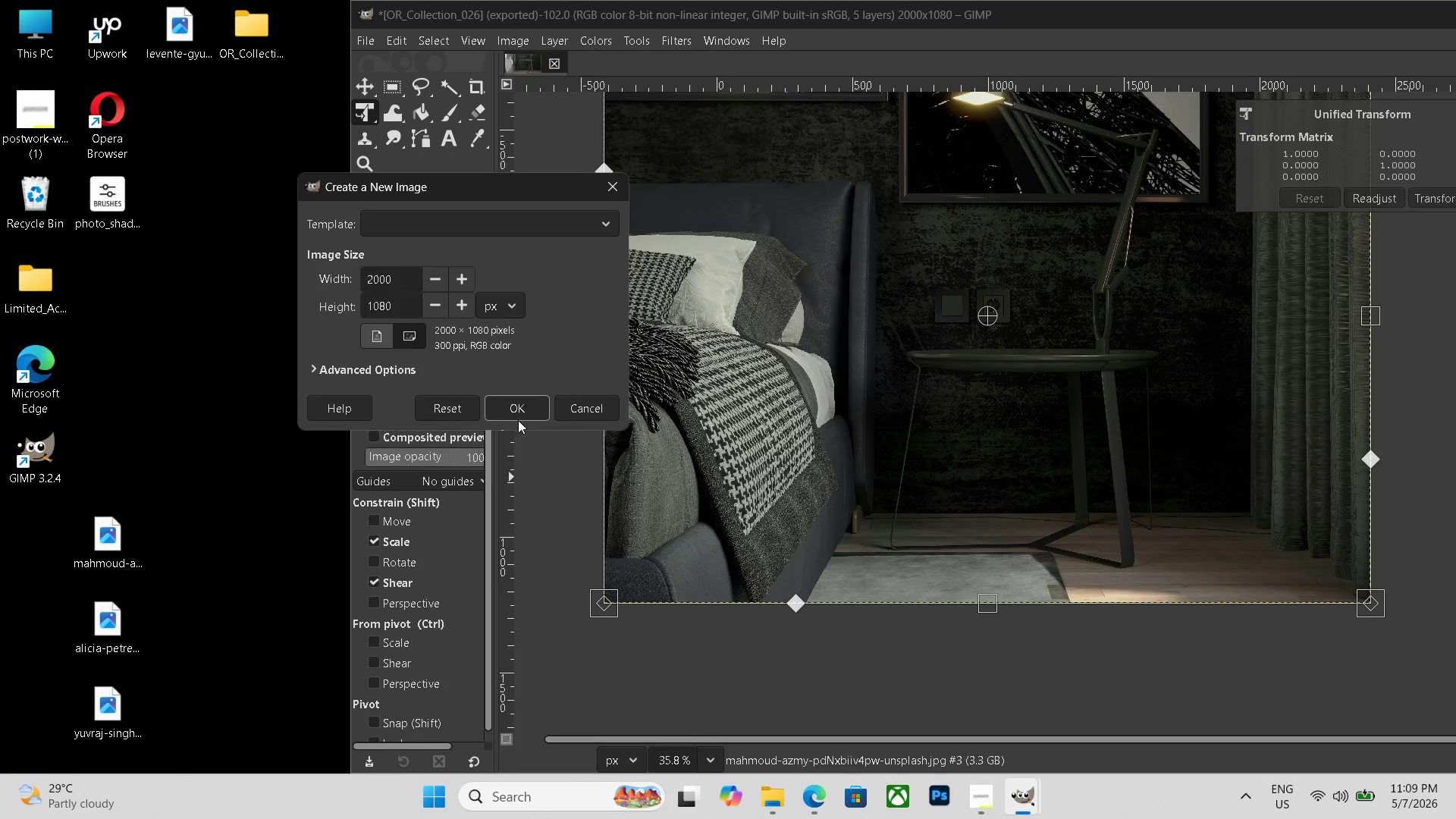 
left_click([529, 411])
 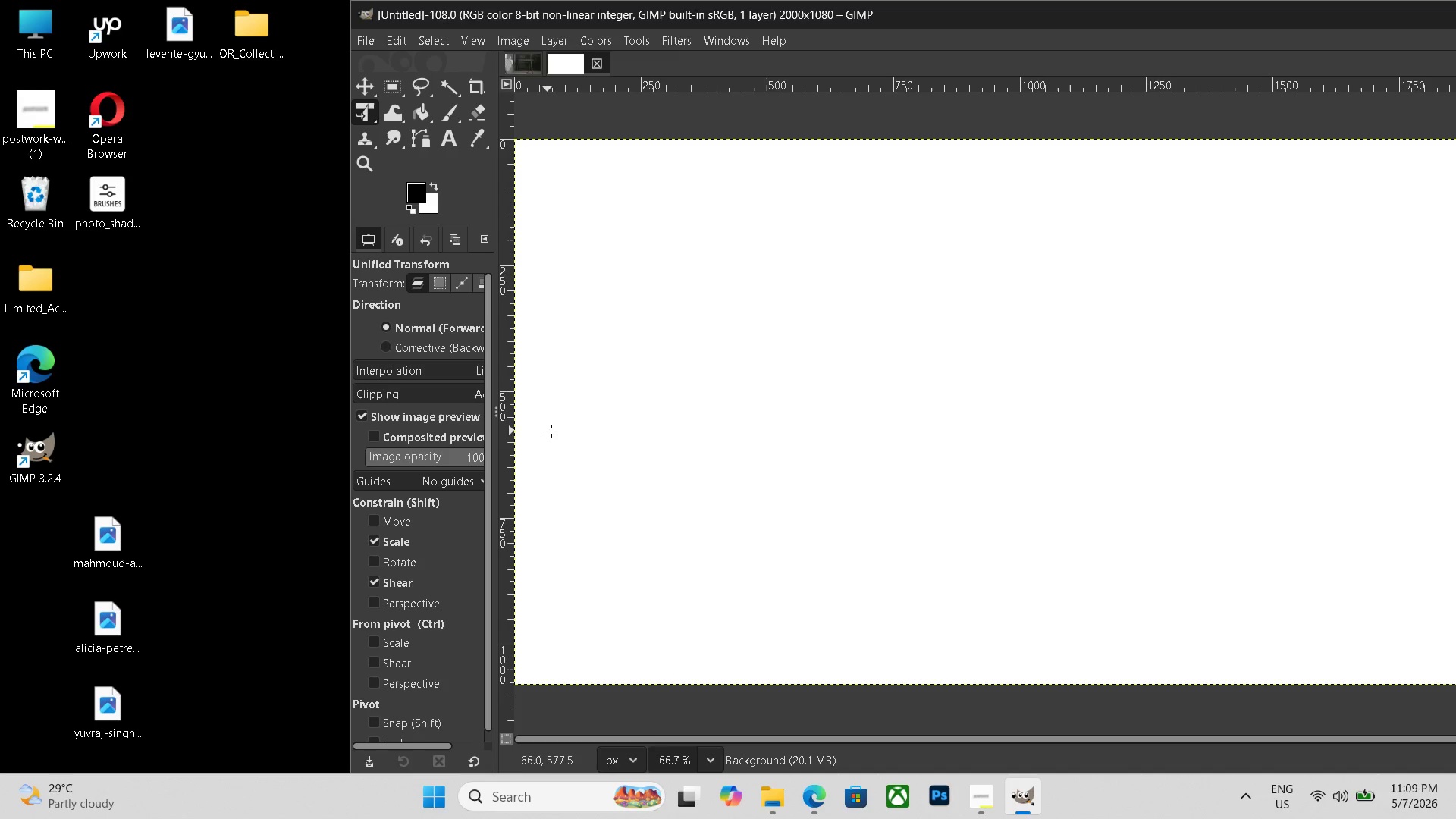 
hold_key(key=ControlLeft, duration=0.88)
scroll: coordinate [763, 478], scroll_direction: down, amount: 6.0
 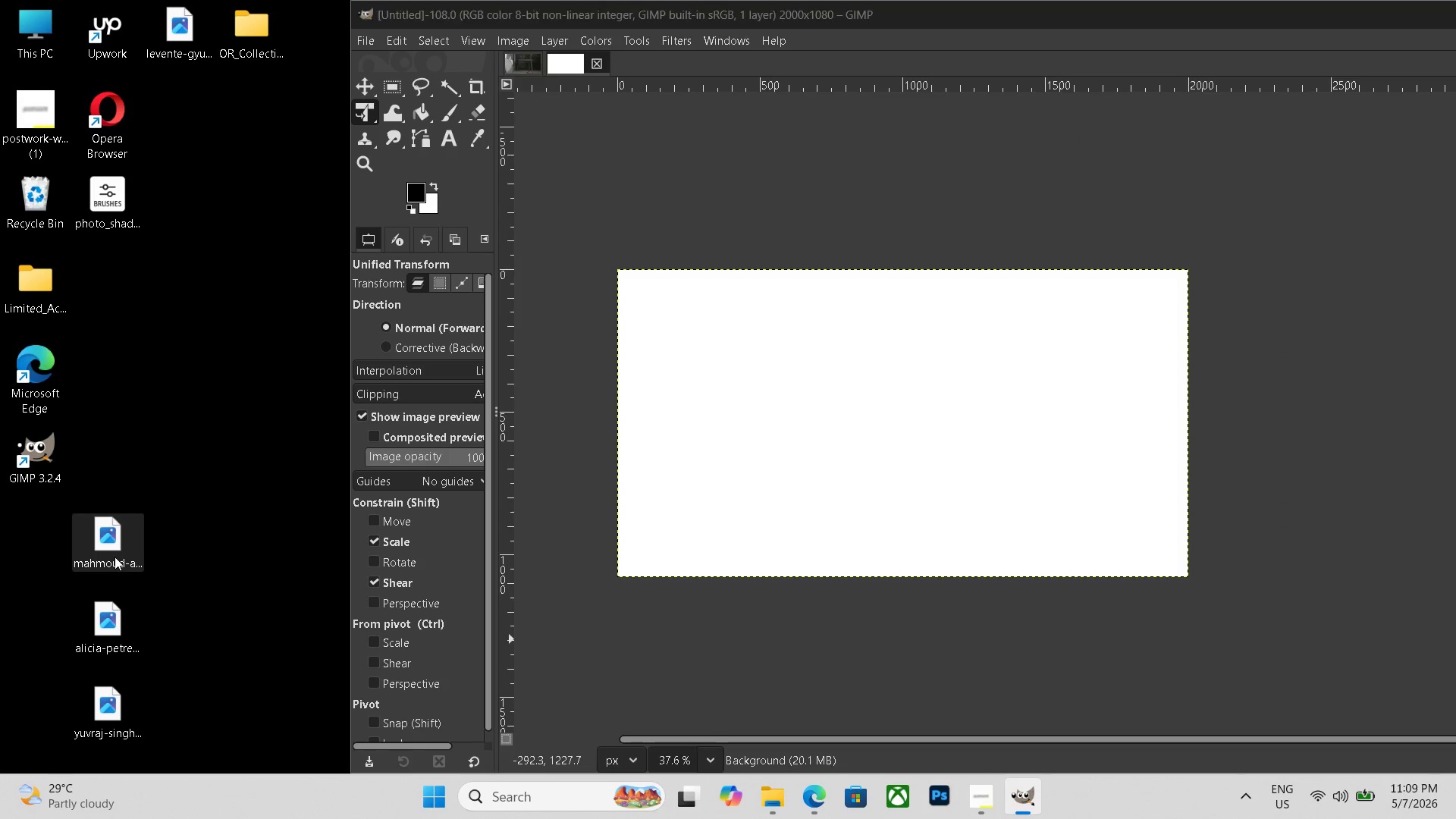 
double_click([115, 557])
 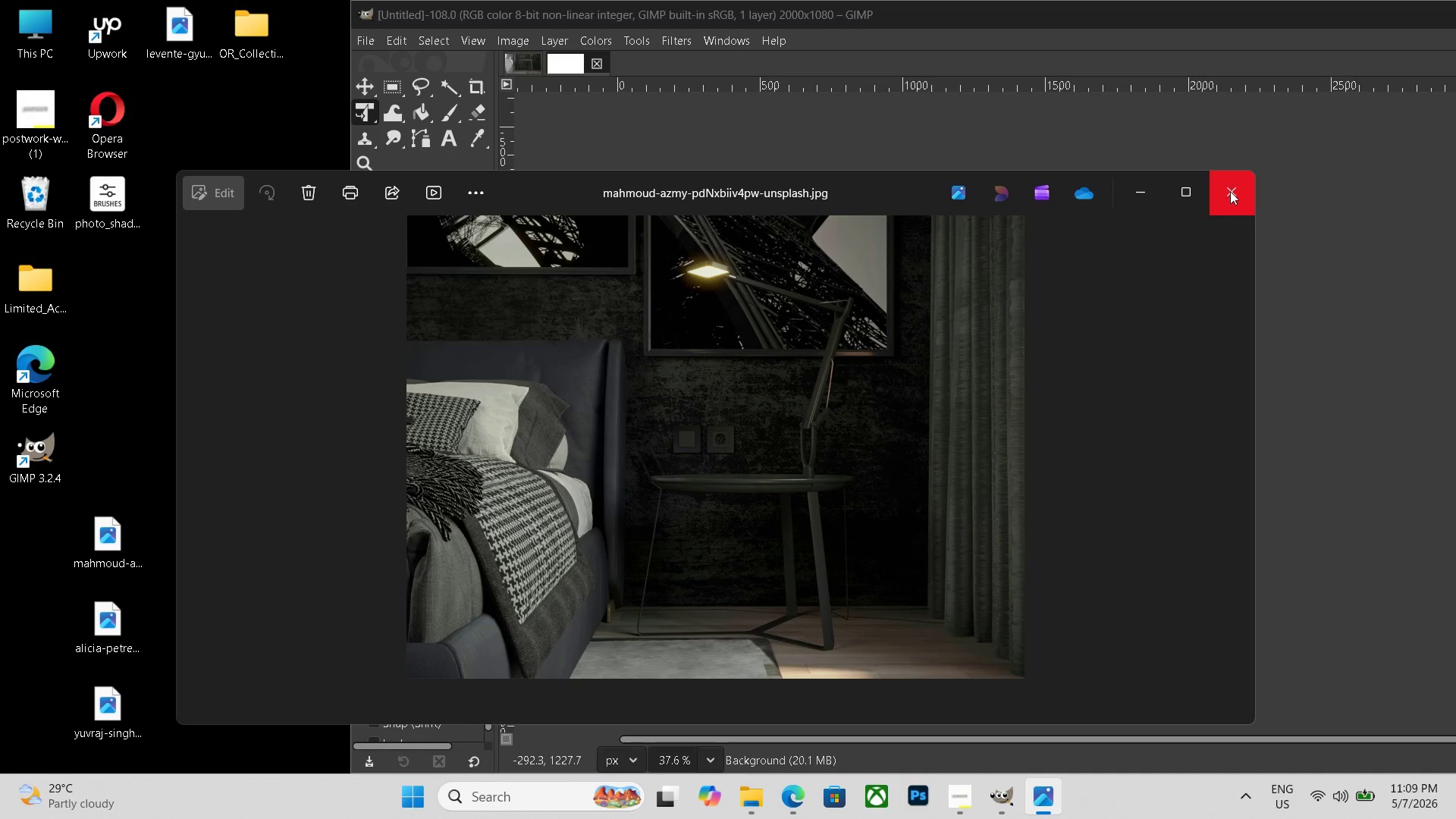 
left_click([1225, 190])
 